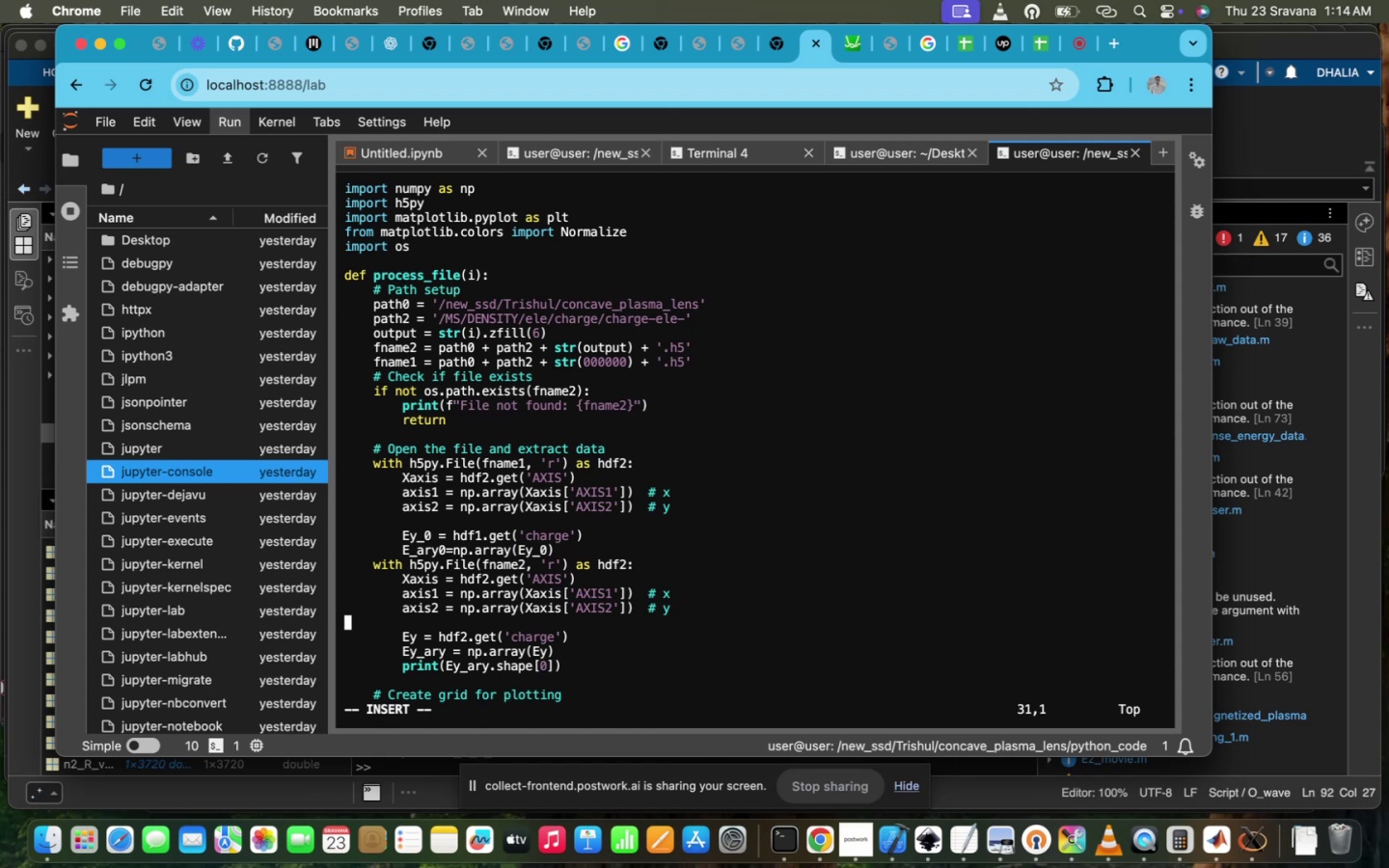 
key(ArrowUp)
 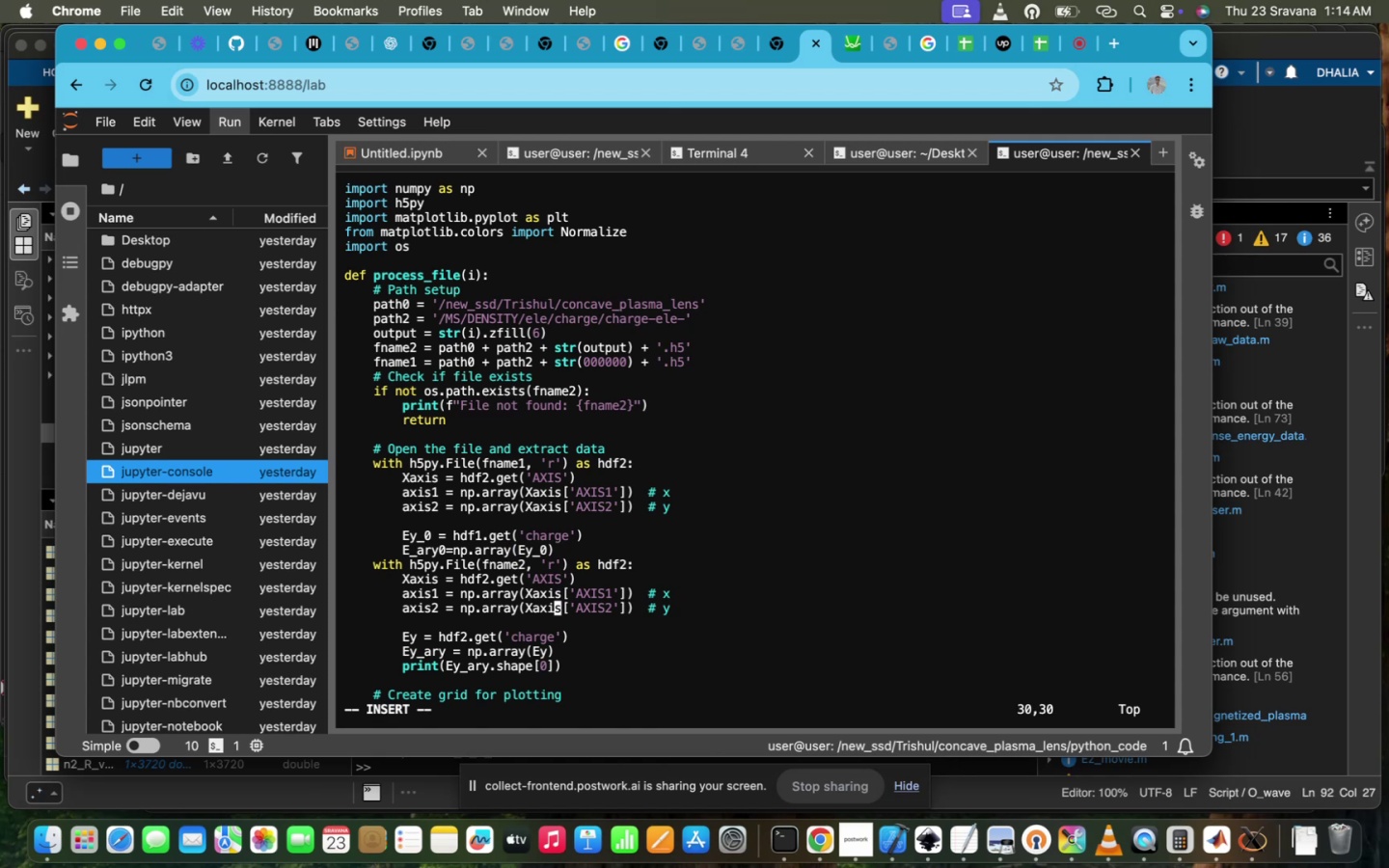 
hold_key(key=ArrowUp, duration=0.35)
 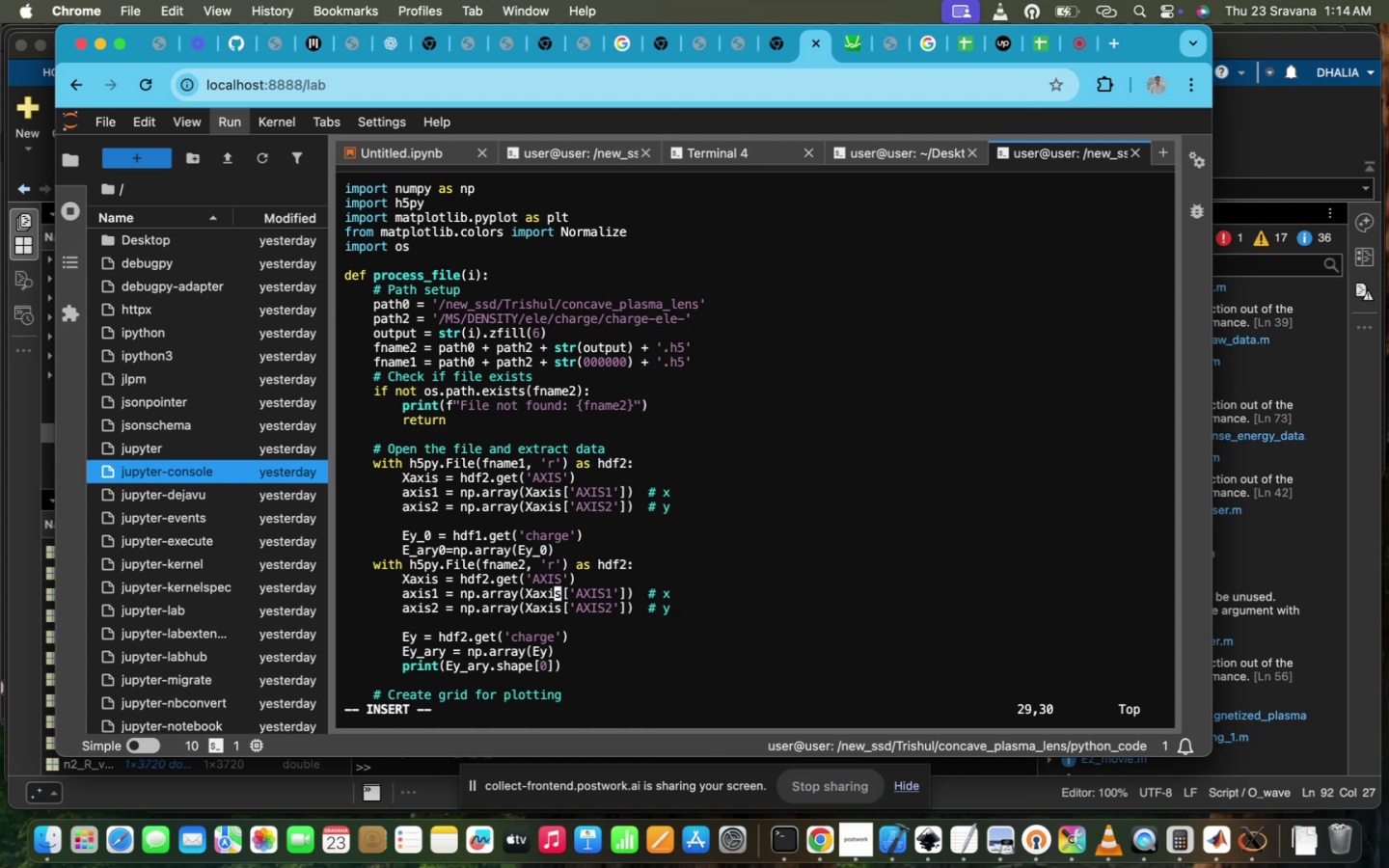 
key(ArrowUp)
 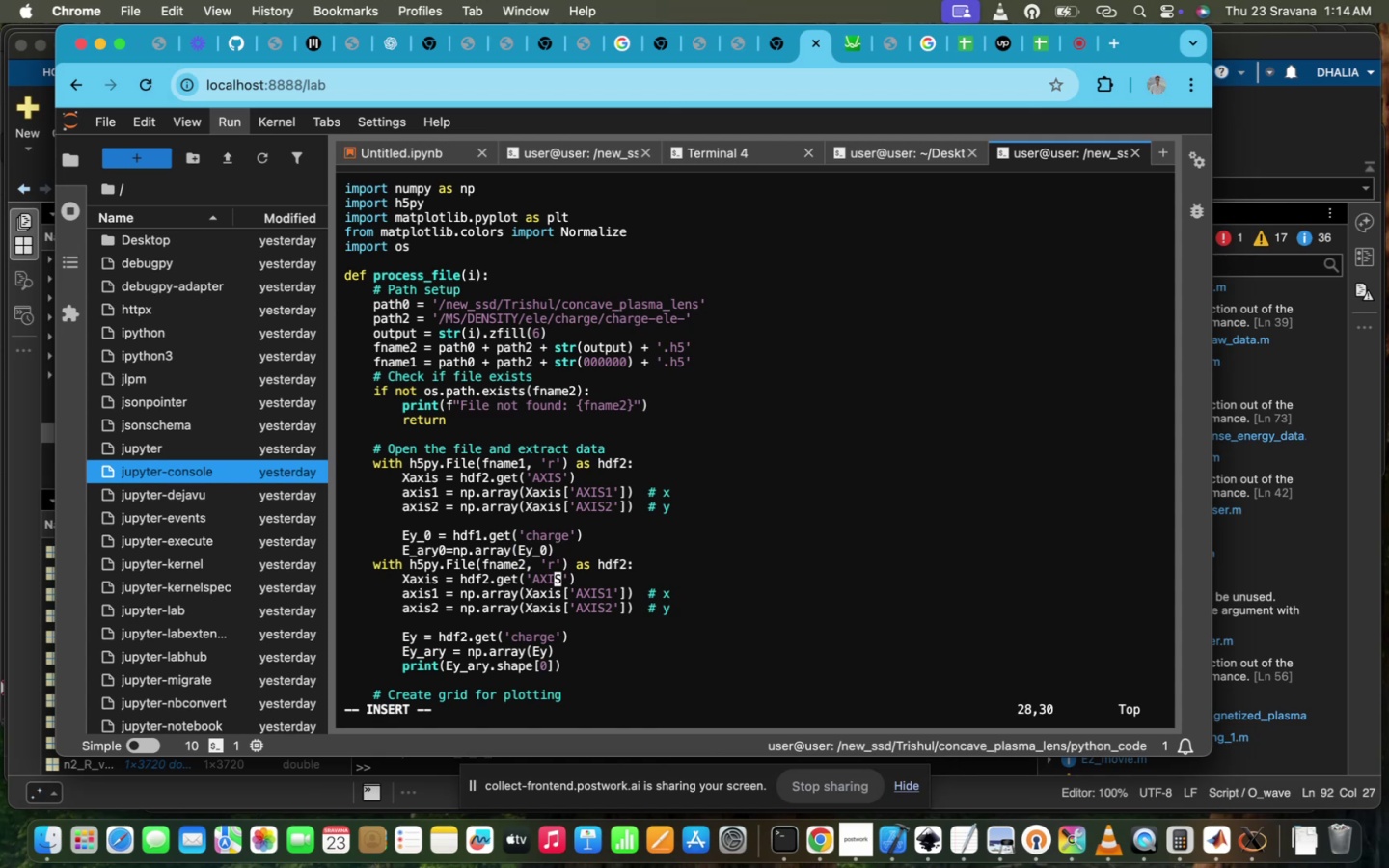 
key(ArrowUp)
 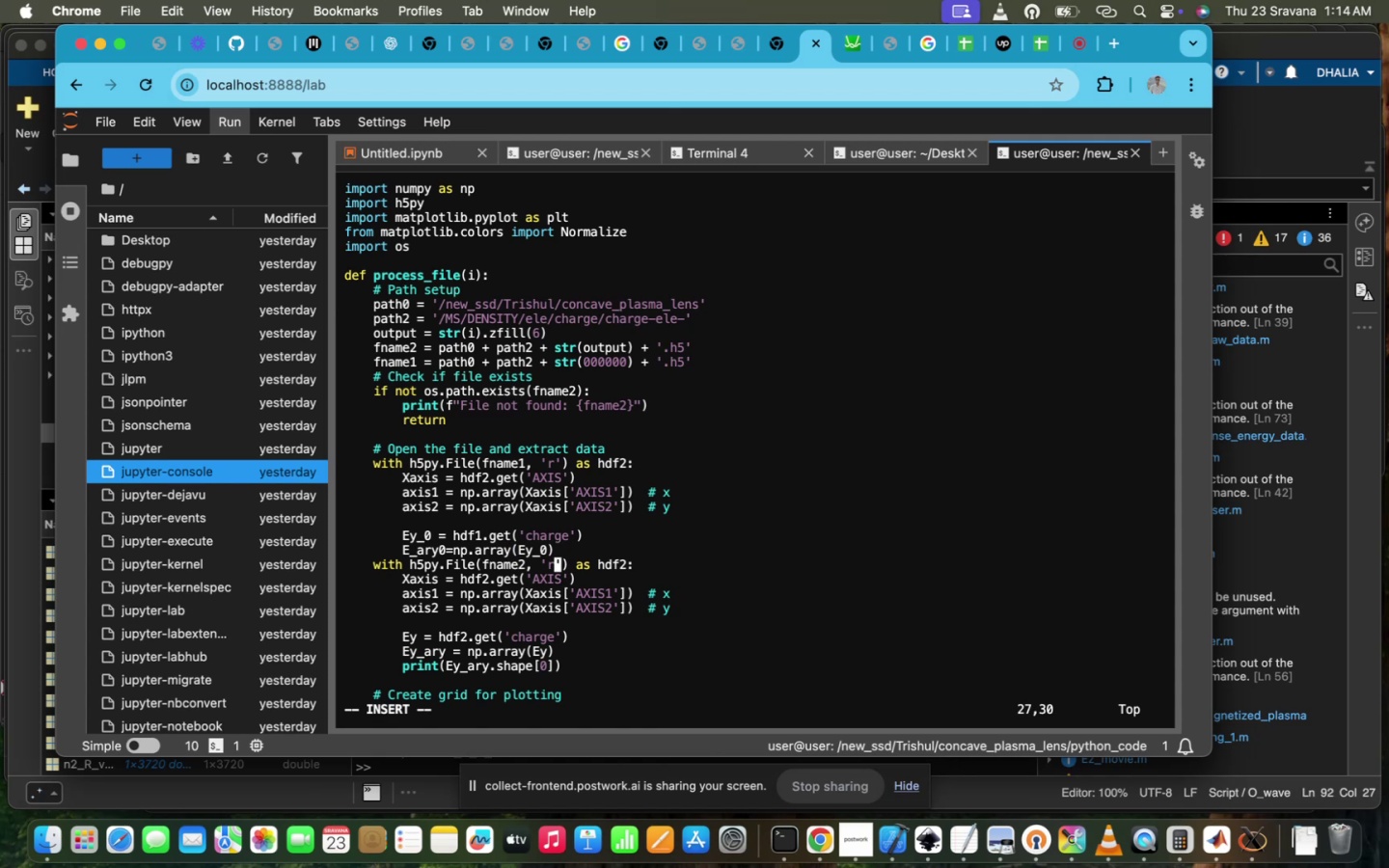 
key(ArrowUp)
 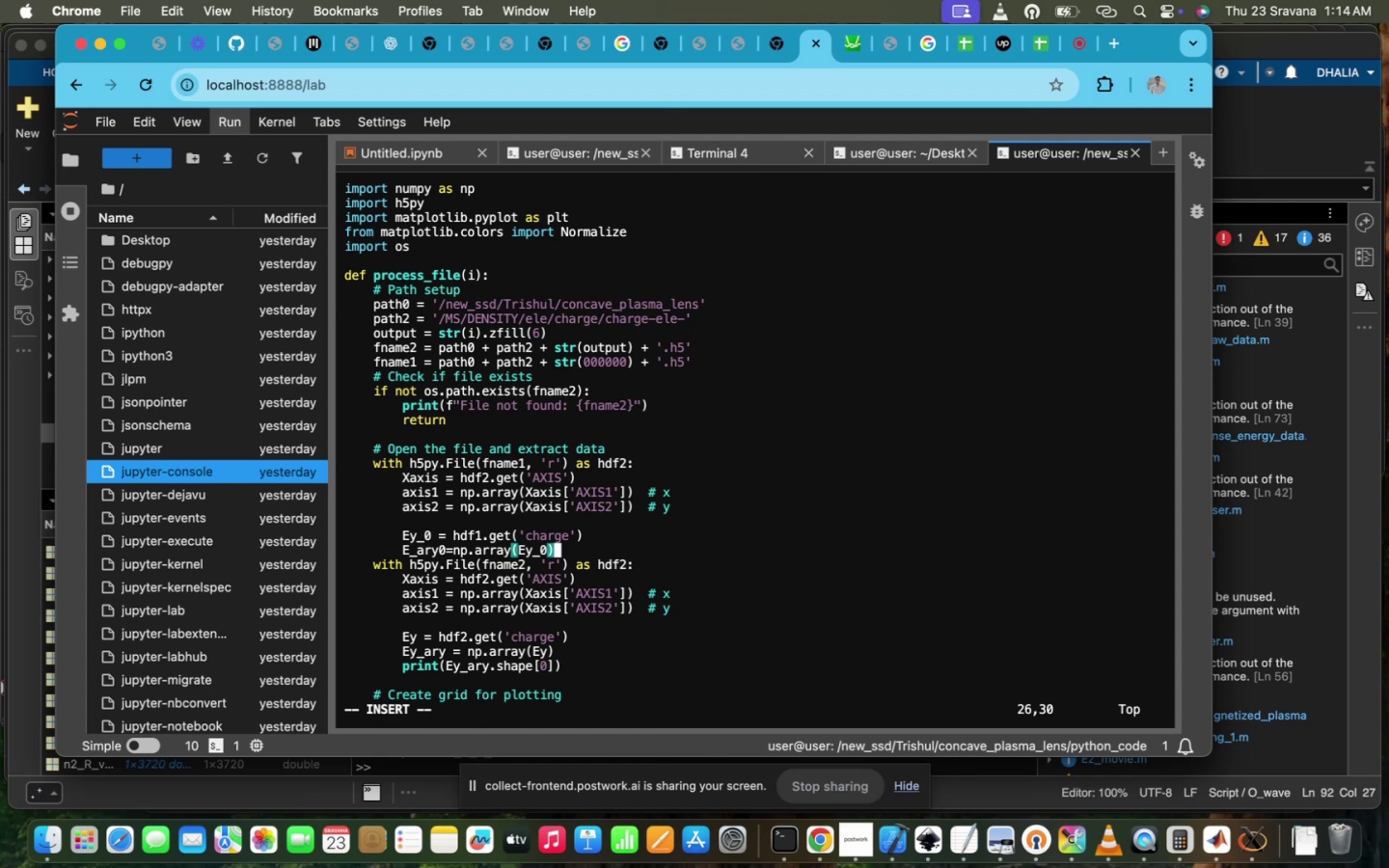 
hold_key(key=ArrowLeft, duration=1.29)
 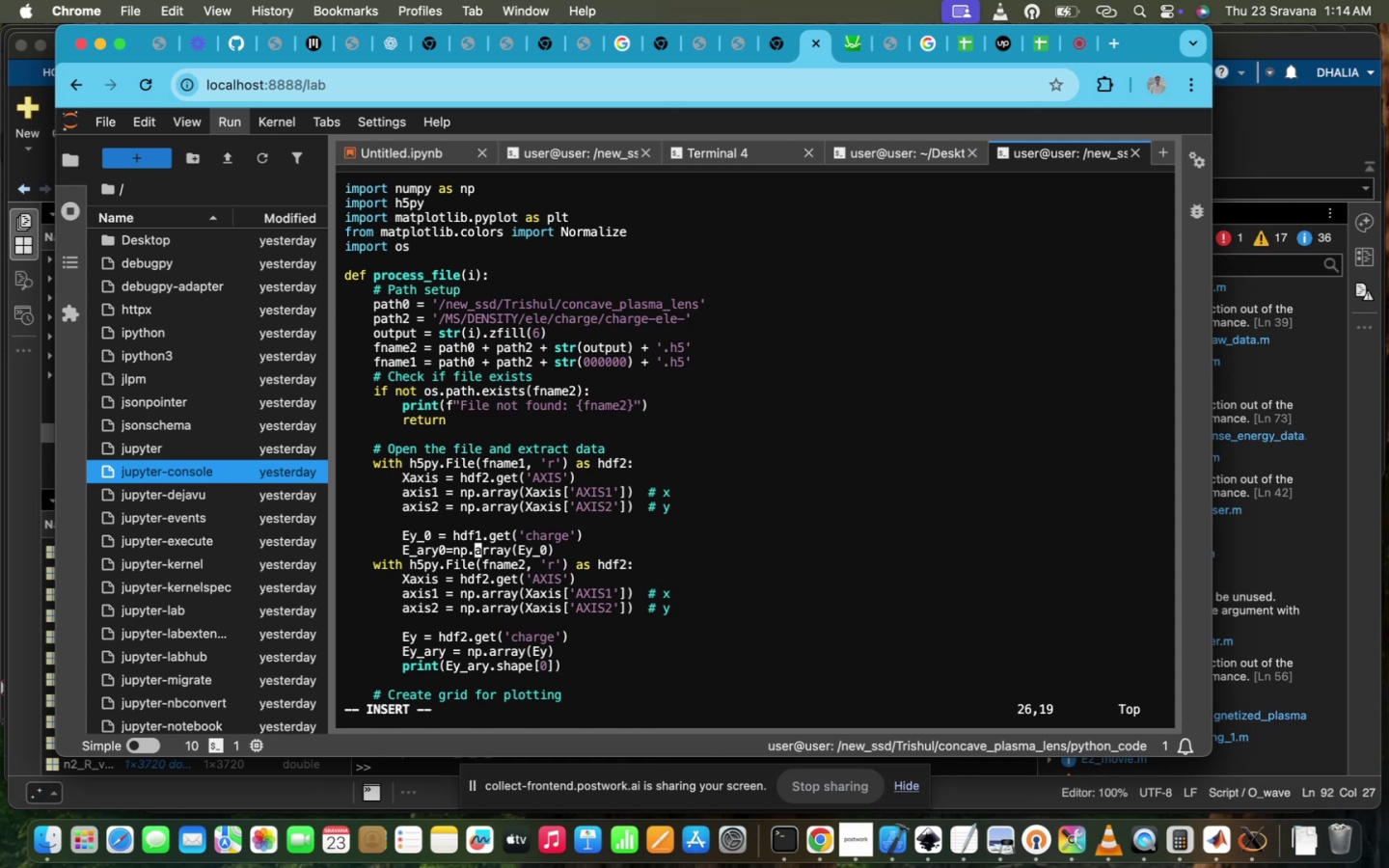 
hold_key(key=ArrowLeft, duration=0.69)
 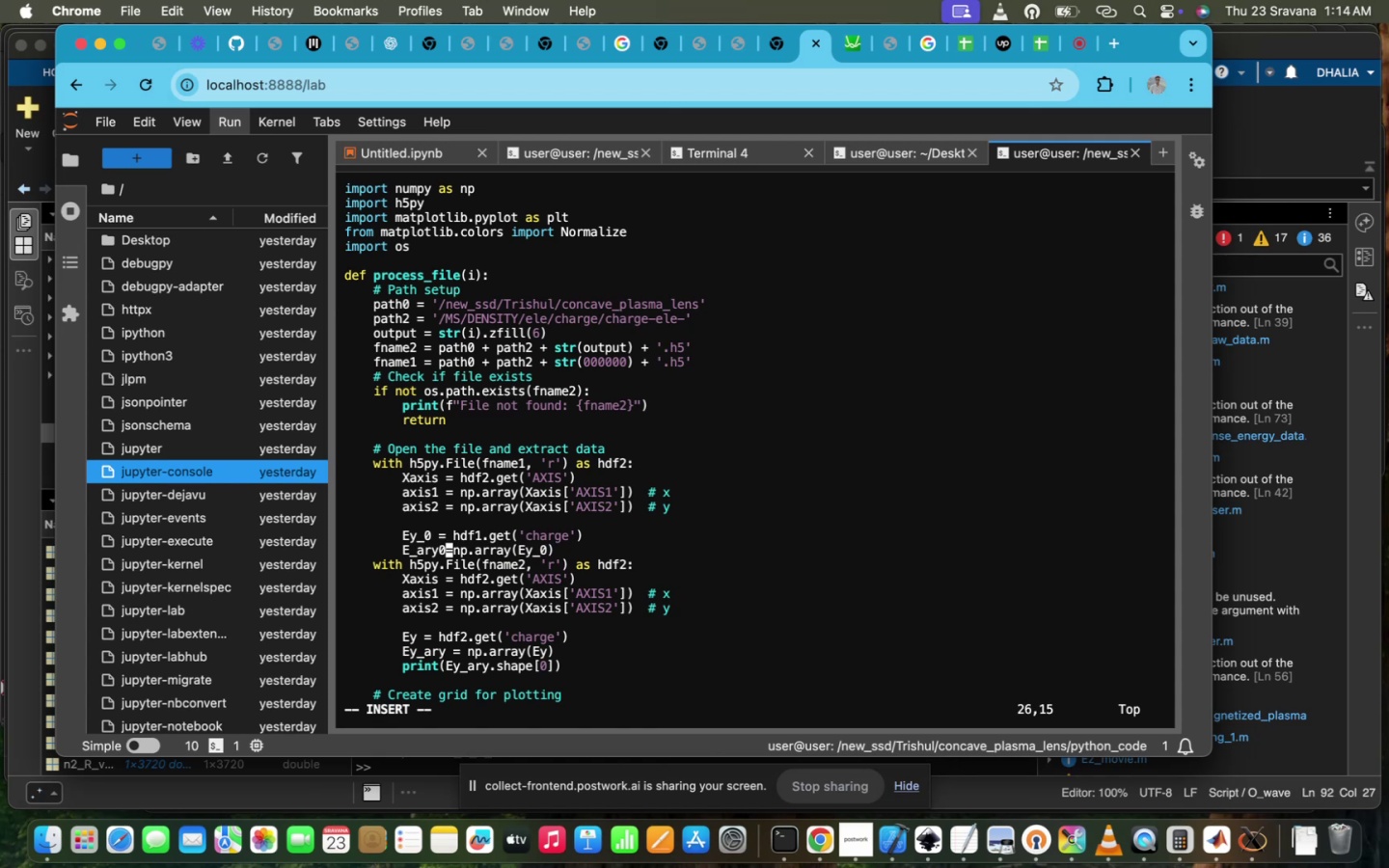 
key(ArrowRight)
 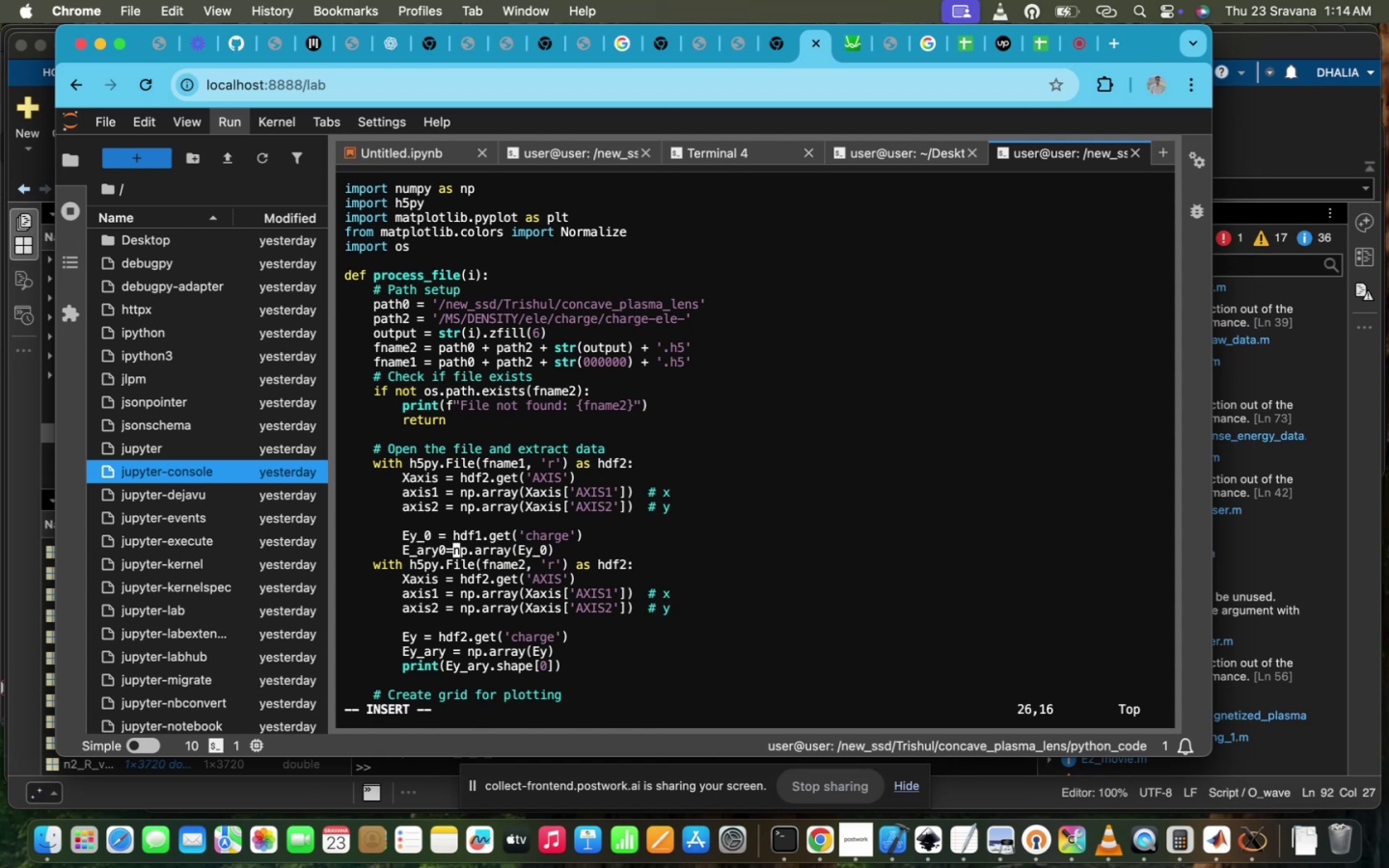 
key(Space)
 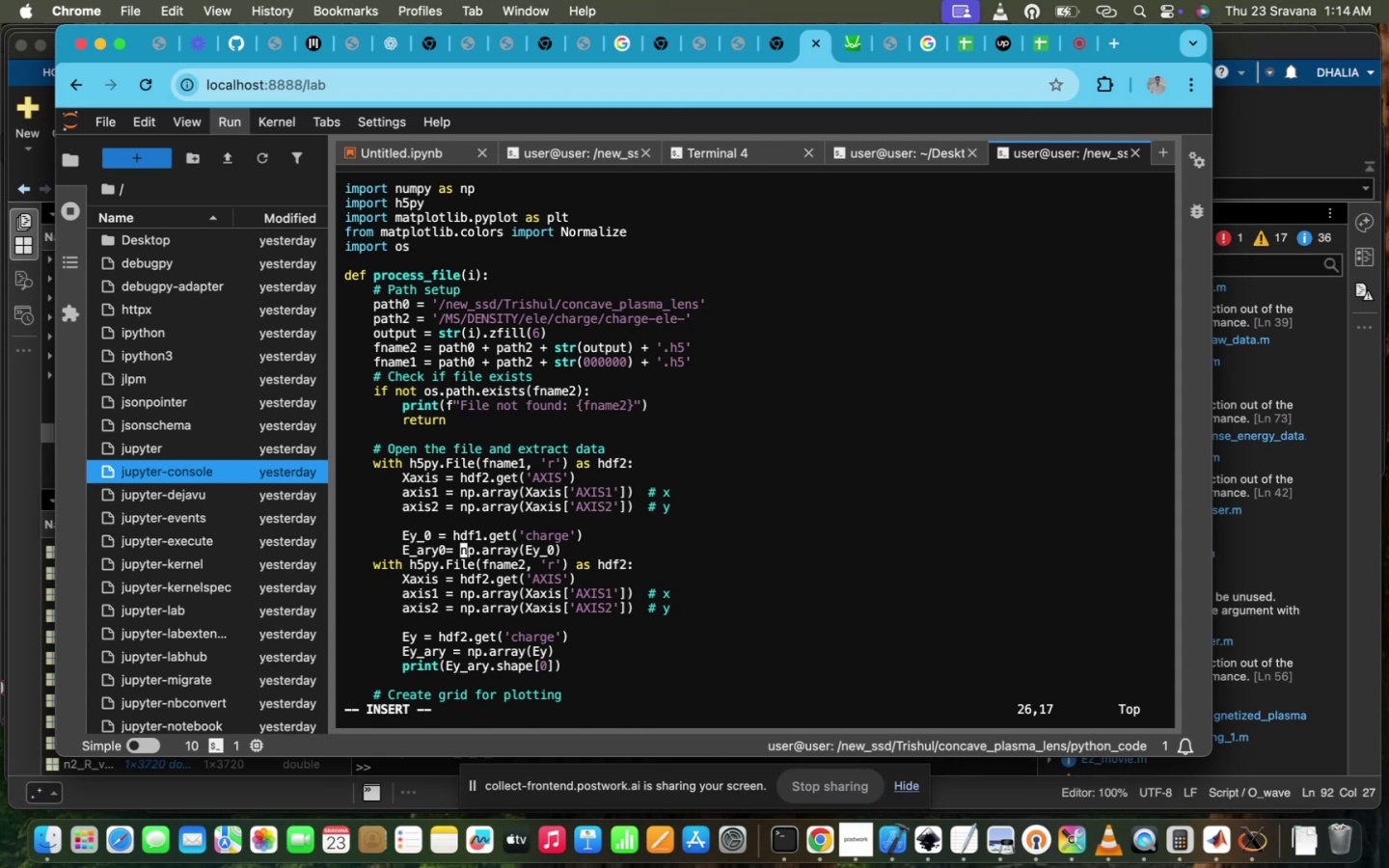 
hold_key(key=ArrowDown, duration=0.58)
 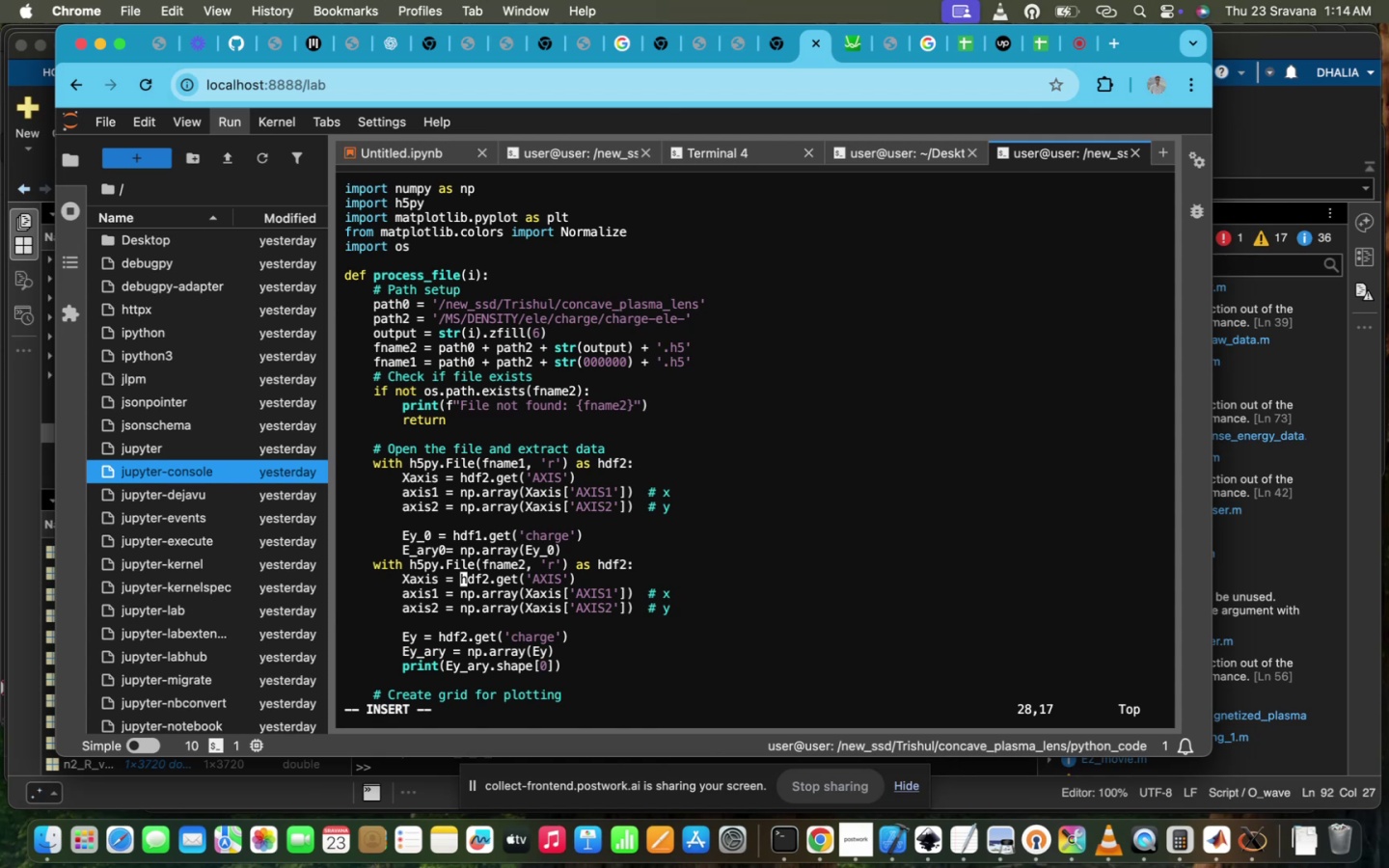 
hold_key(key=ArrowDown, duration=0.53)
 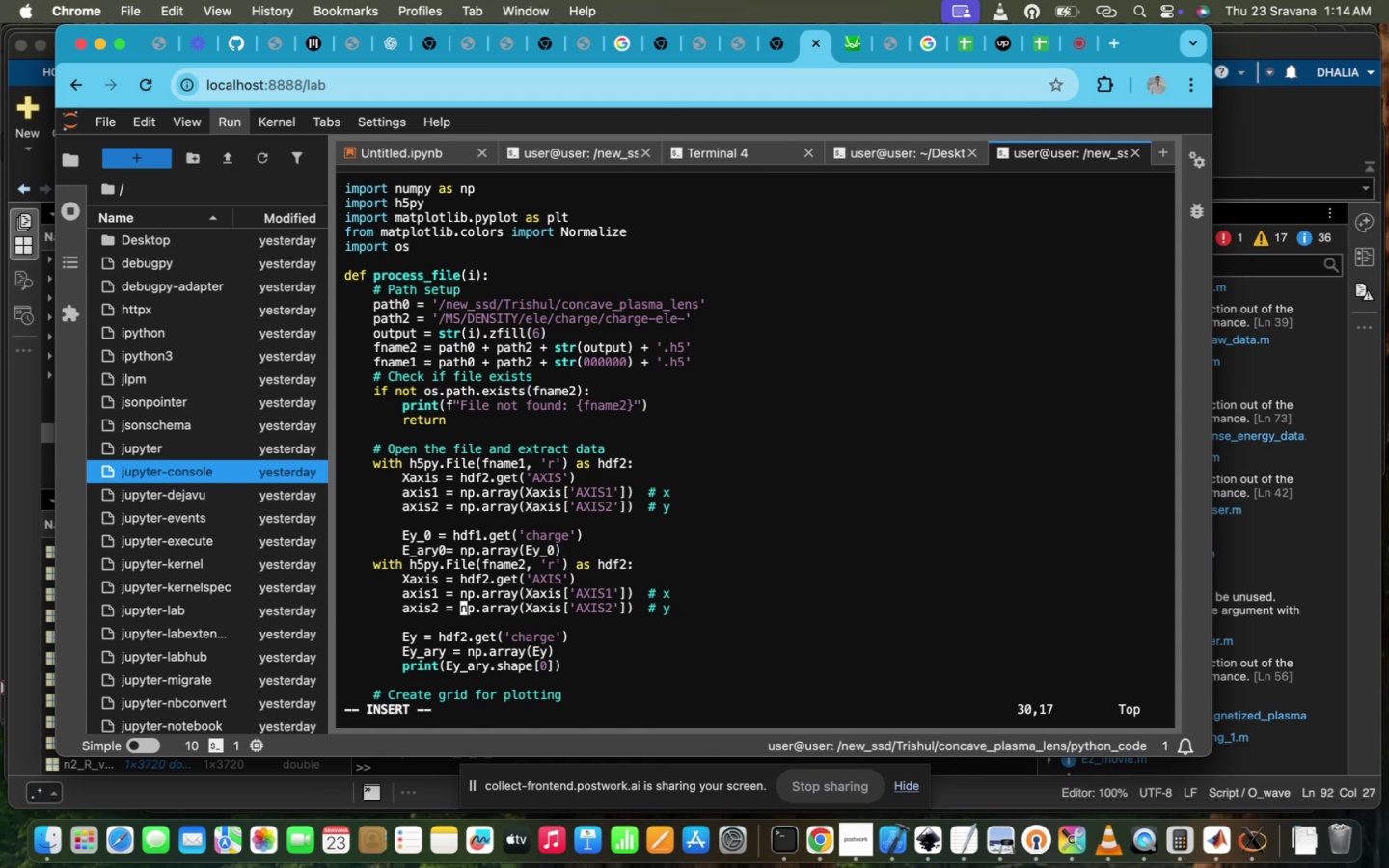 
key(ArrowDown)
 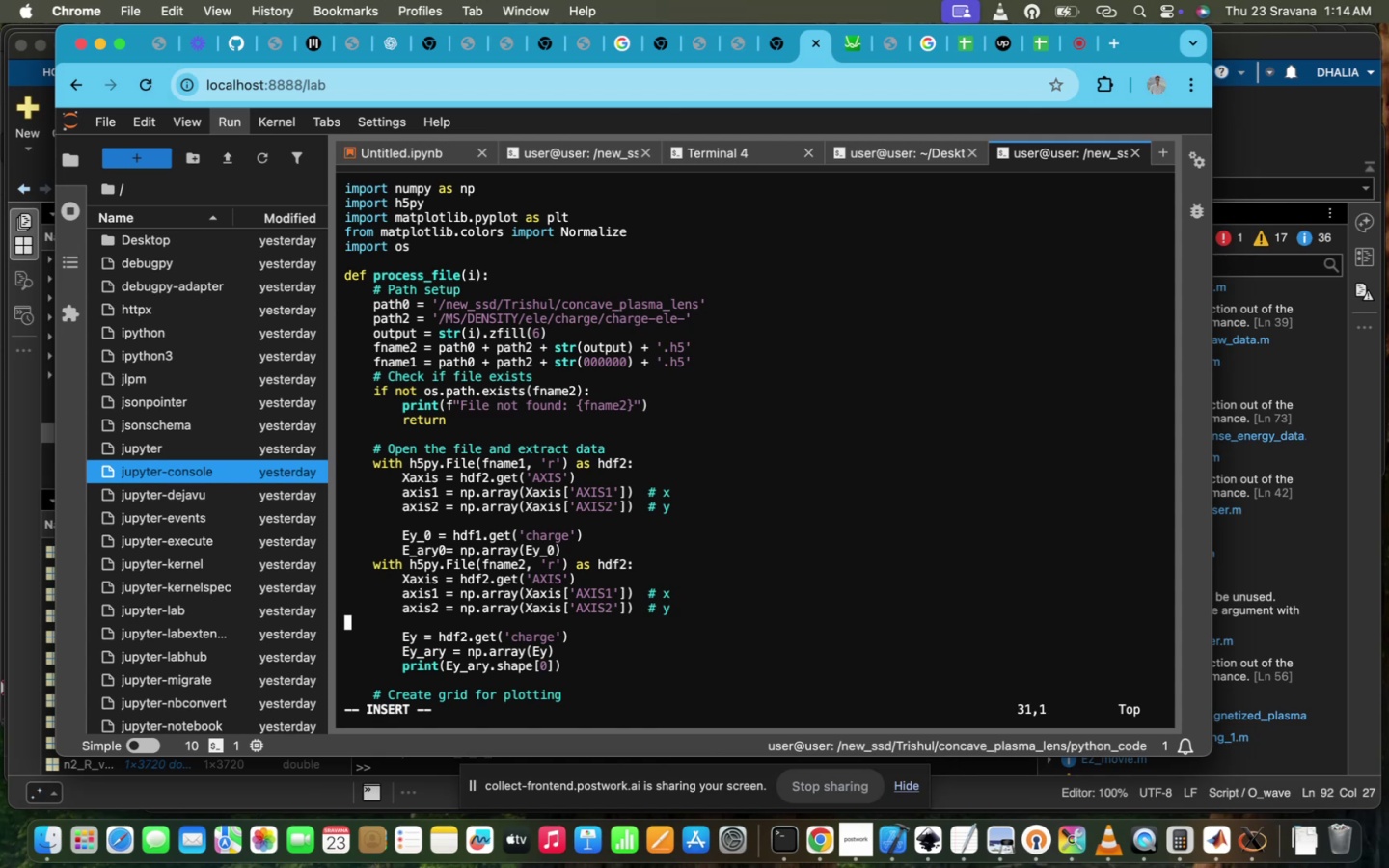 
key(ArrowDown)
 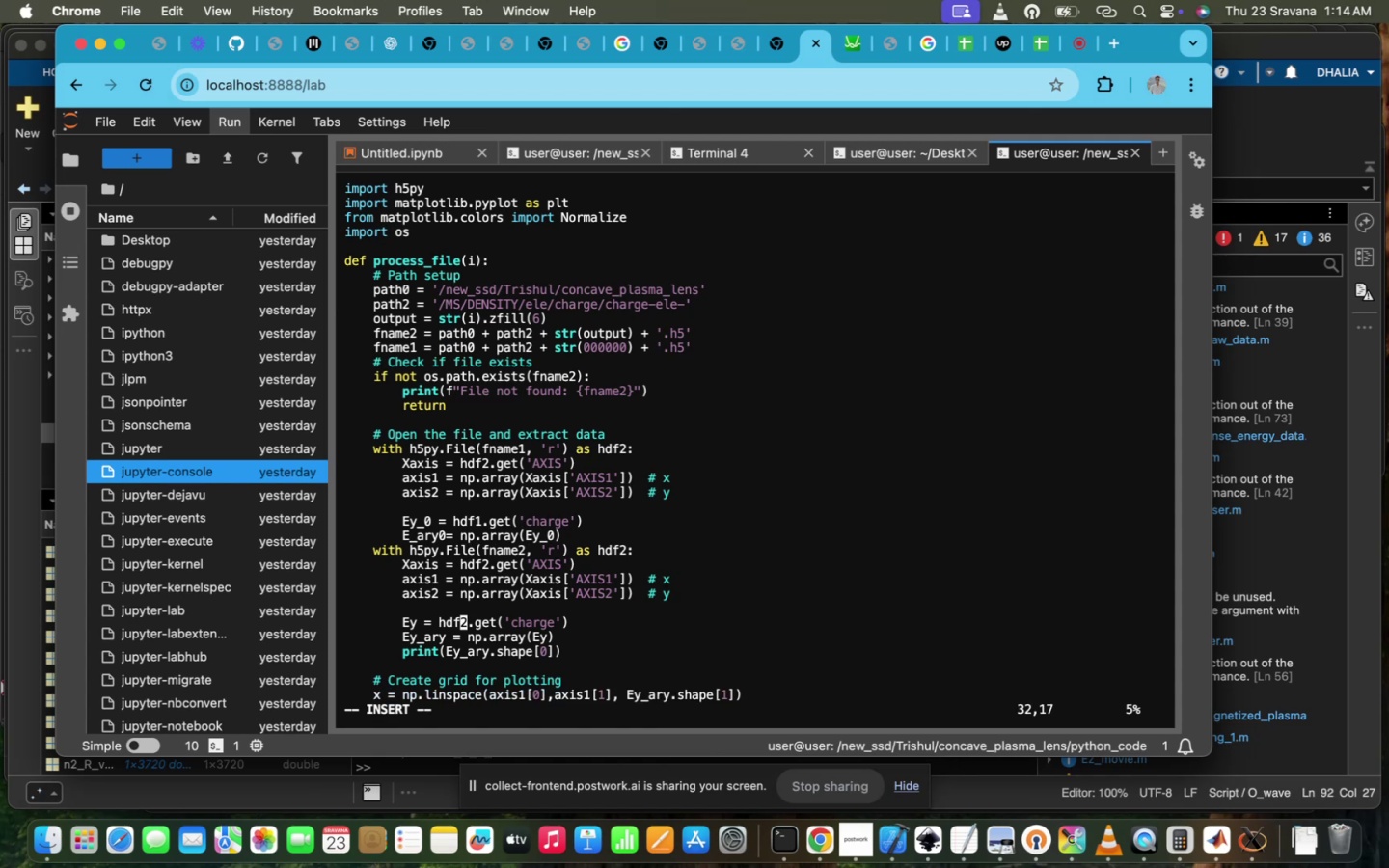 
key(ArrowDown)
 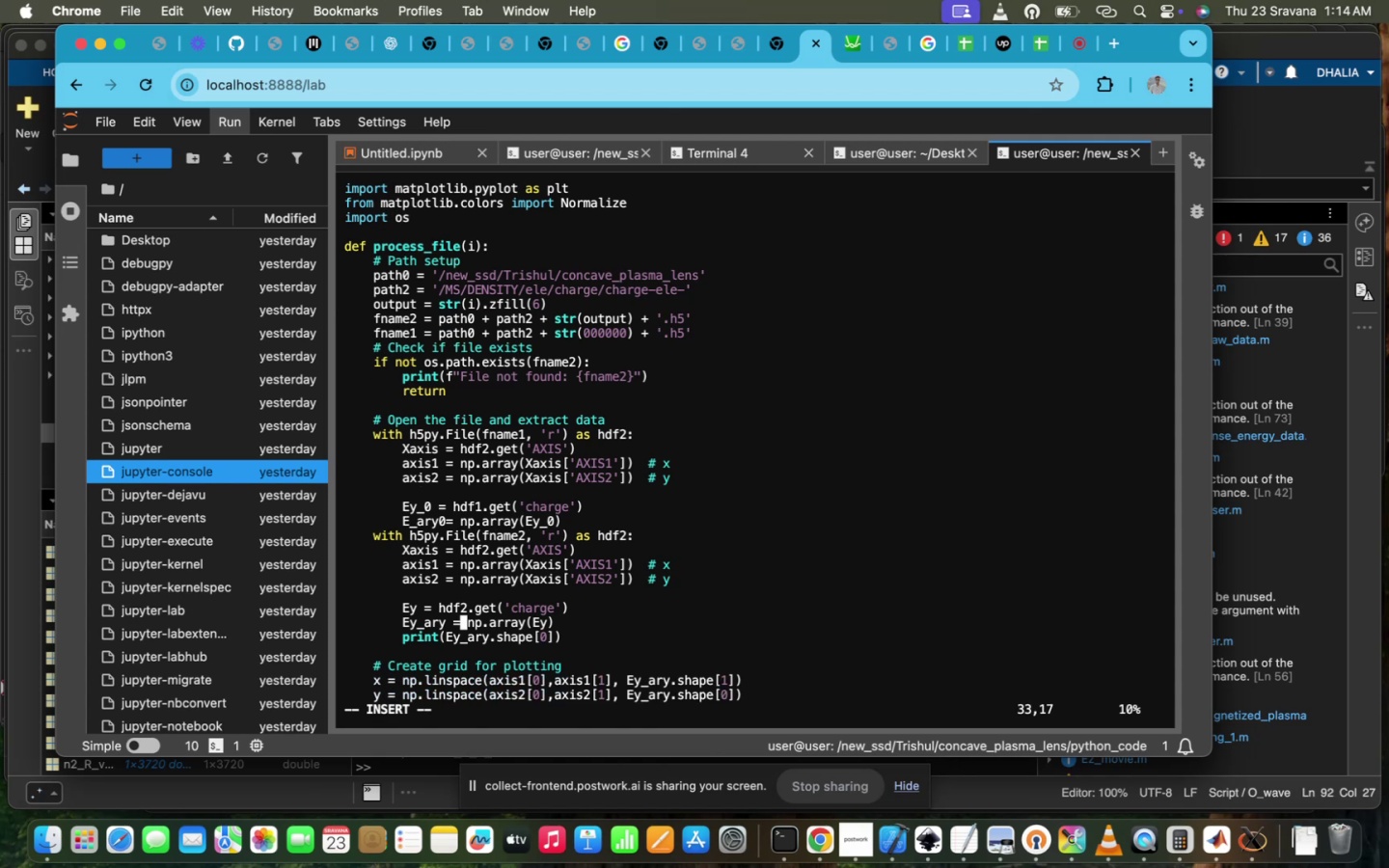 
hold_key(key=ArrowRight, duration=1.43)
 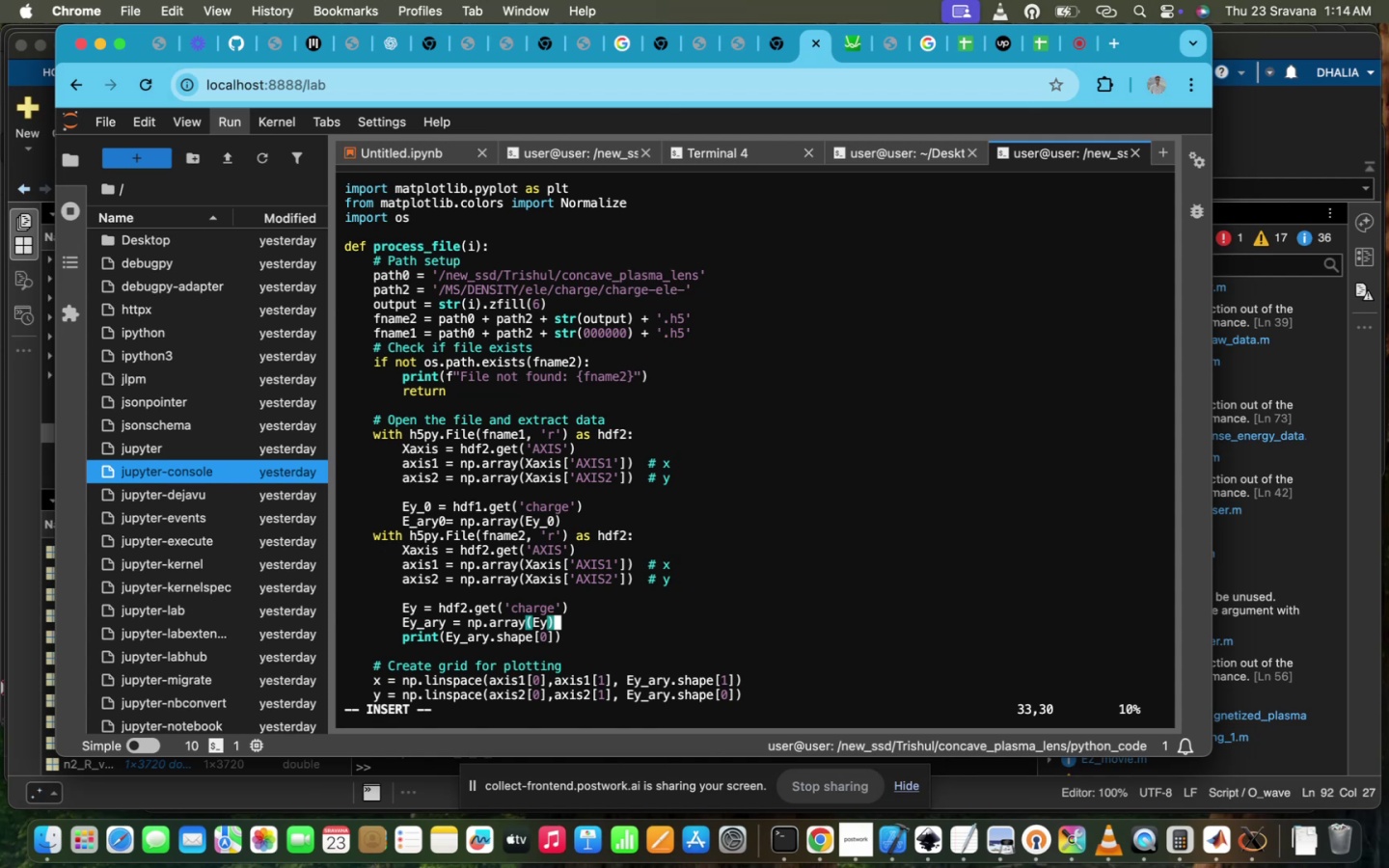 
key(Enter)
 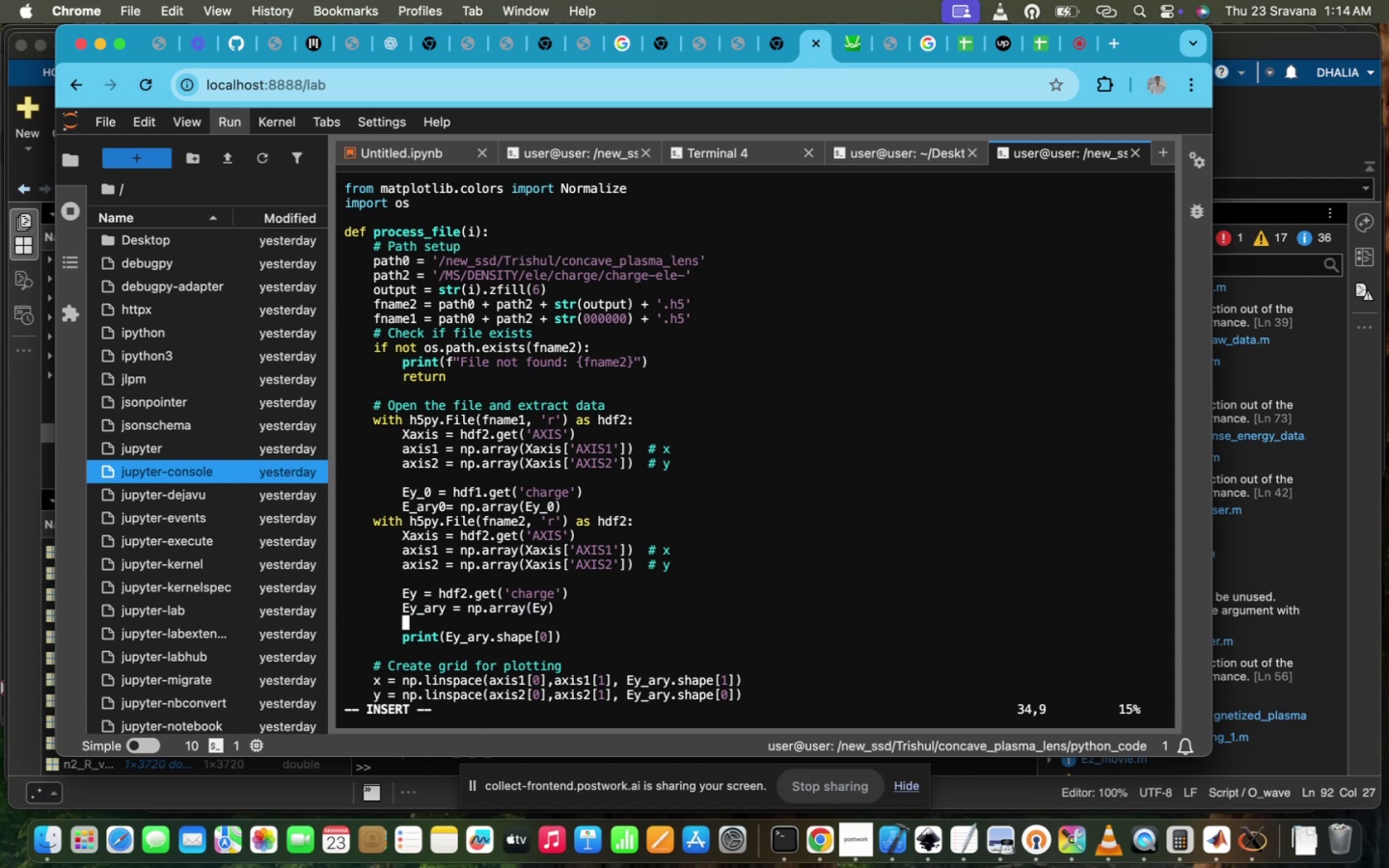 
type(Ey_ary = Et)
key(Backspace)
type(y_ary- )
key(Backspace)
key(Backspace)
type( -)
 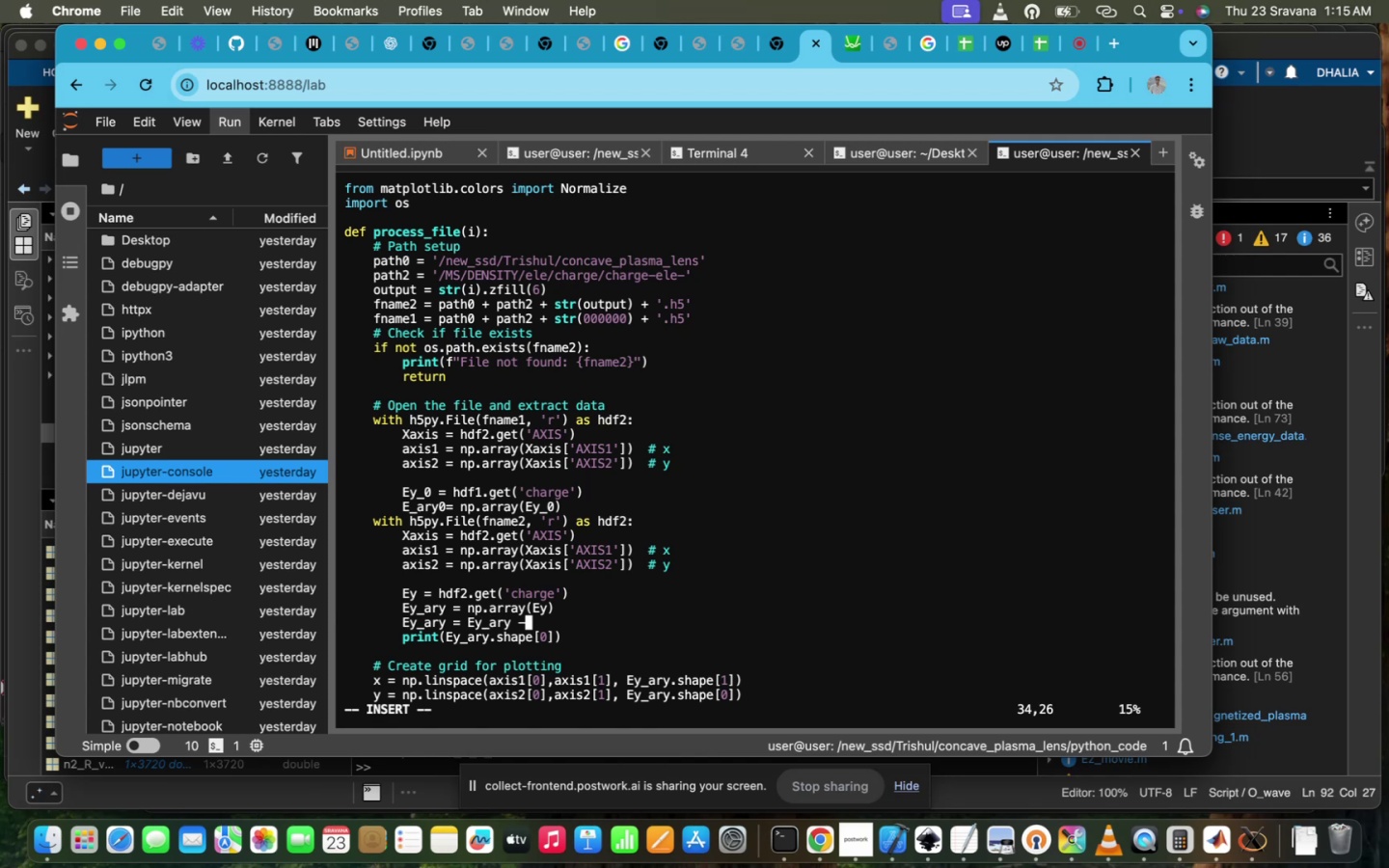 
left_click_drag(start_coordinate=[401, 508], to_coordinate=[440, 510])
 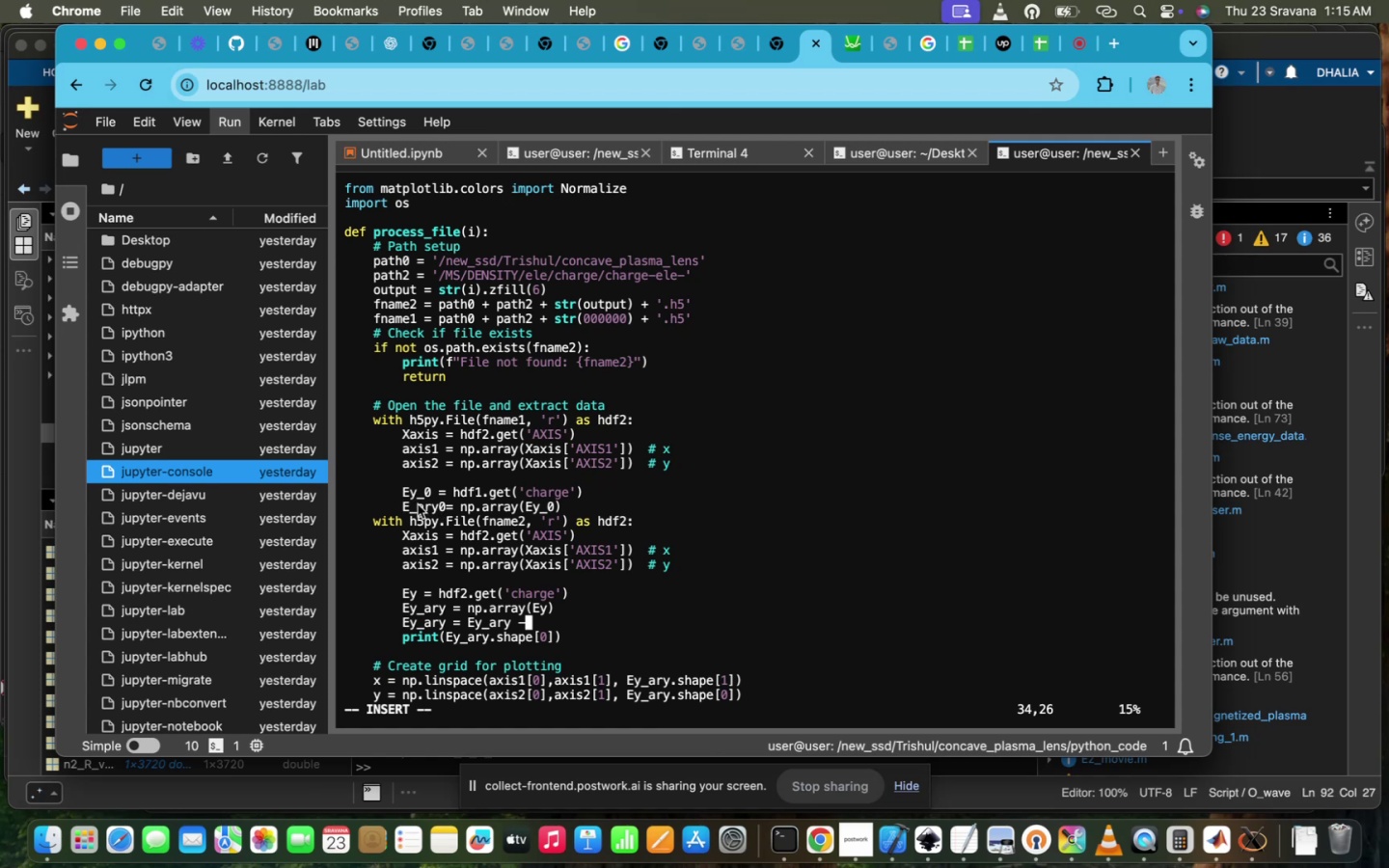 
key(ArrowUp)
 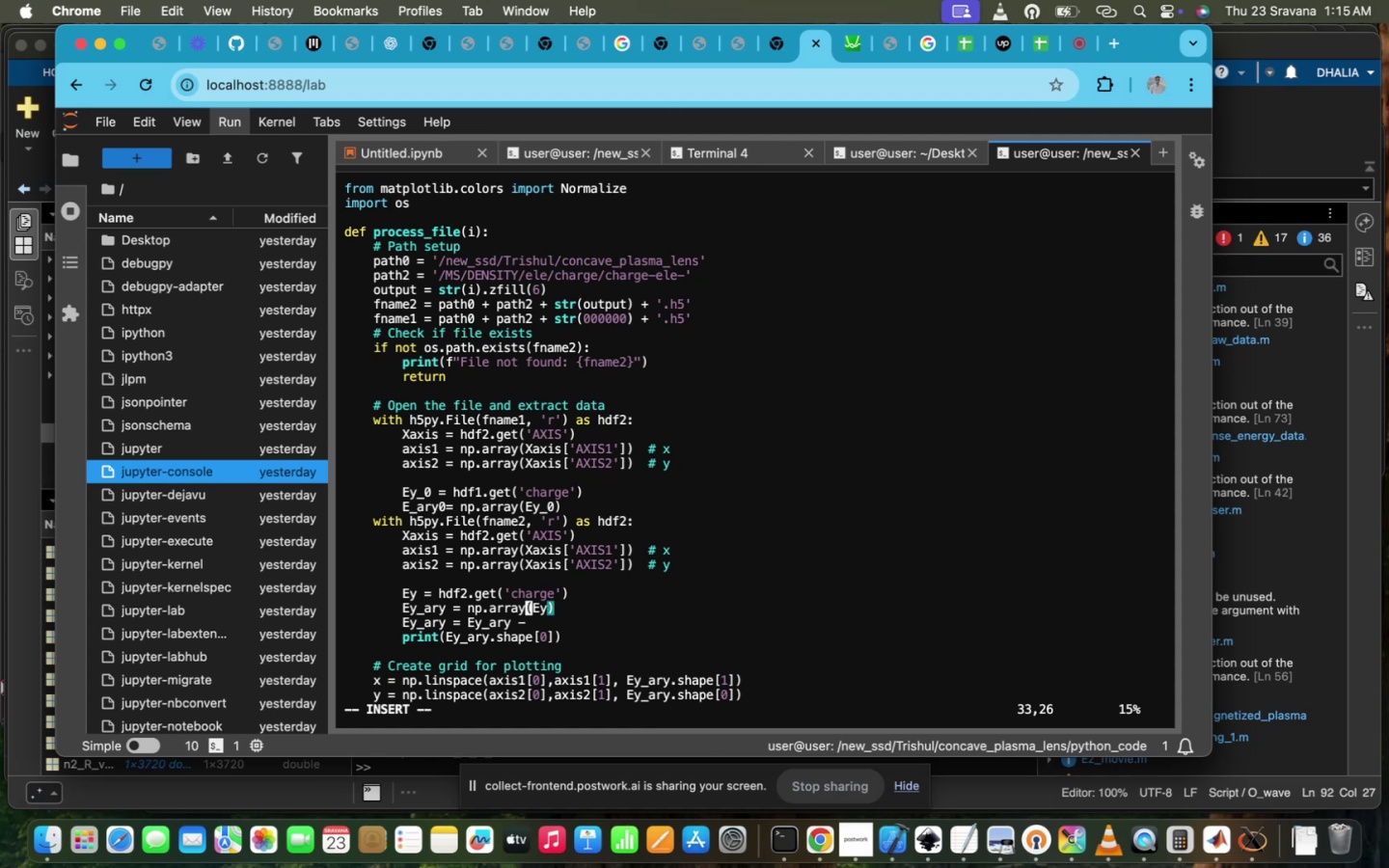 
key(ArrowUp)
 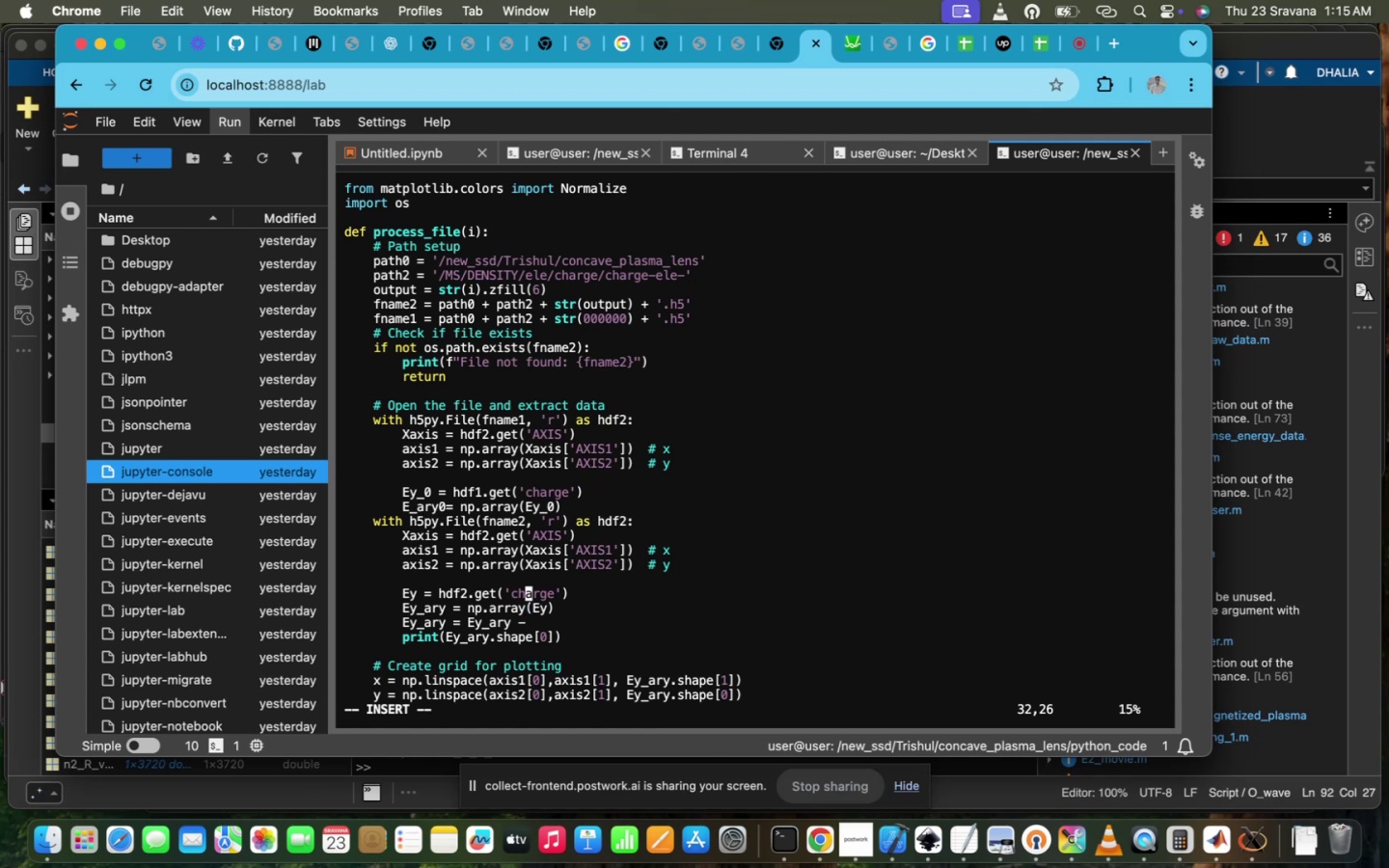 
key(ArrowUp)
 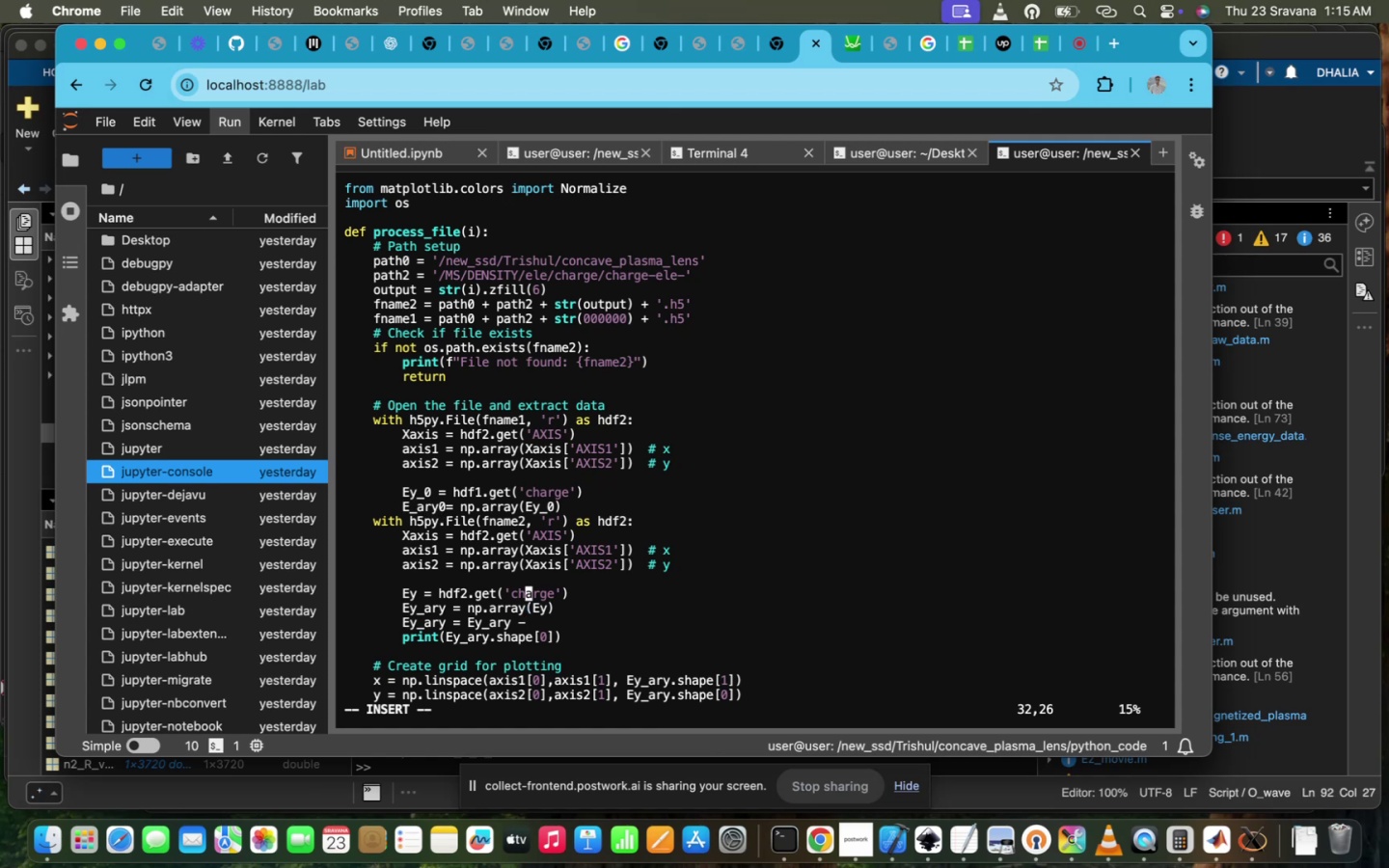 
key(ArrowUp)
 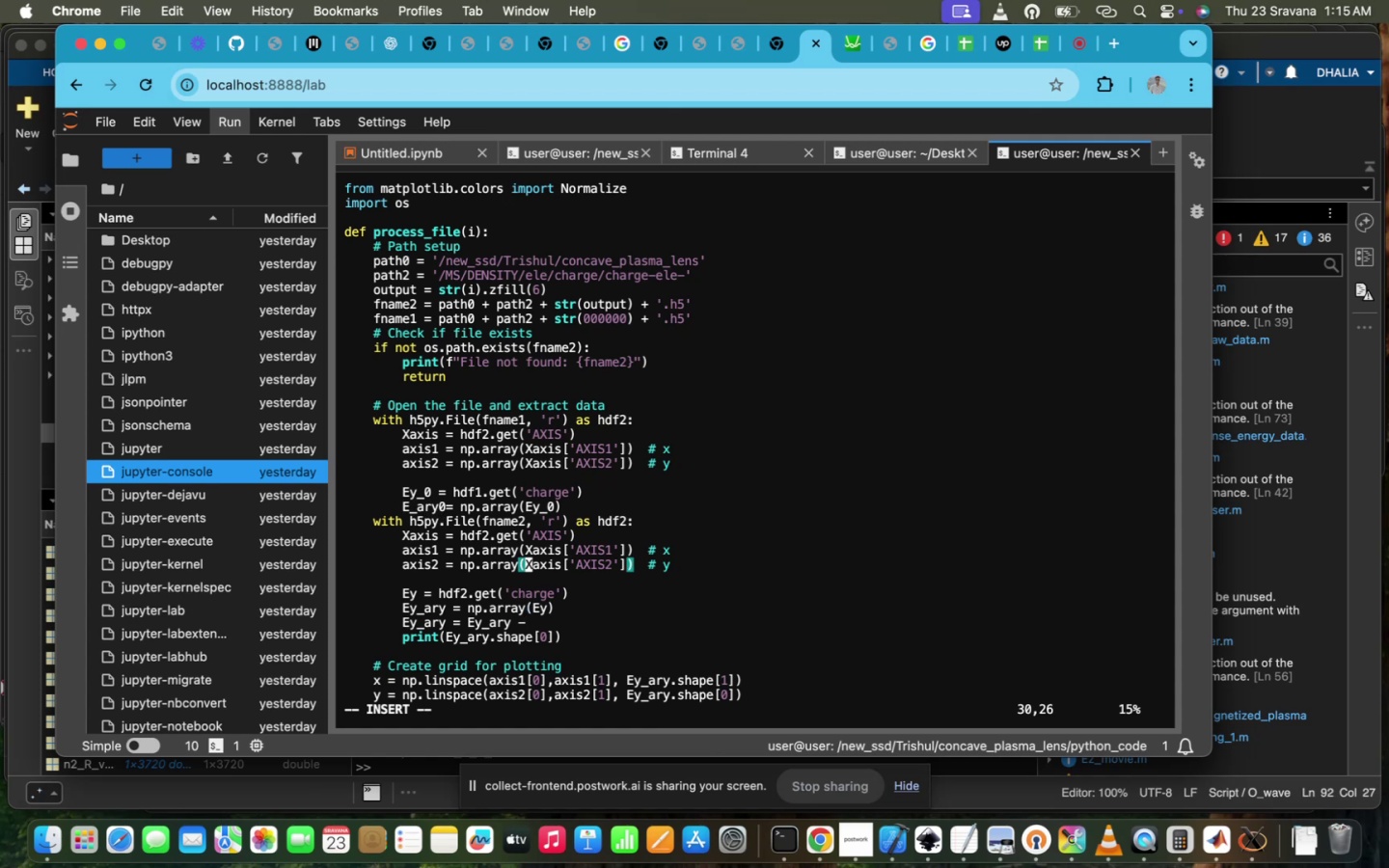 
key(ArrowUp)
 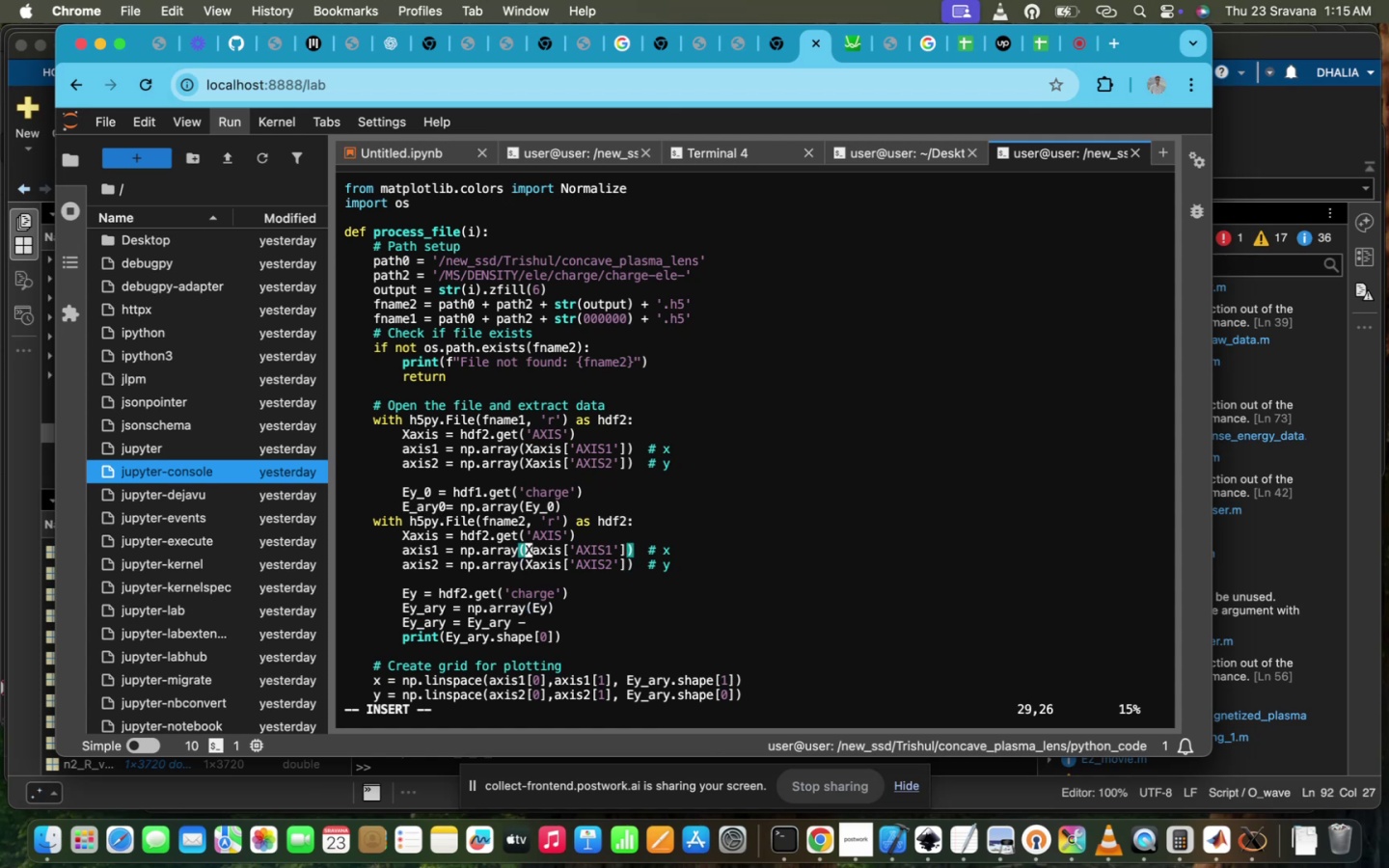 
key(ArrowUp)
 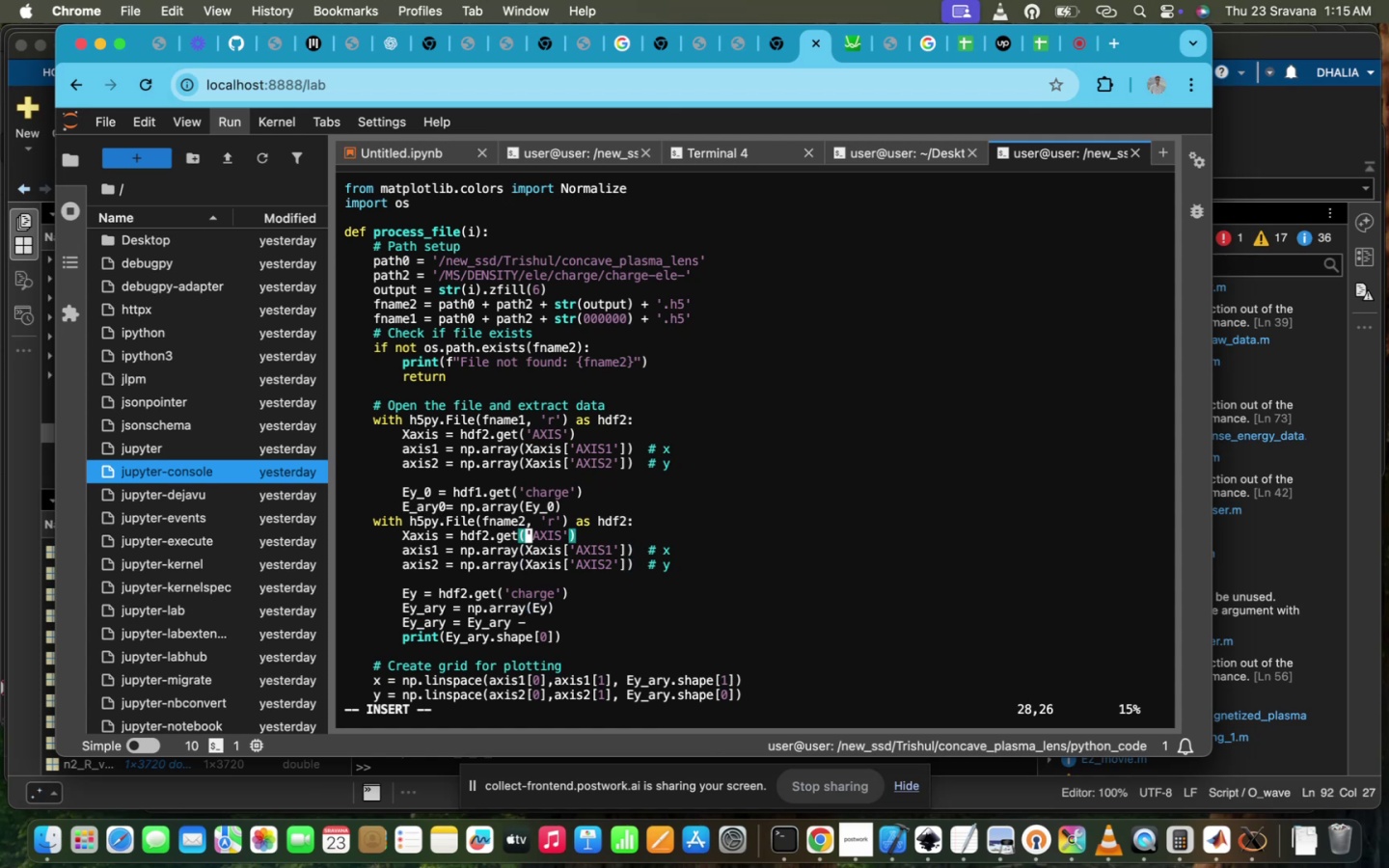 
key(ArrowUp)
 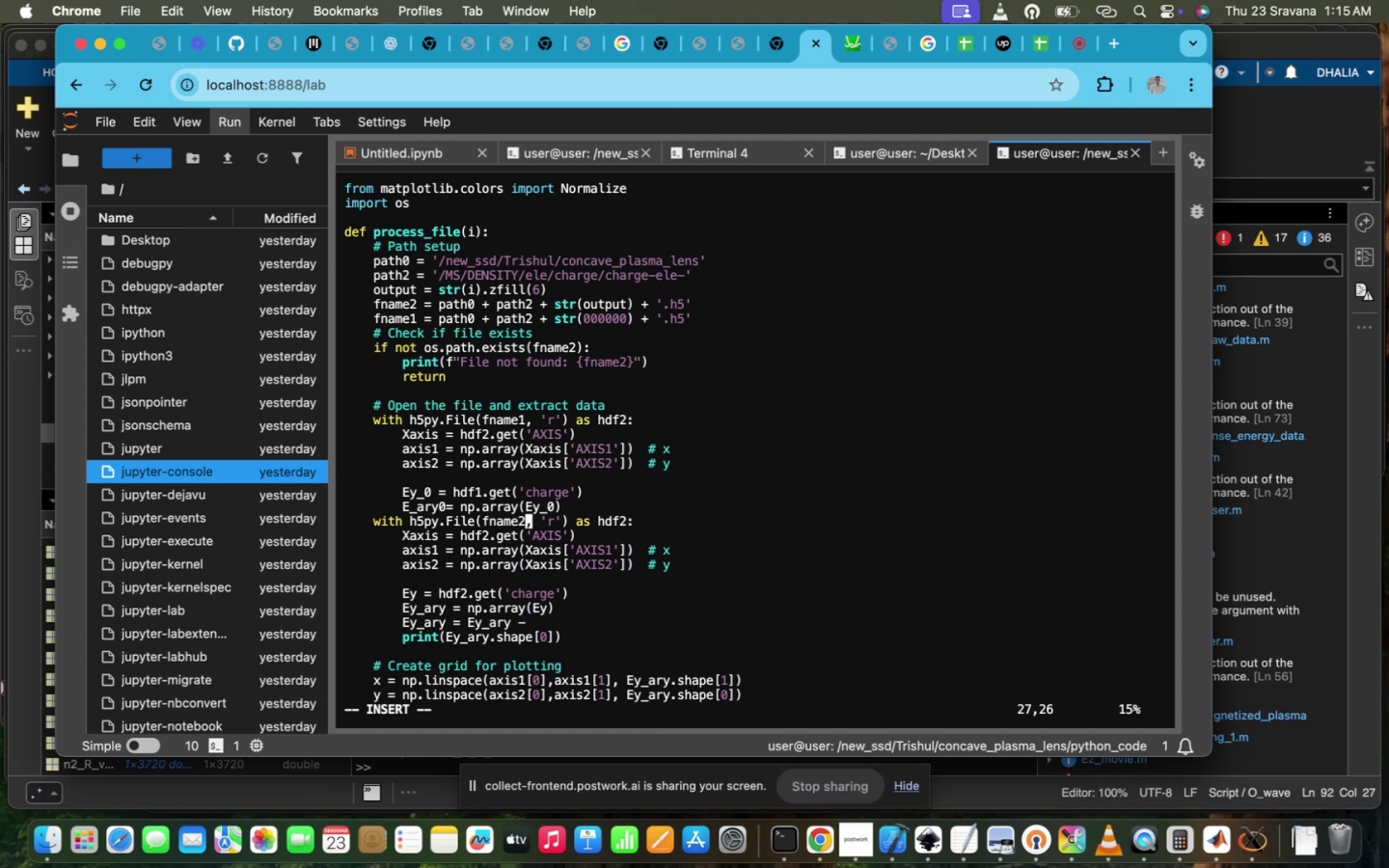 
key(ArrowUp)
 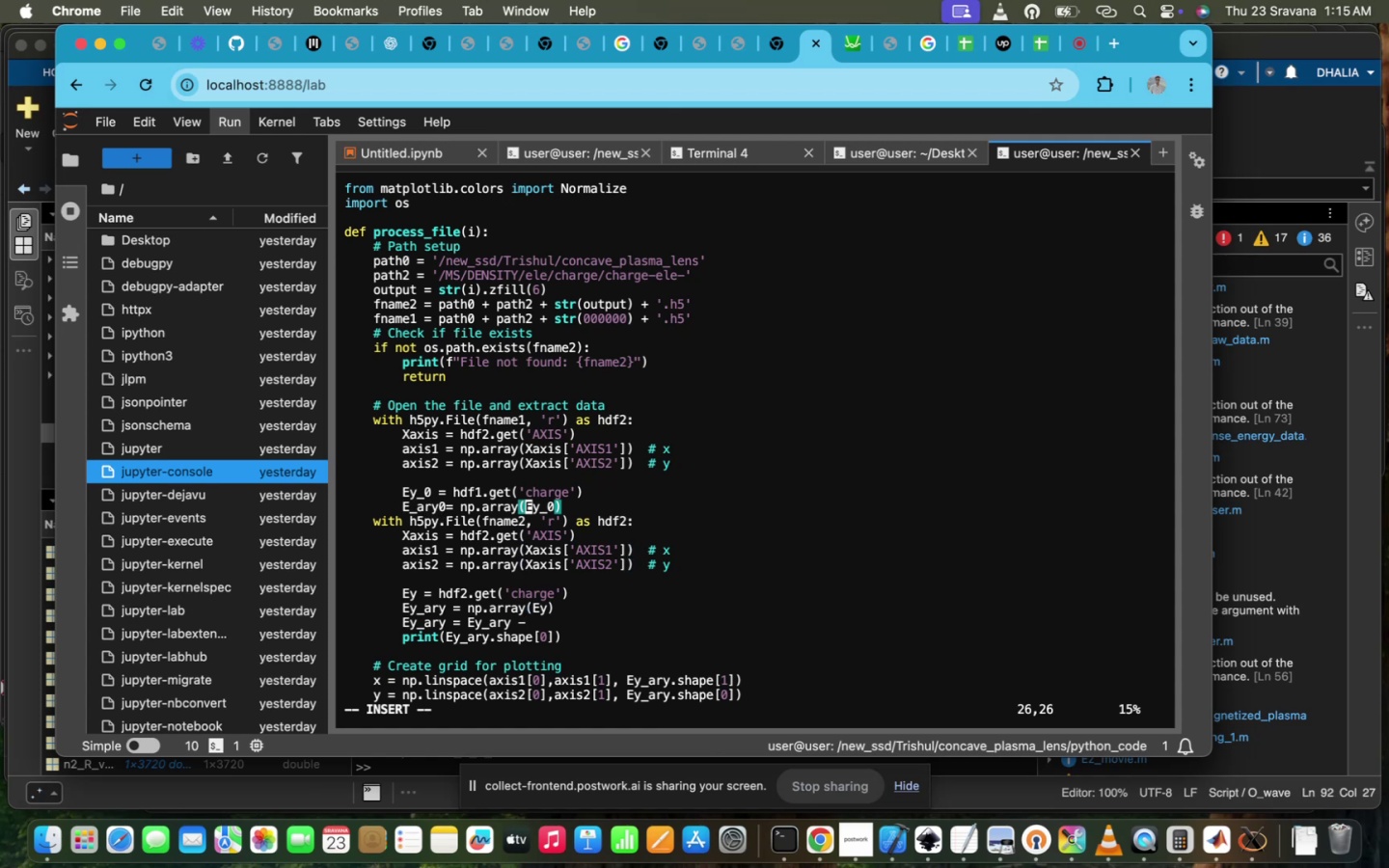 
hold_key(key=ArrowLeft, duration=1.5)
 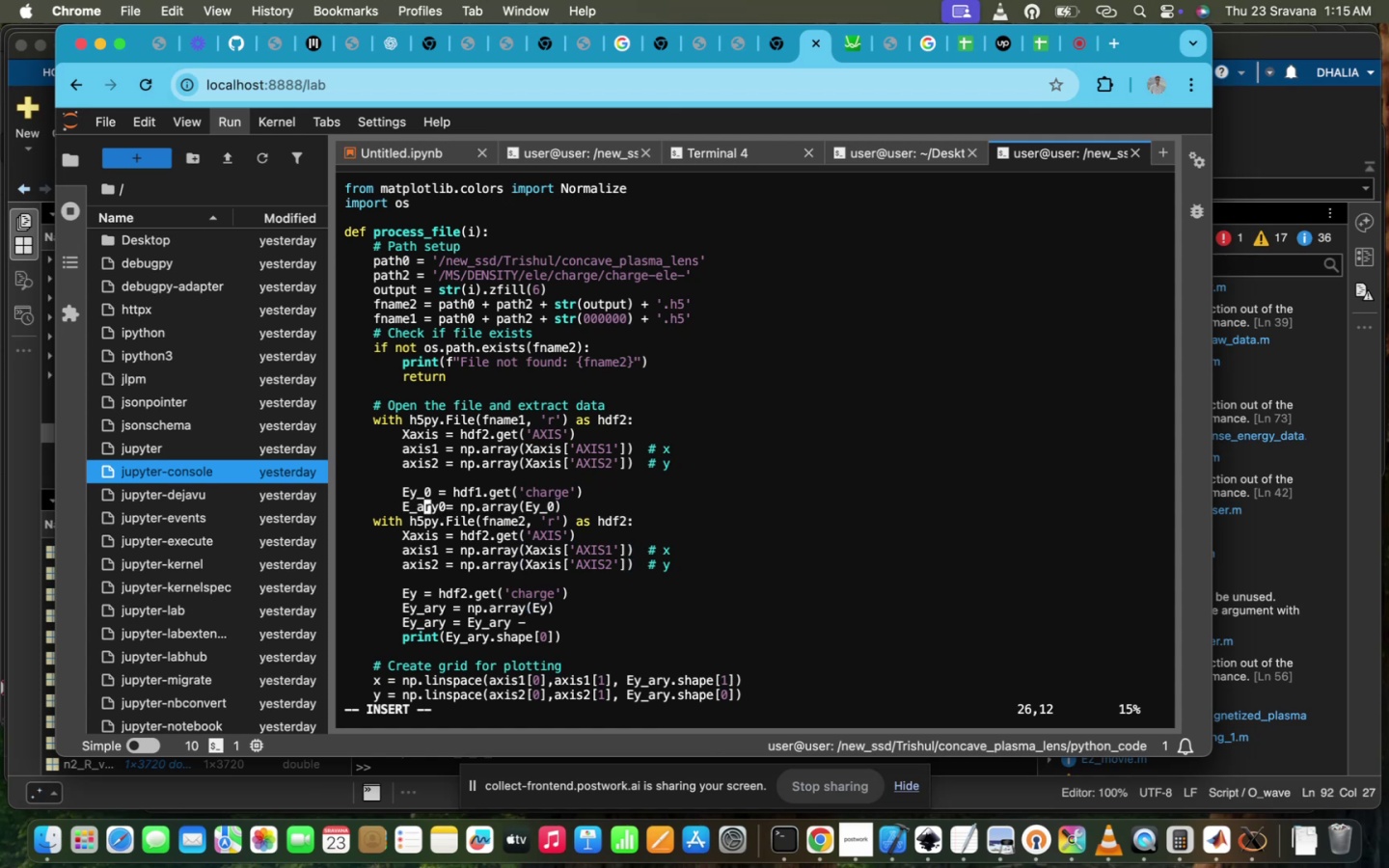 
key(ArrowLeft)
 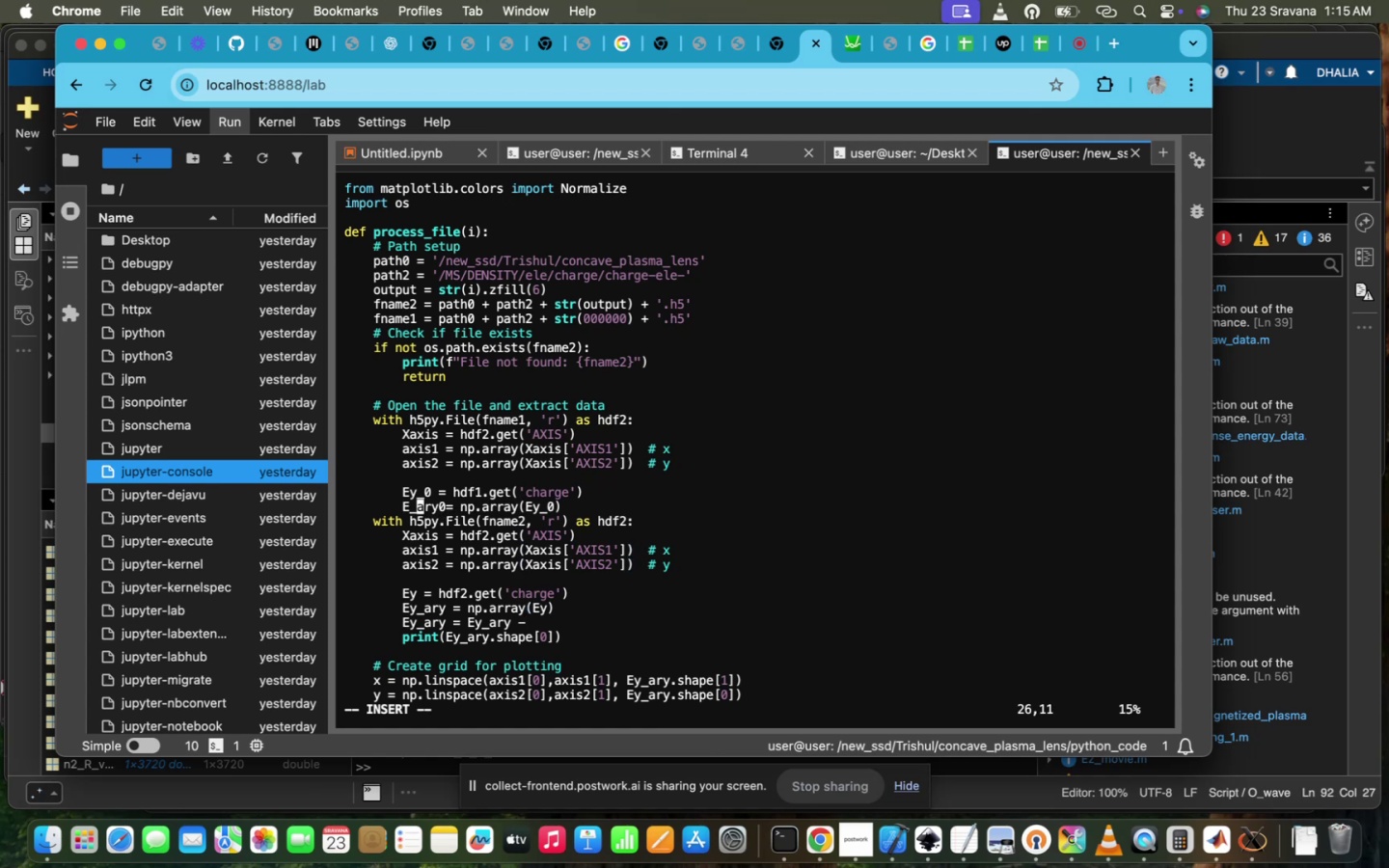 
key(ArrowLeft)
 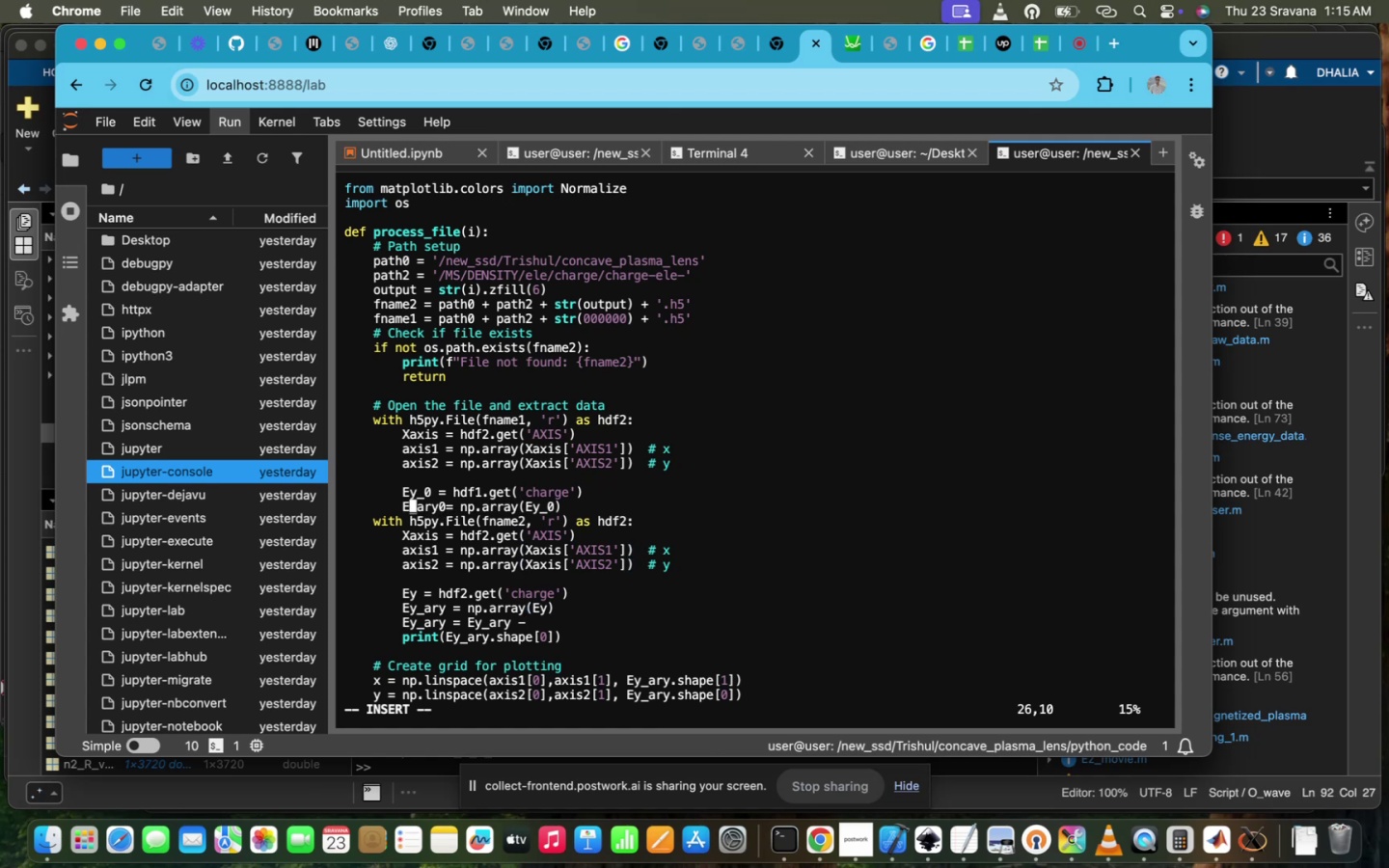 
key(Y)
 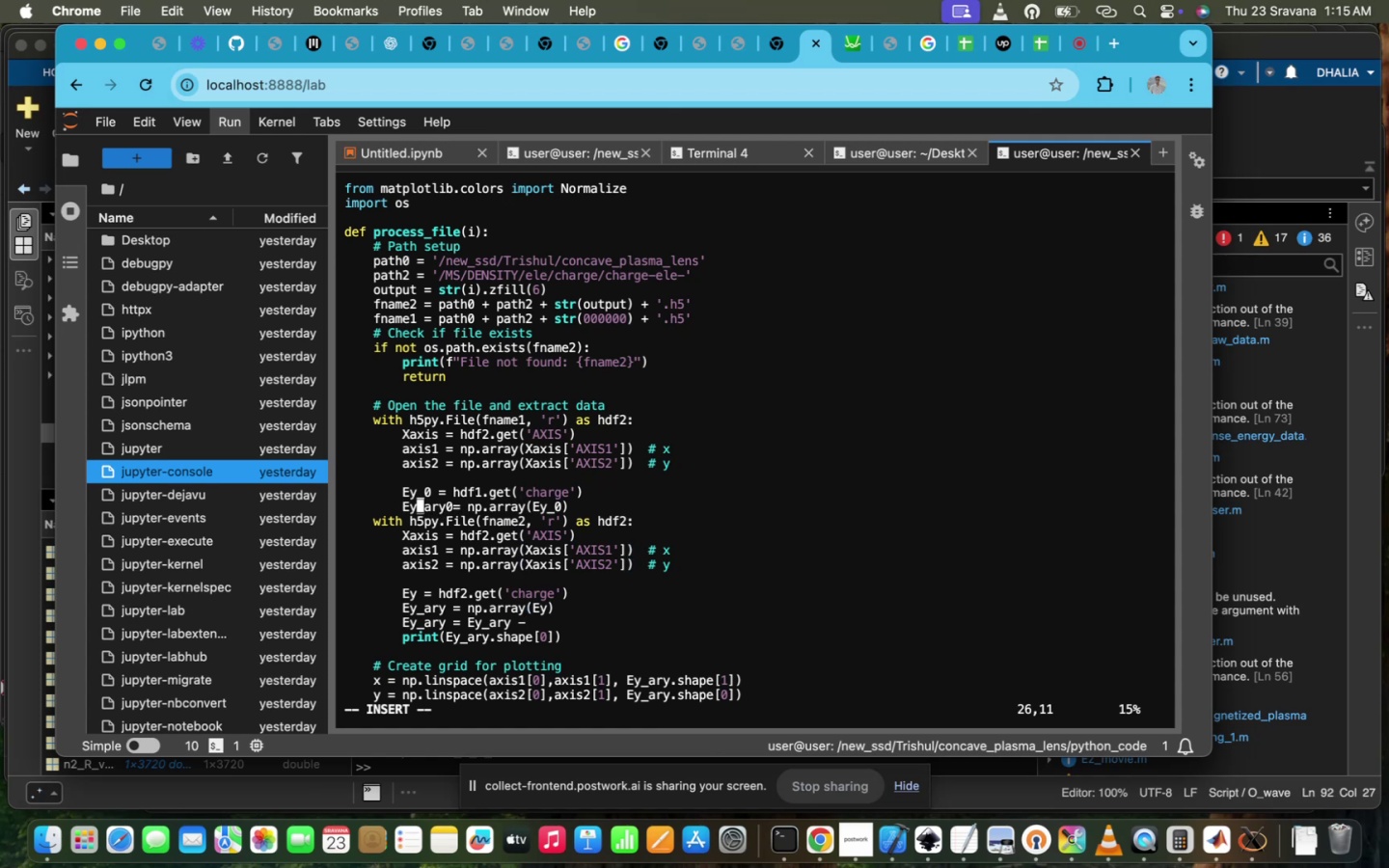 
key(ArrowUp)
 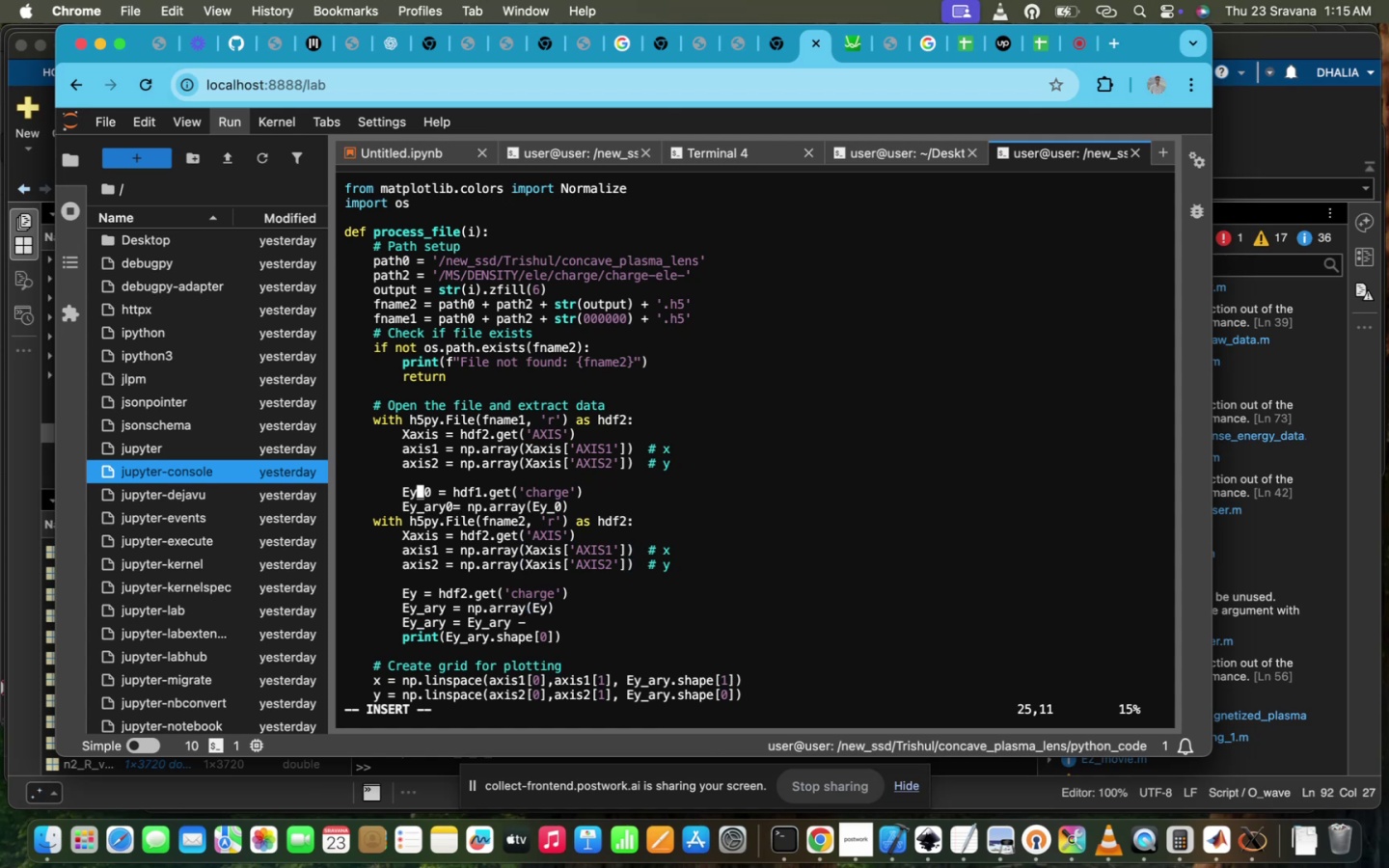 
hold_key(key=ArrowDown, duration=0.32)
 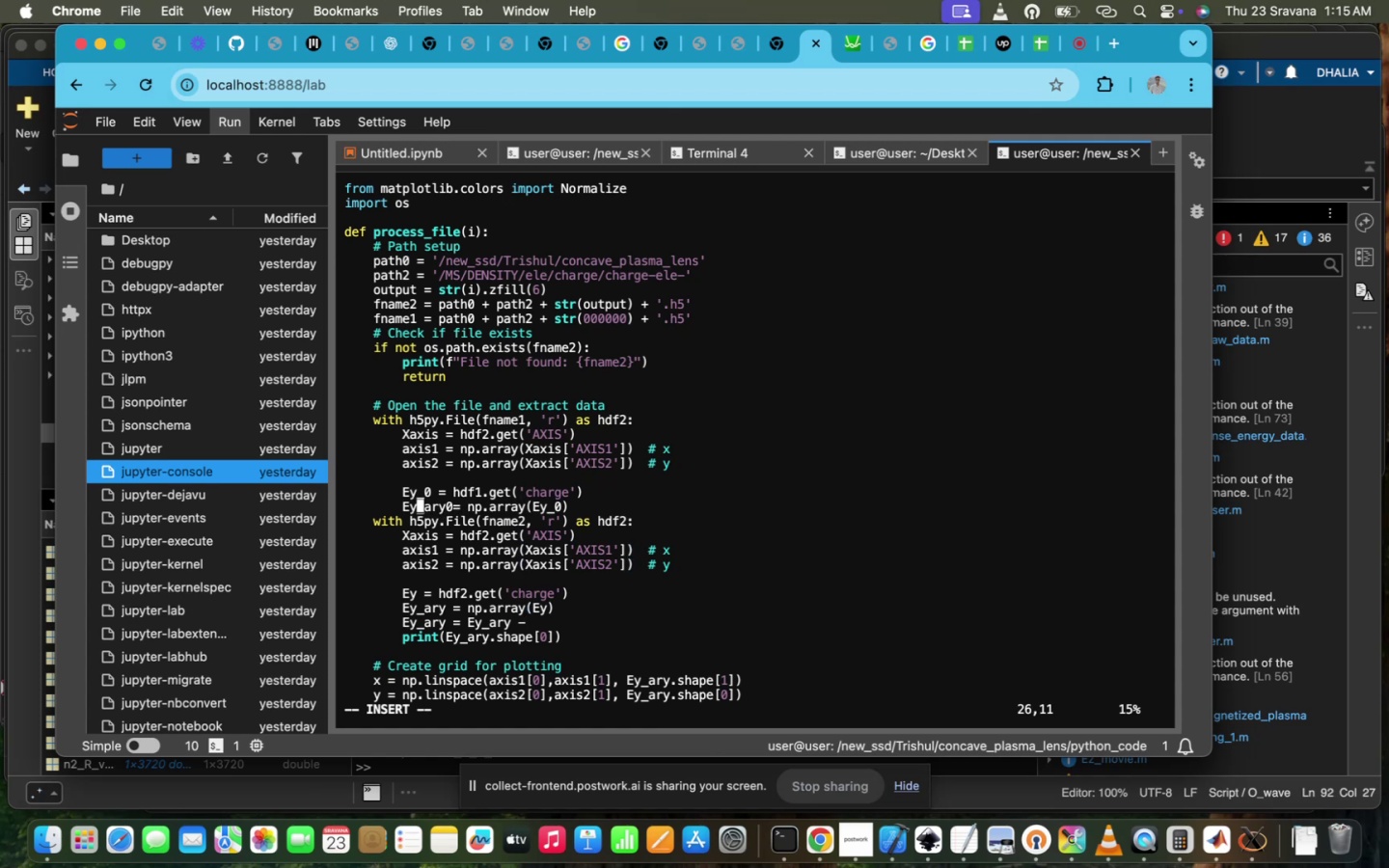 
hold_key(key=ArrowDown, duration=0.86)
 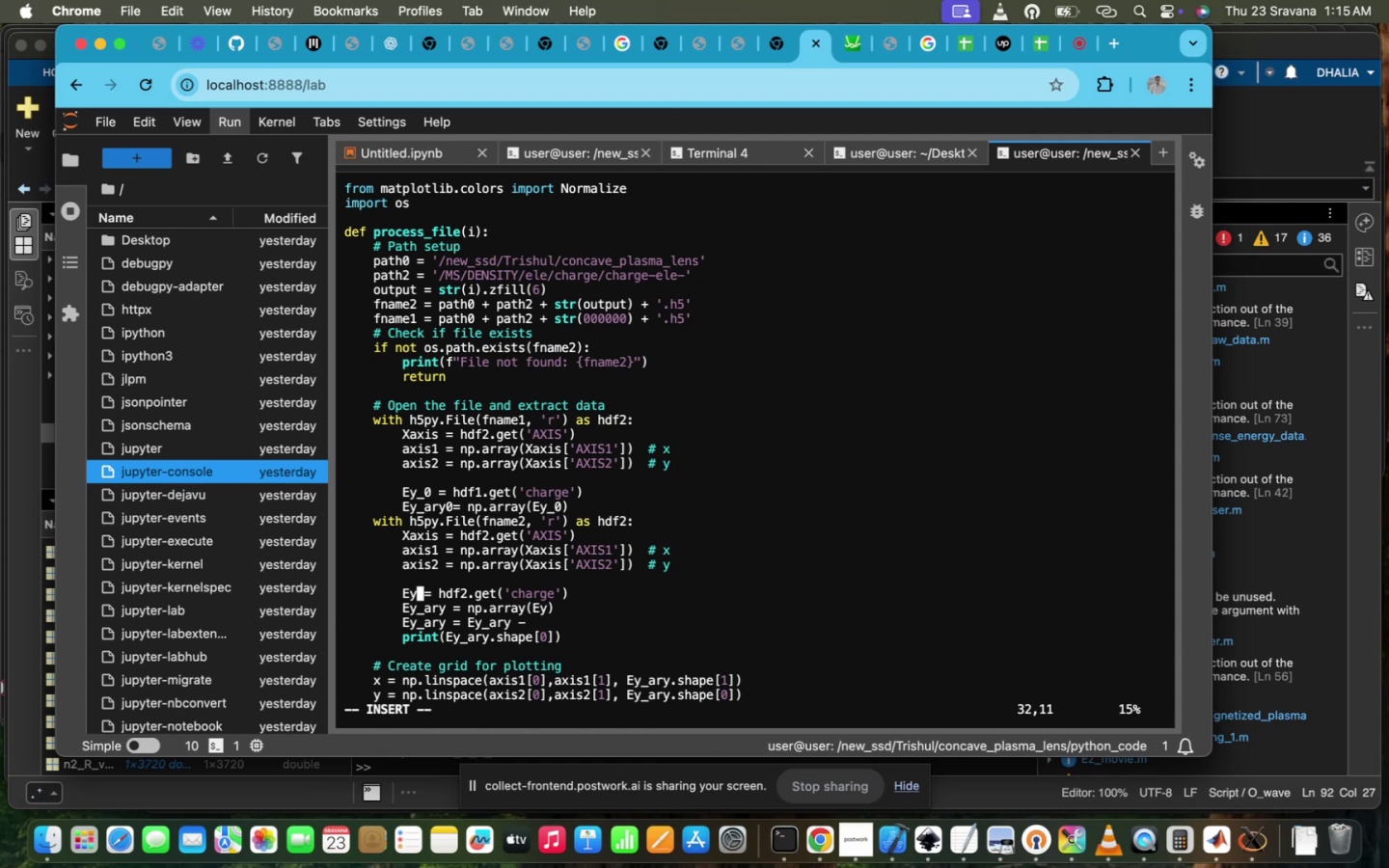 
key(ArrowDown)
 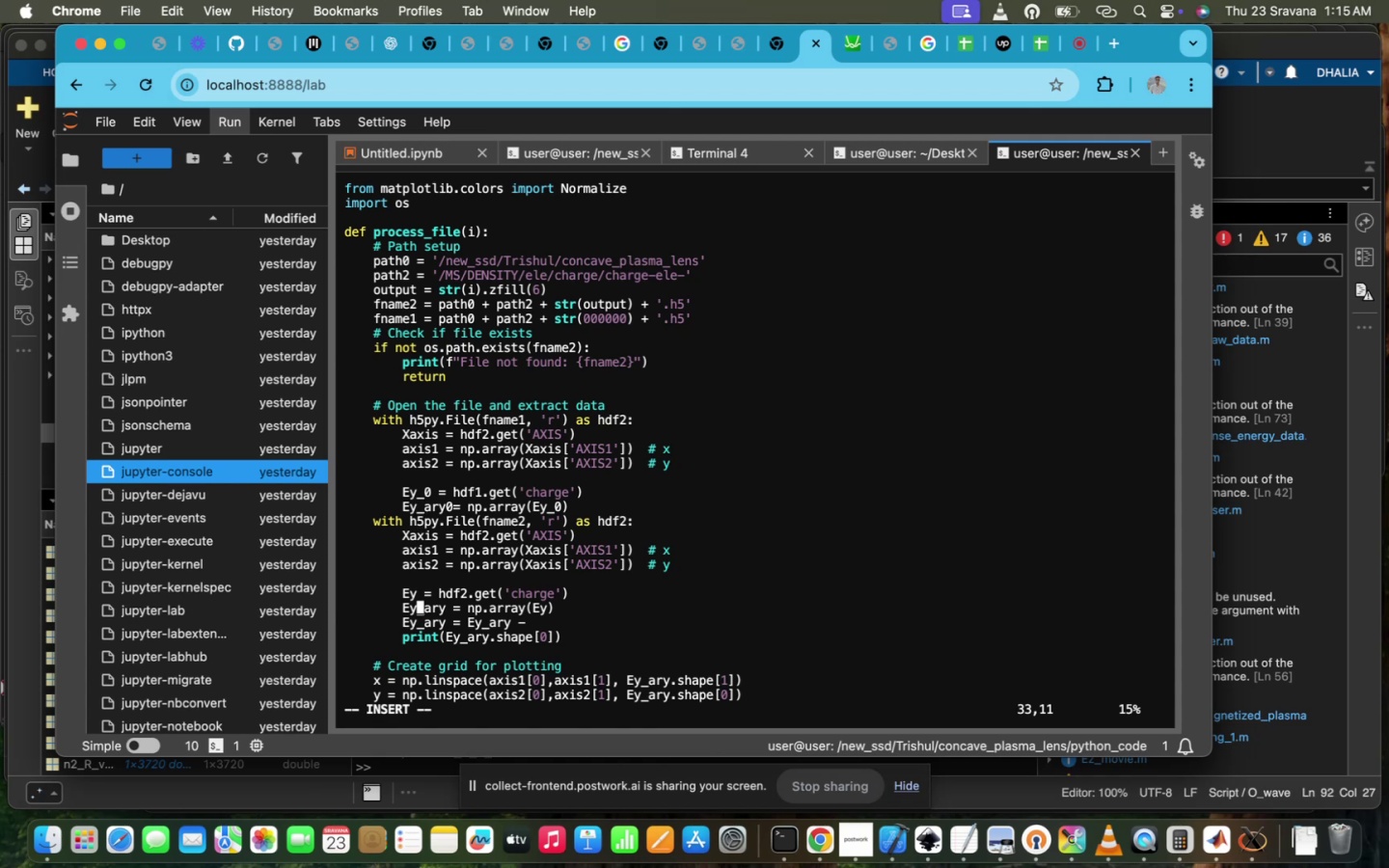 
key(ArrowDown)
 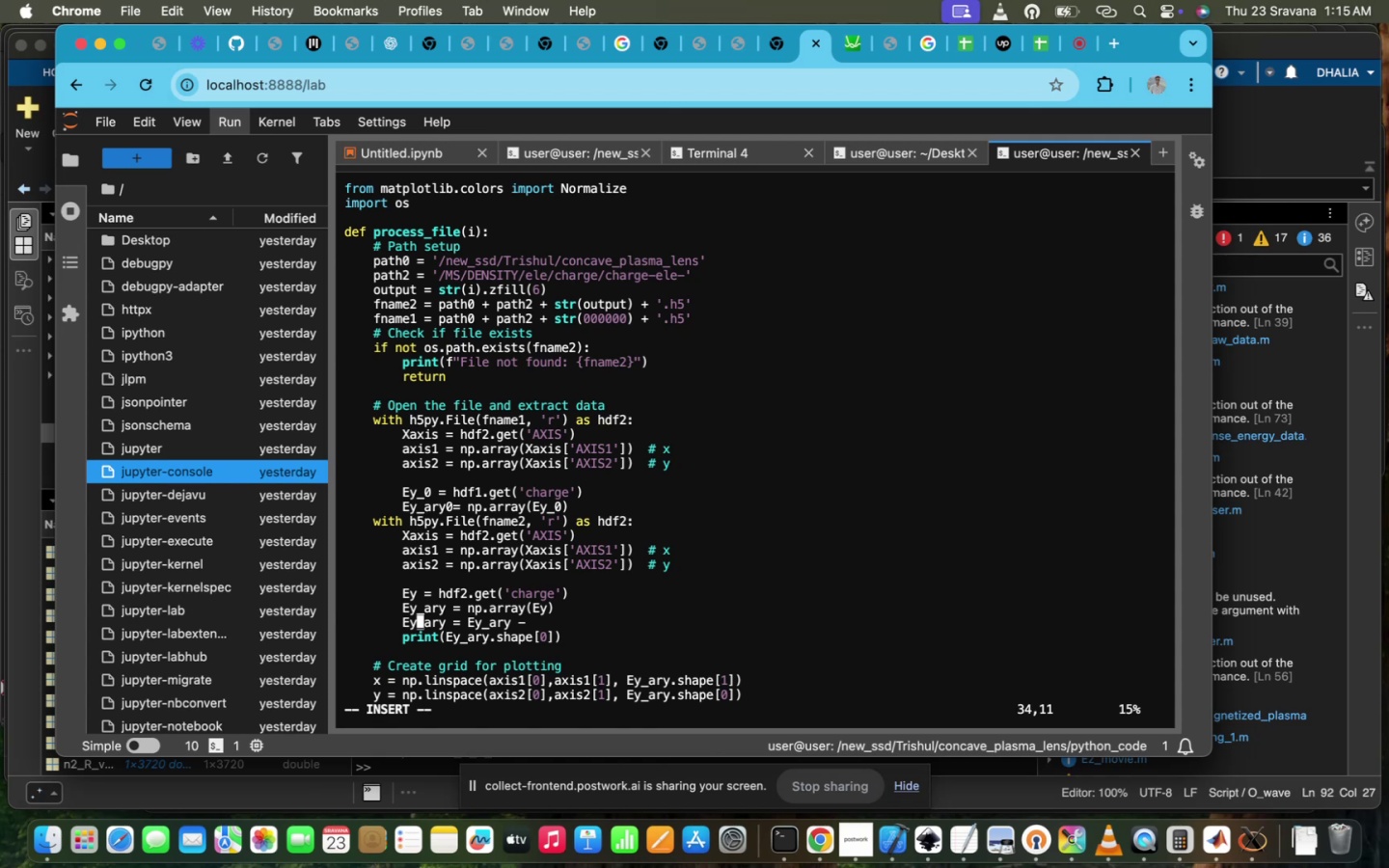 
key(ArrowUp)
 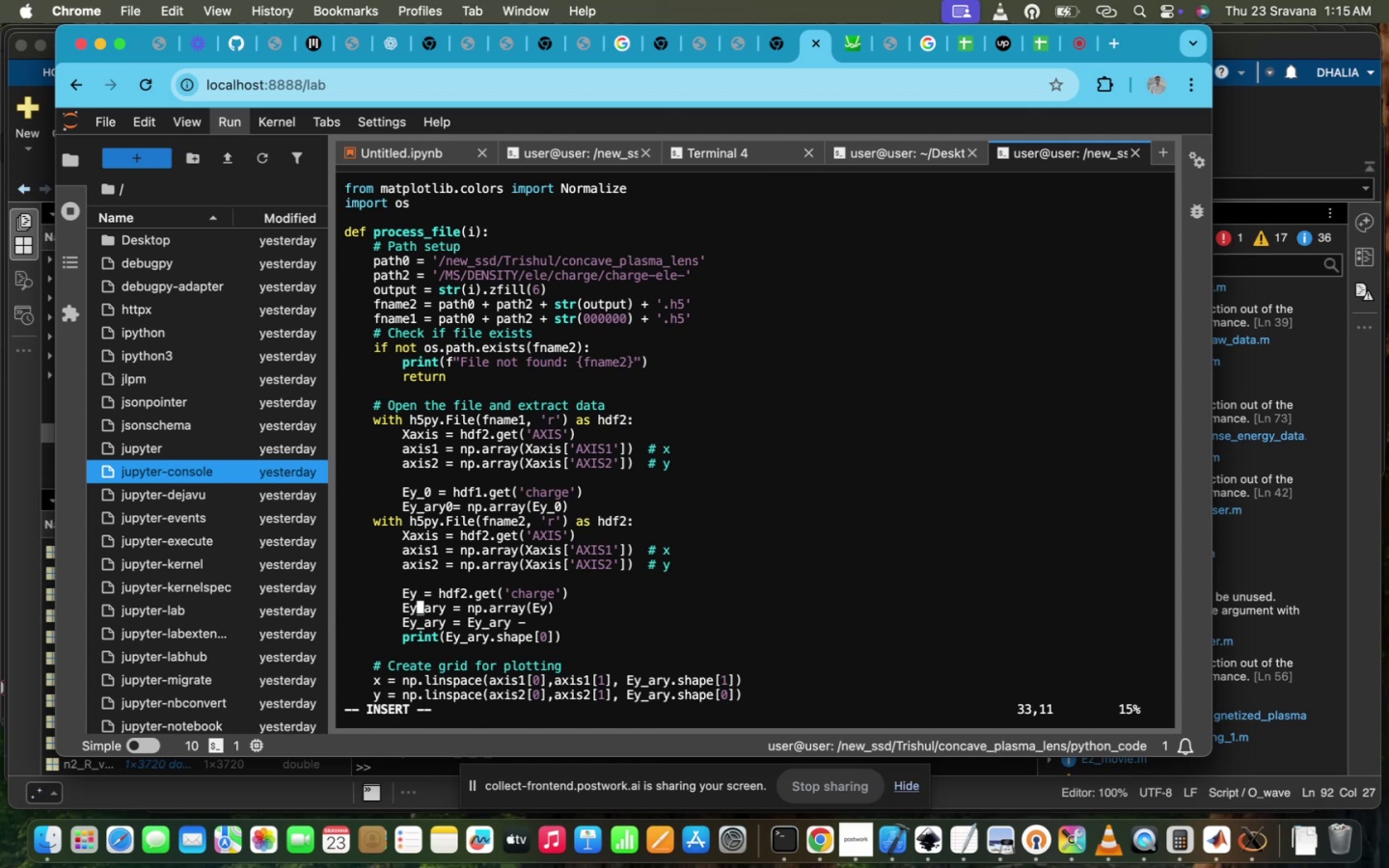 
hold_key(key=ArrowRight, duration=0.72)
 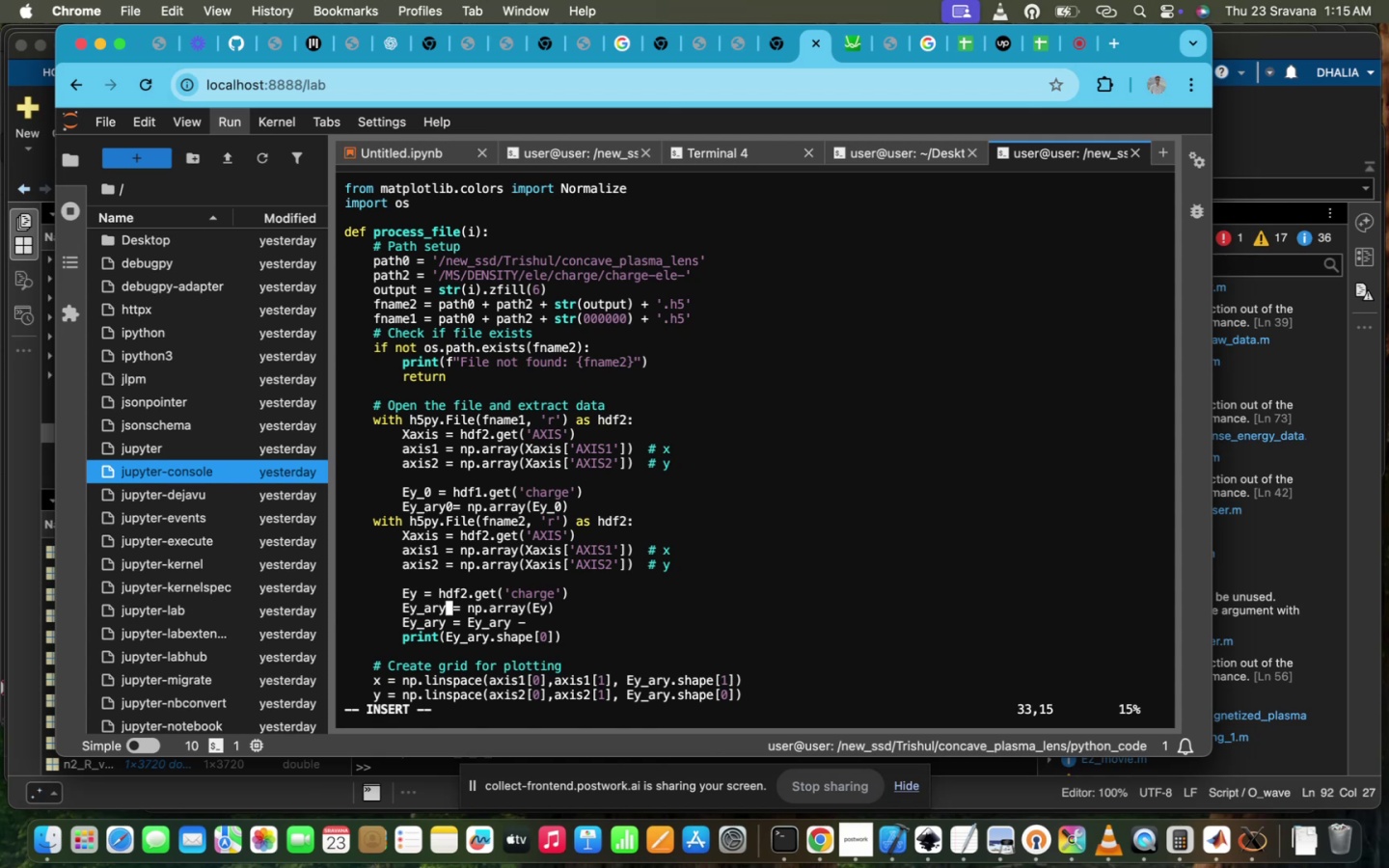 
key(ArrowDown)
 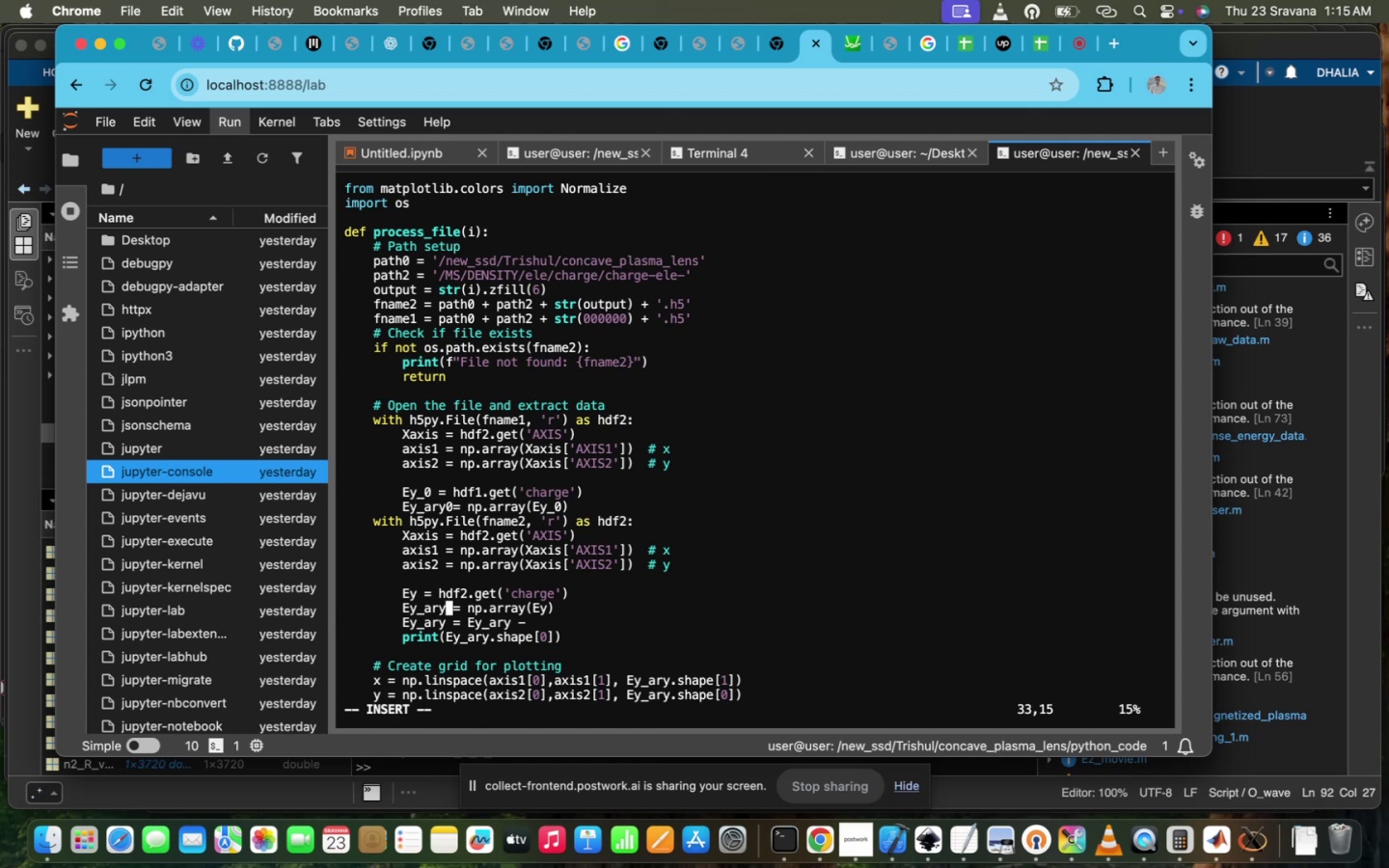 
hold_key(key=ArrowRight, duration=1.48)
 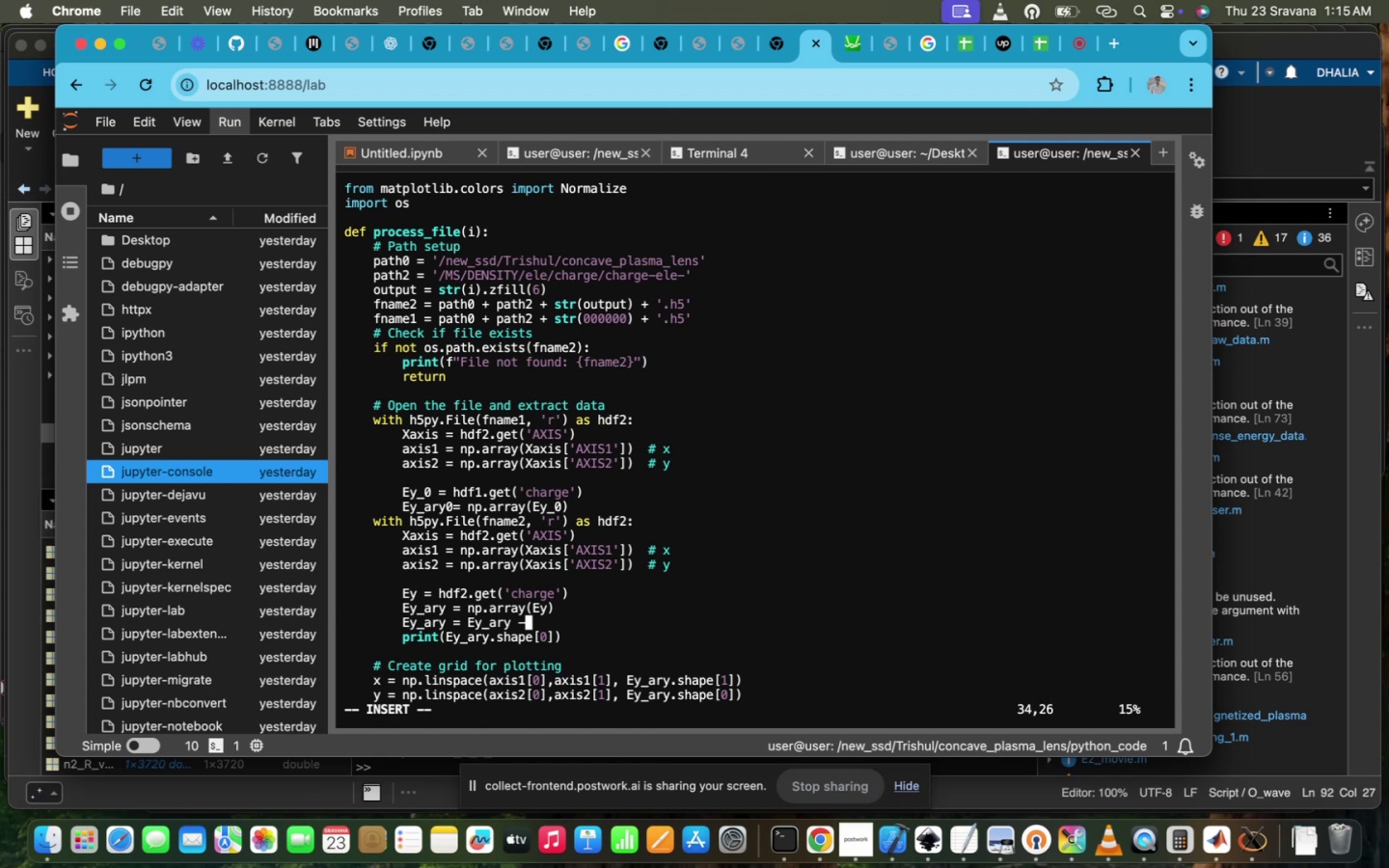 
type( Et)
key(Backspace)
type(y_ary0)
 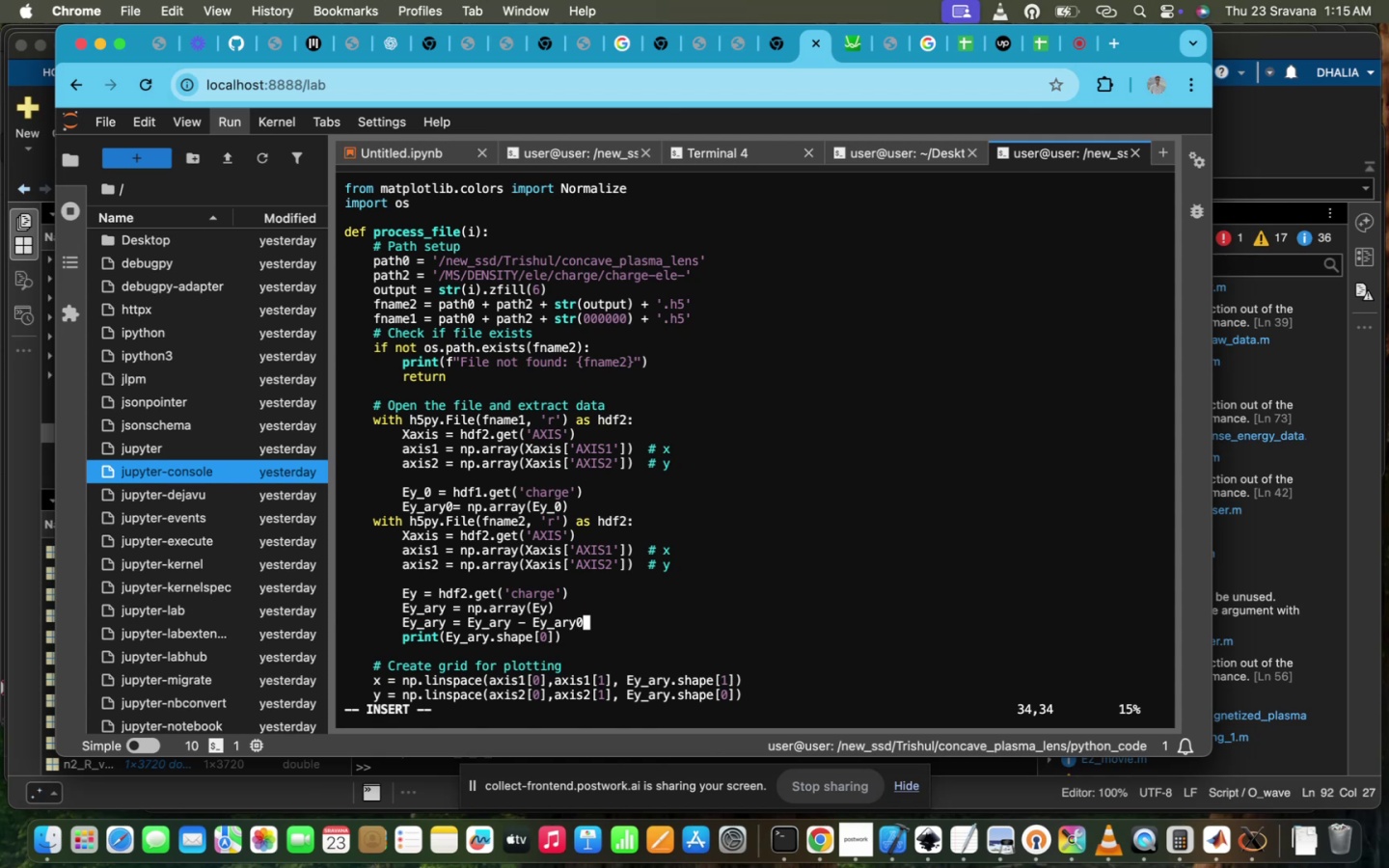 
wait(9.5)
 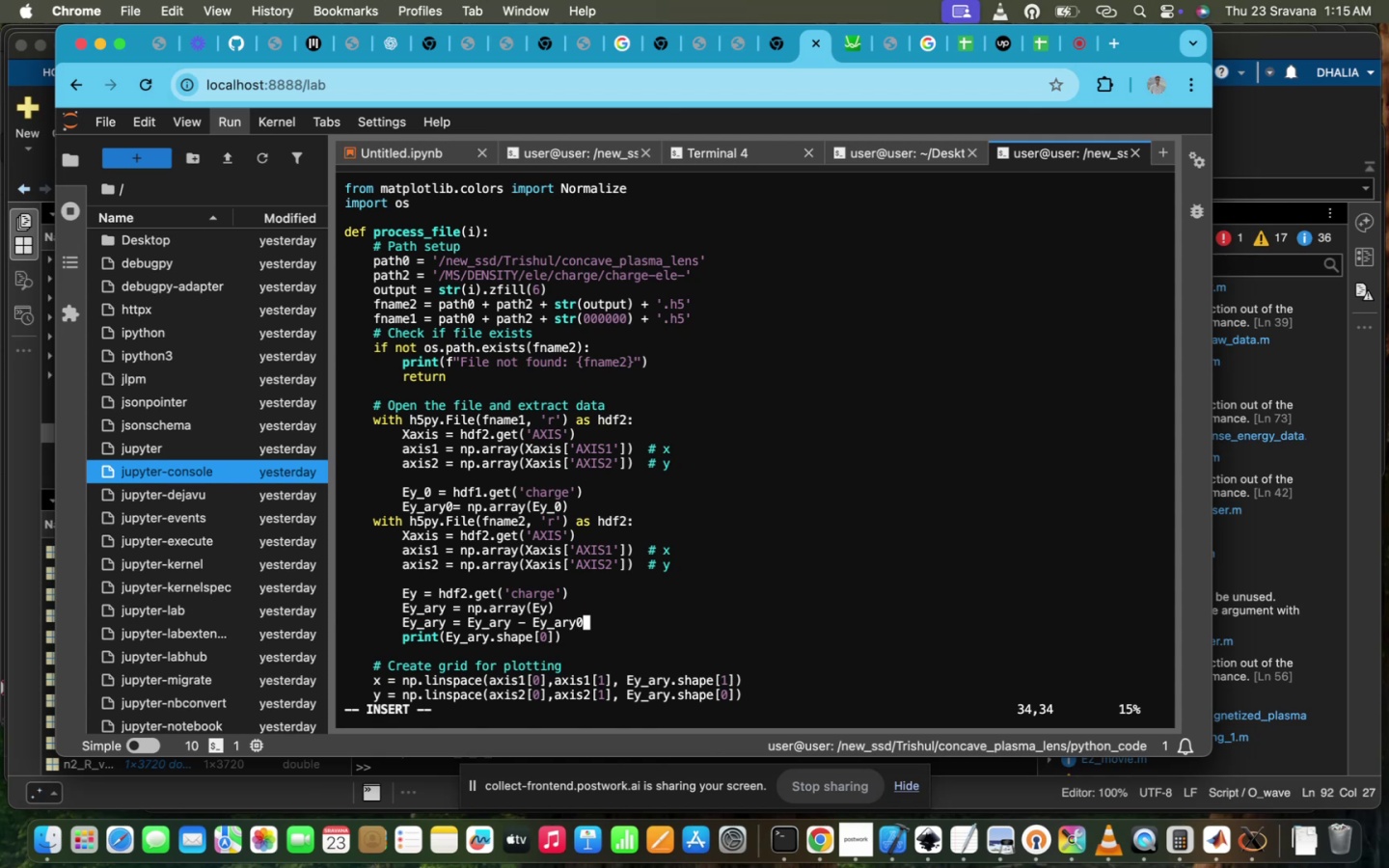 
scroll: coordinate [418, 504], scroll_direction: down, amount: 4.0
 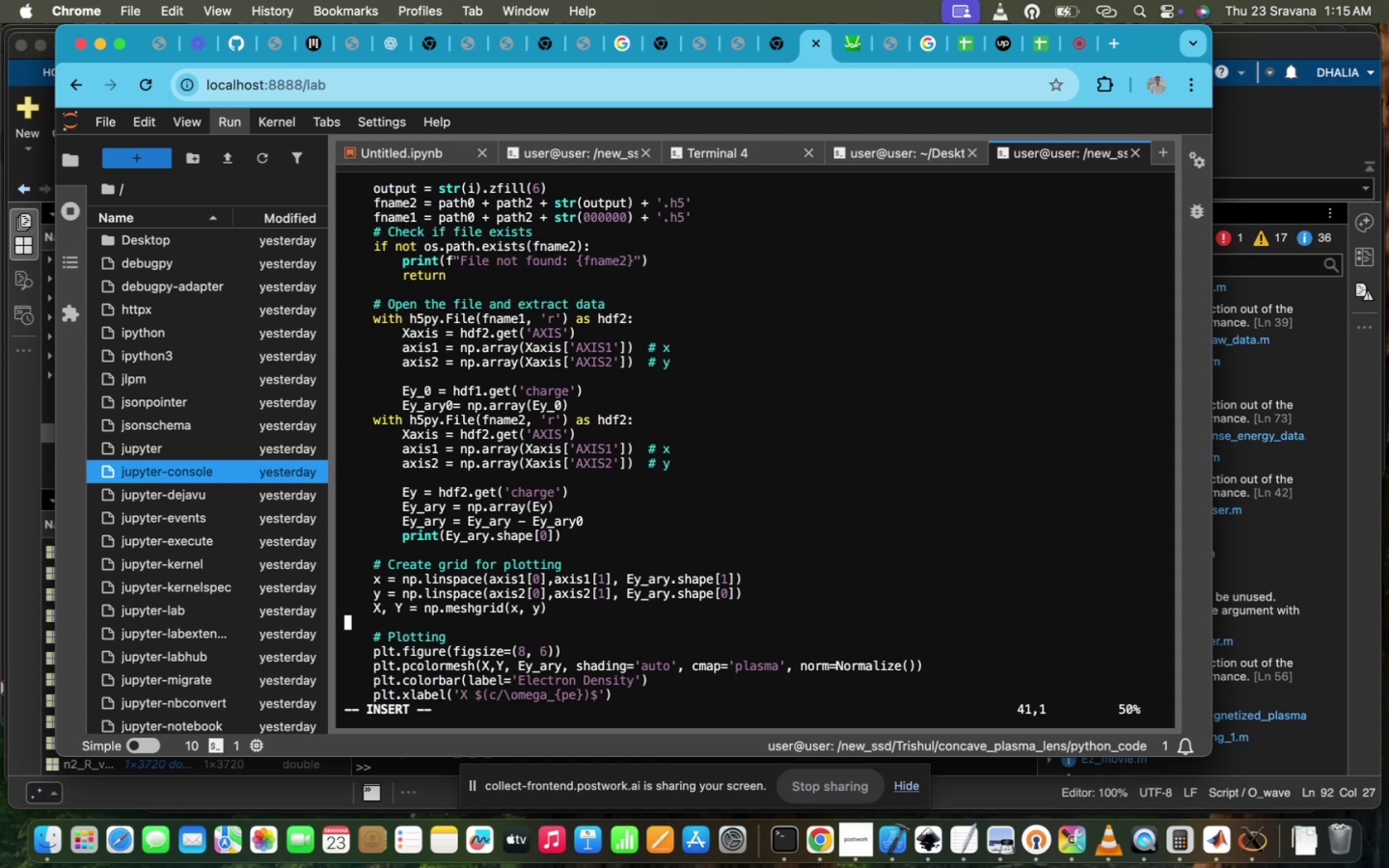 
scroll: coordinate [418, 504], scroll_direction: up, amount: 8.0
 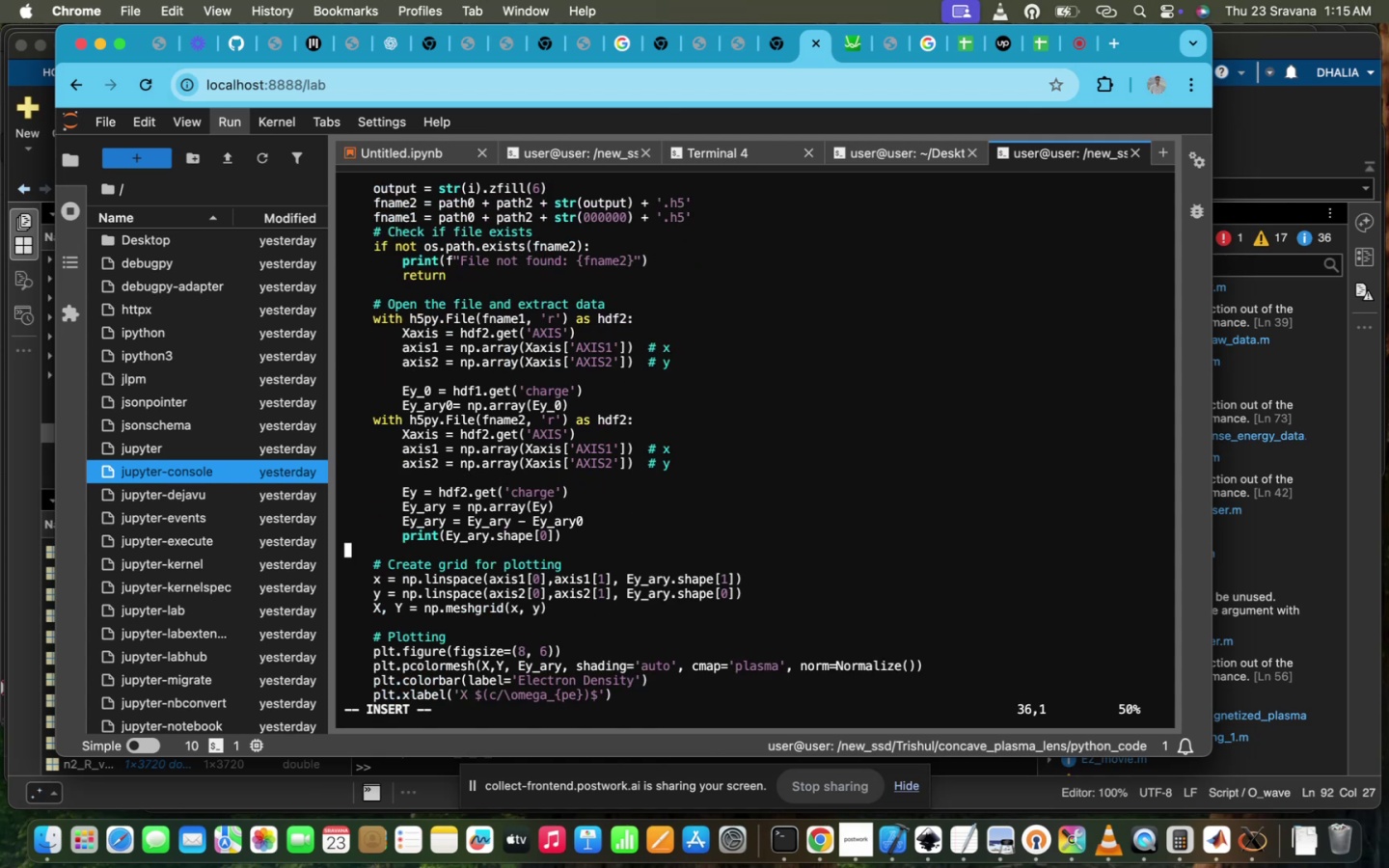 
scroll: coordinate [418, 504], scroll_direction: down, amount: 141.0
 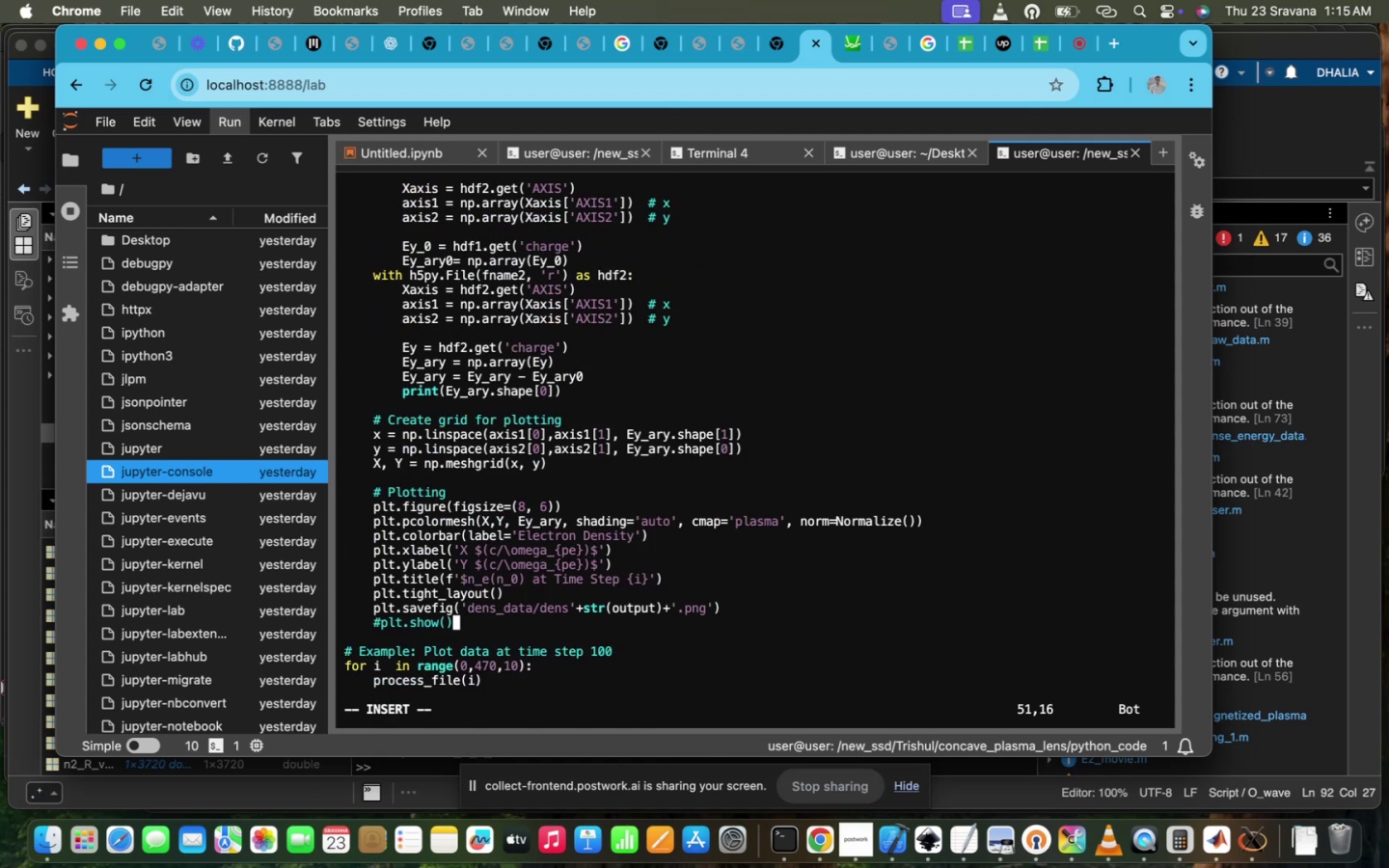 
key(ArrowUp)
 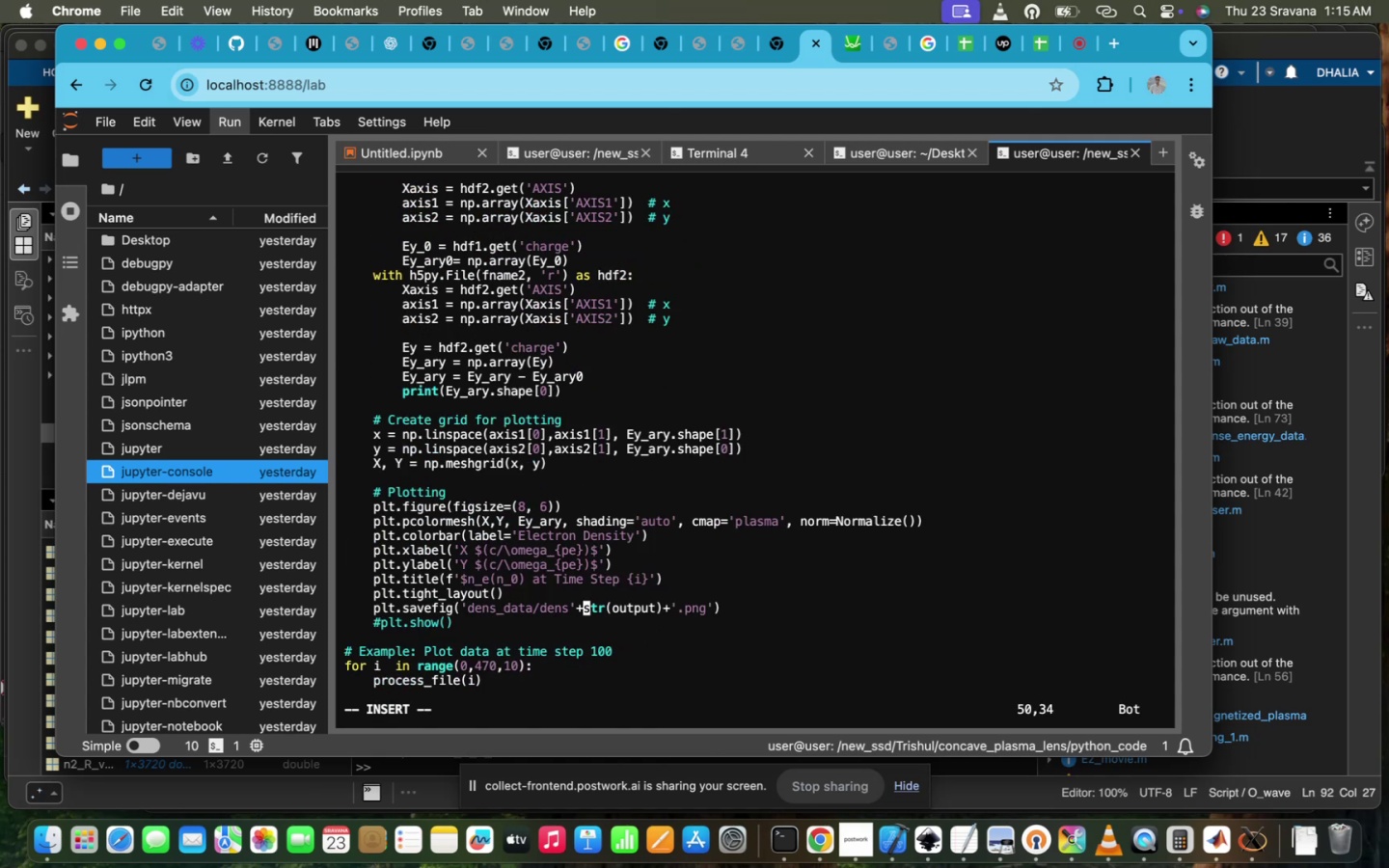 
hold_key(key=ArrowLeft, duration=0.96)
 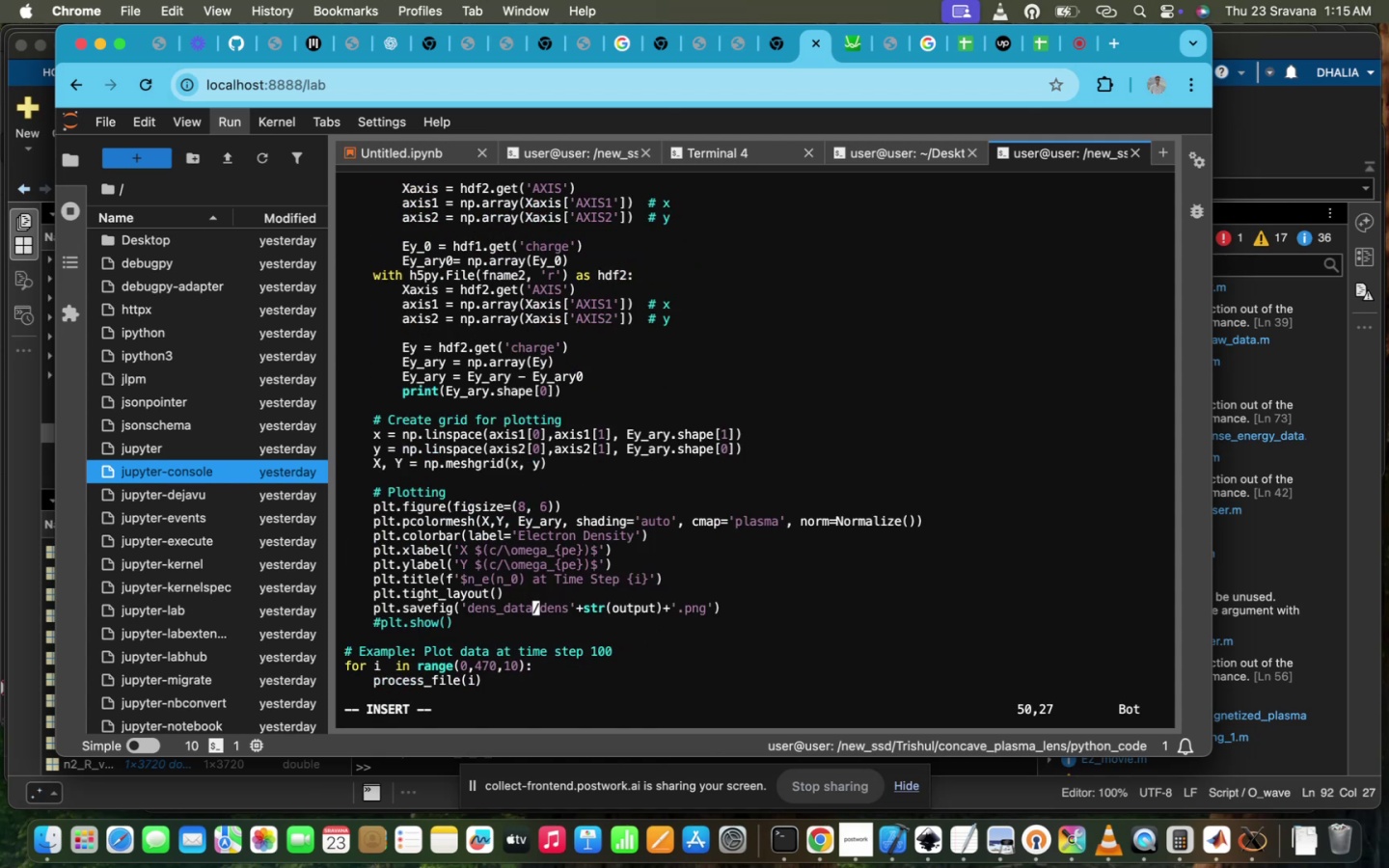 
key(Backspace)
key(Backspace)
key(Backspace)
key(Backspace)
type(fluctuation)
 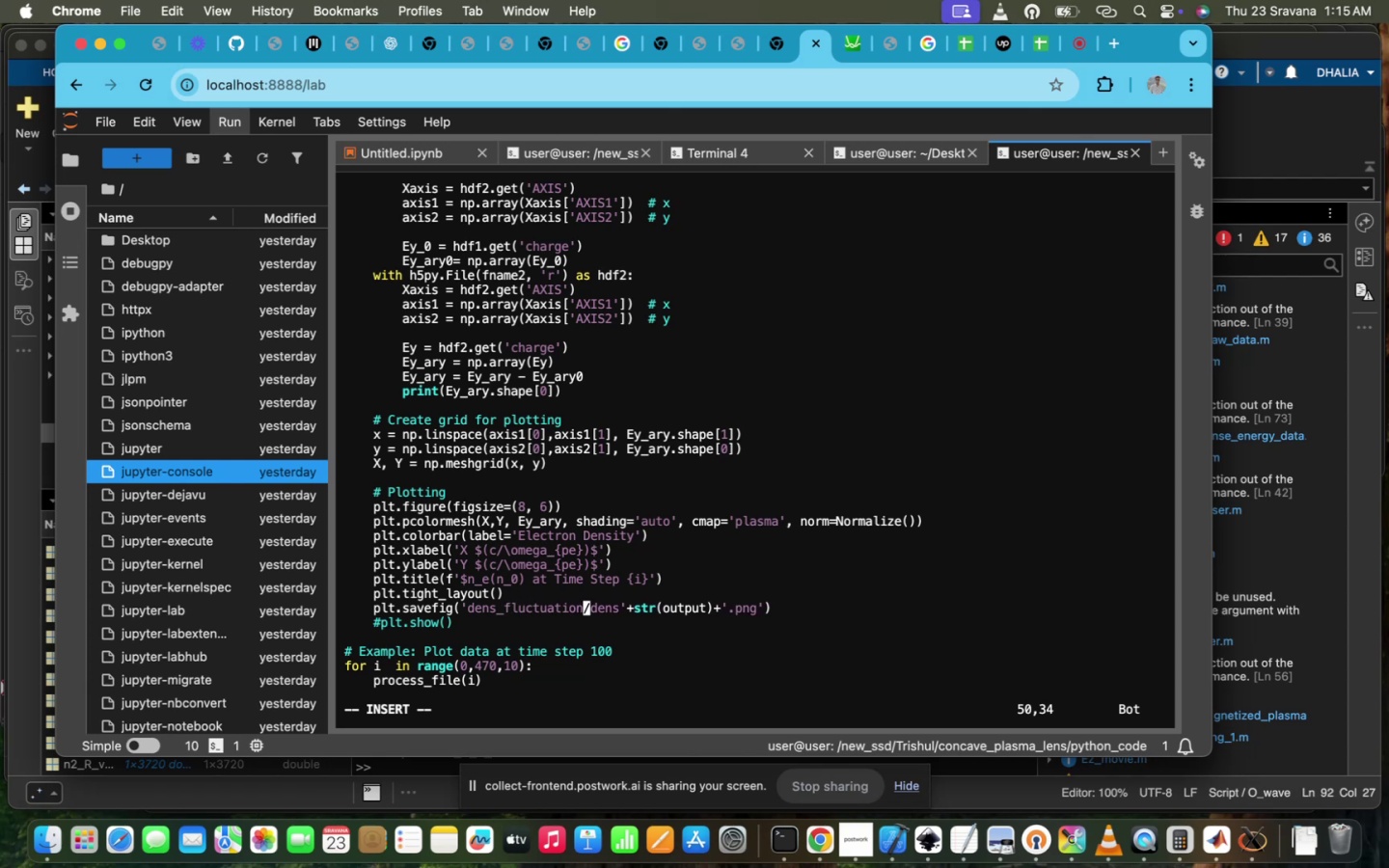 
key(Escape)
type(:wq!pytho)
key(Tab)
type(3 den)
key(Tab)
type(_)
key(Tab)
type(f)
key(Tab)
type(1000)
key(Backspace)
key(Backspace)
key(Backspace)
key(Backspace)
type(470)
 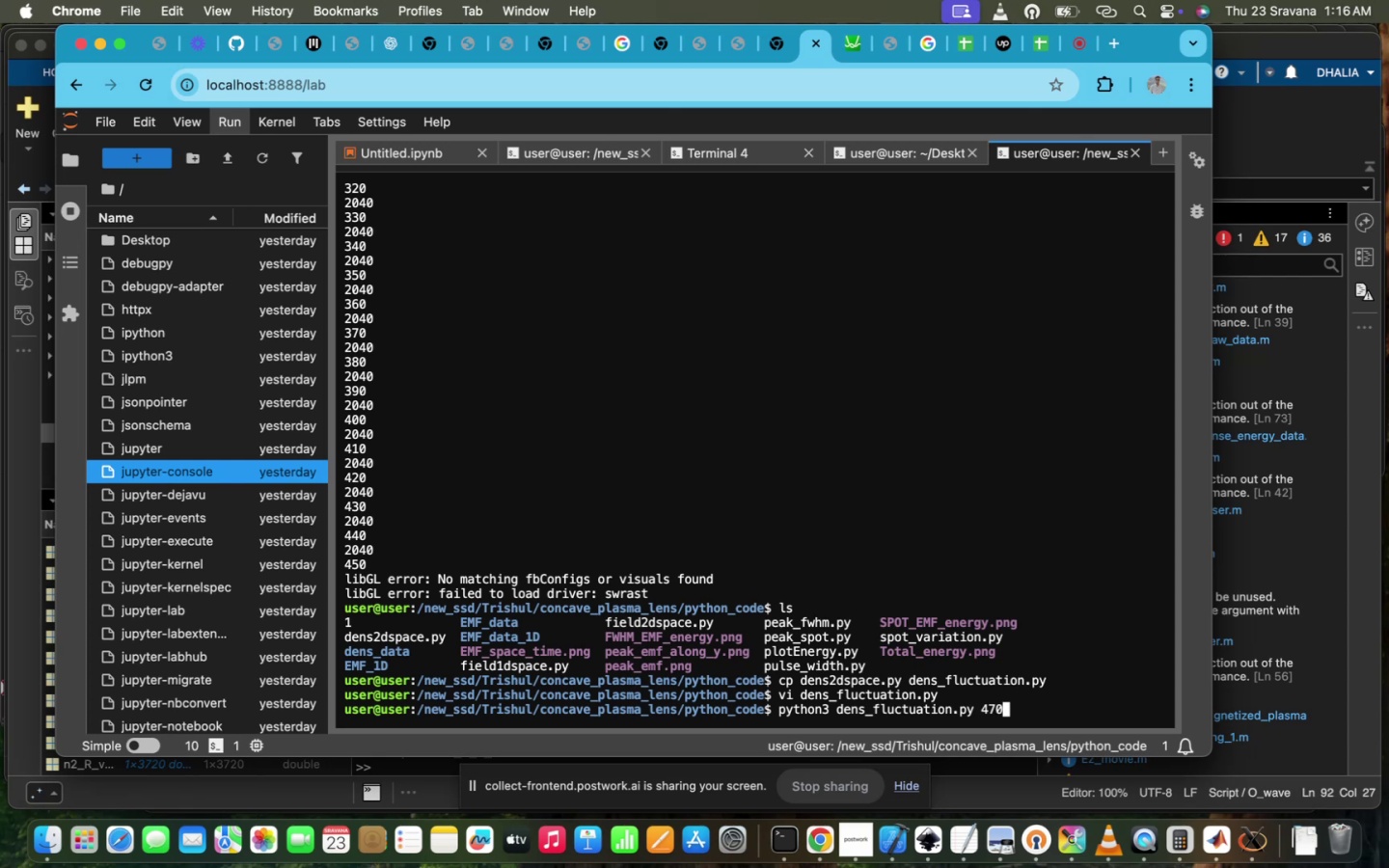 
 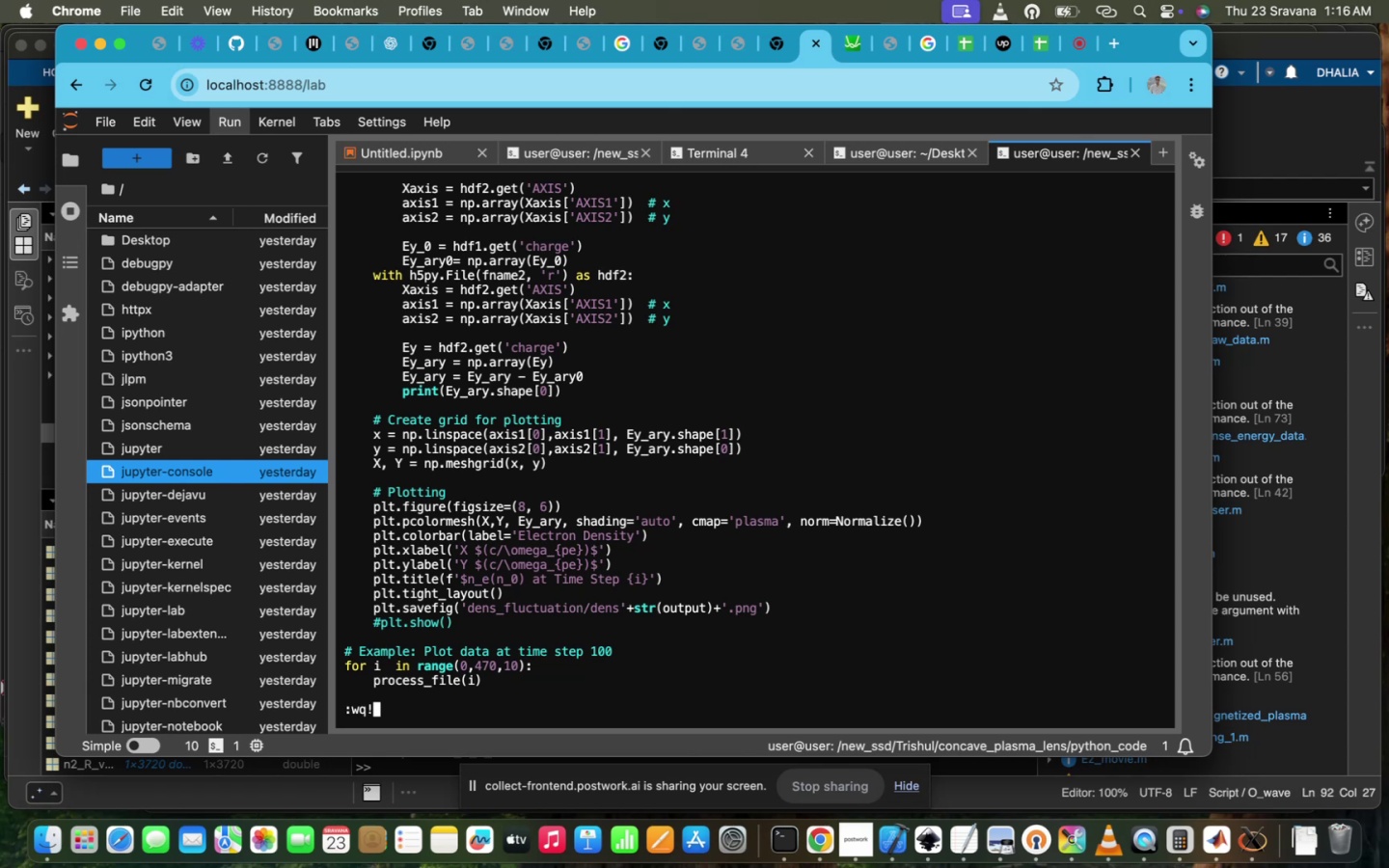 
hold_key(key=Enter, duration=0.38)
 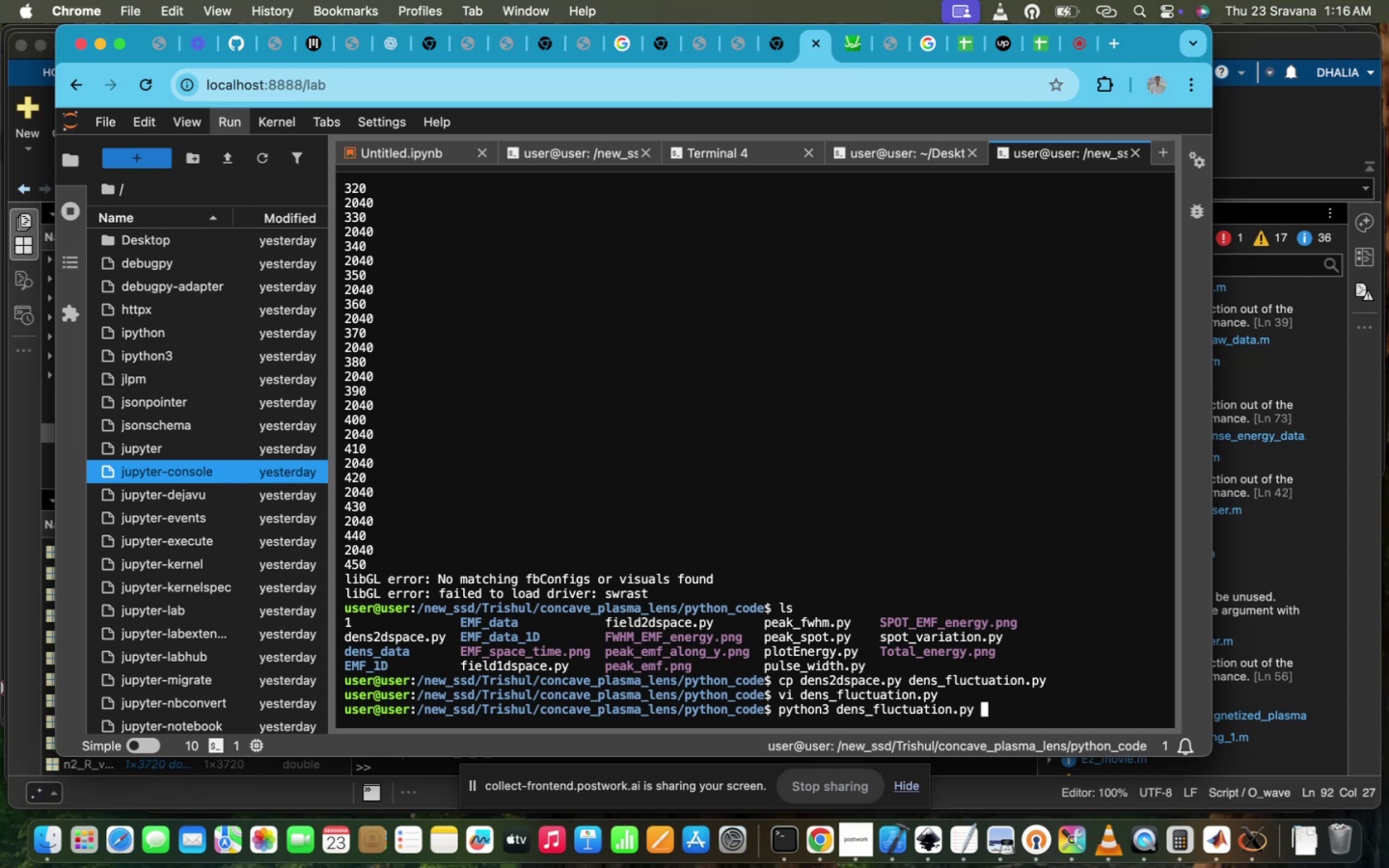 
key(Enter)
 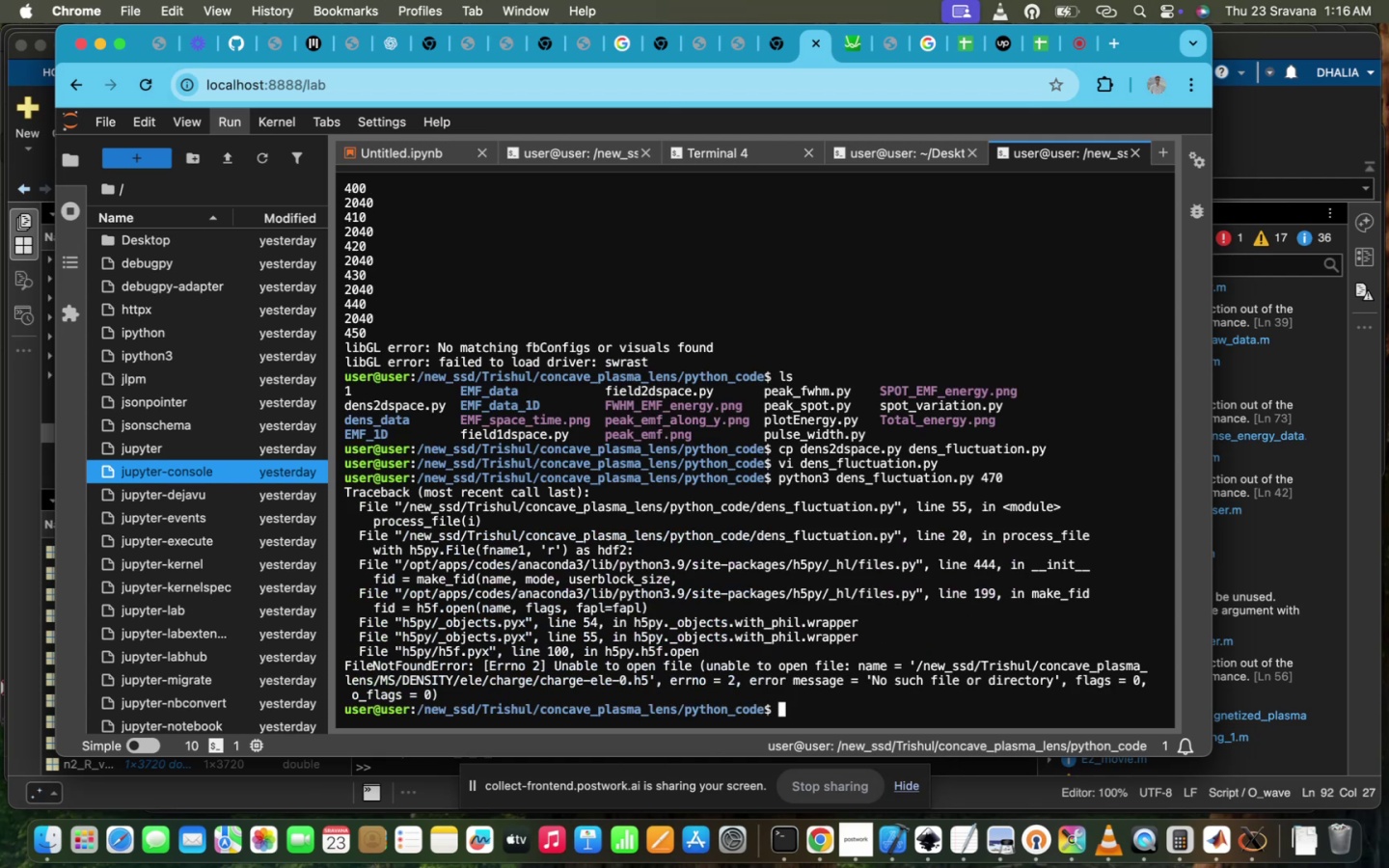 
wait(8.96)
 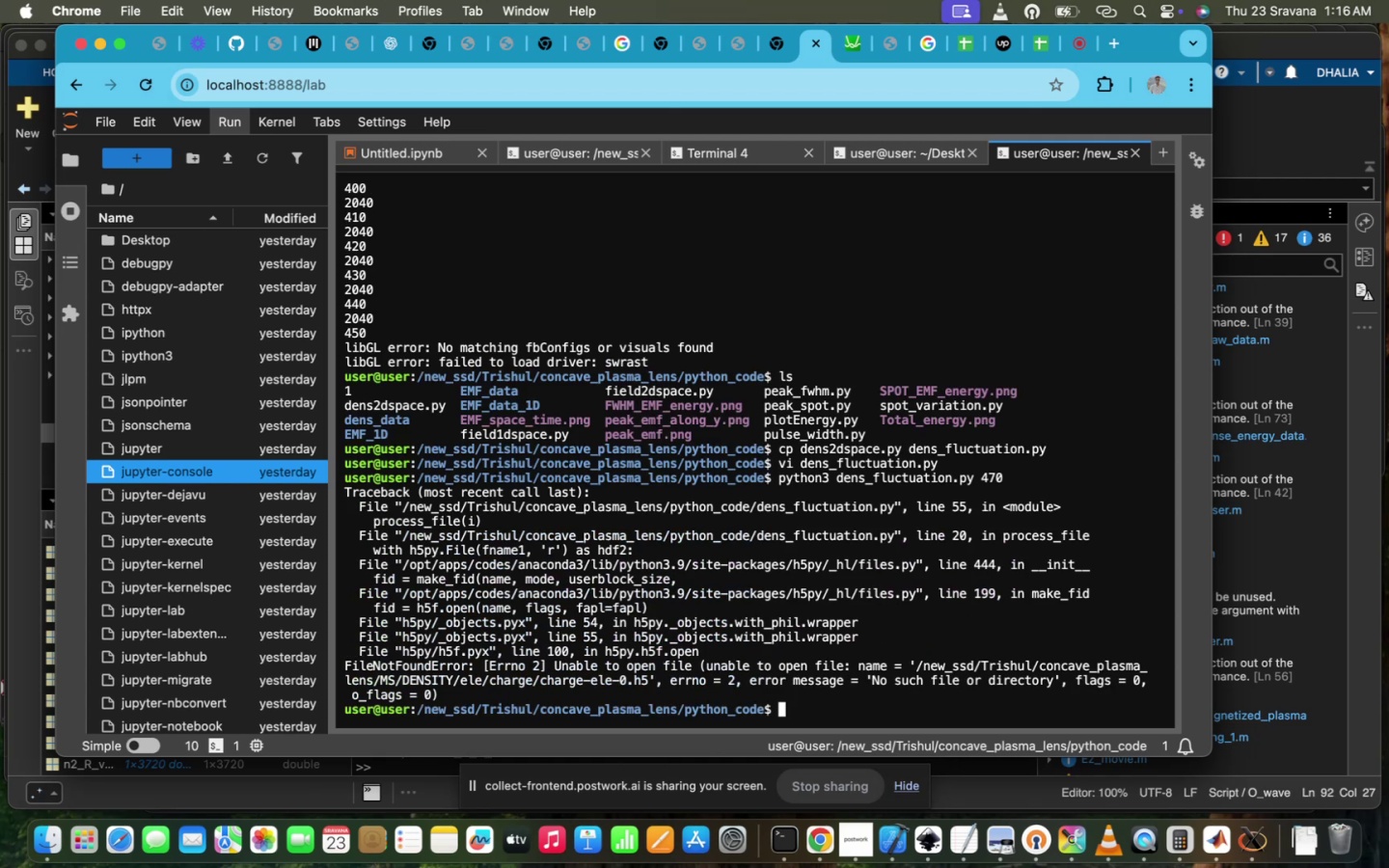 
key(ArrowUp)
 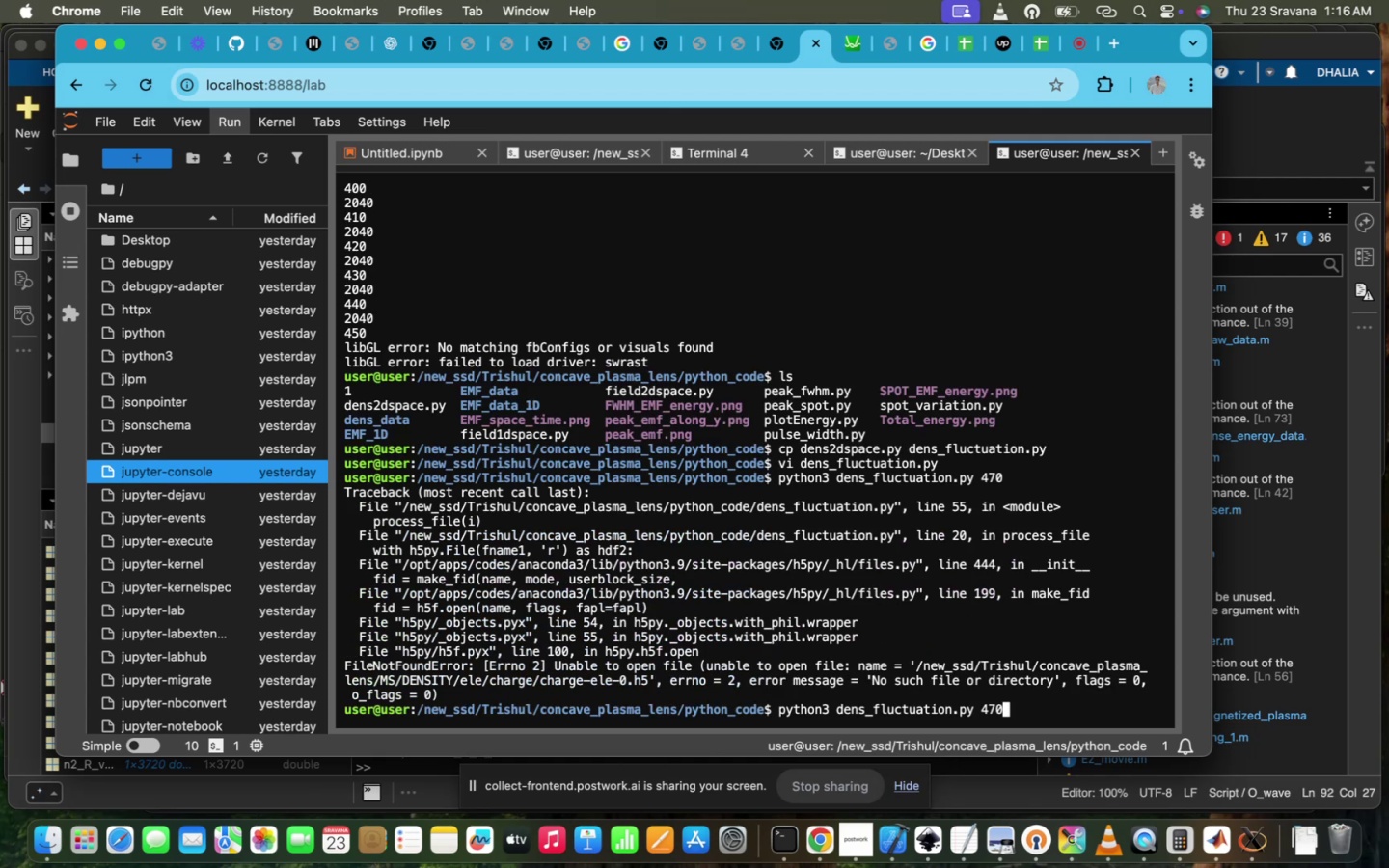 
key(ArrowUp)
 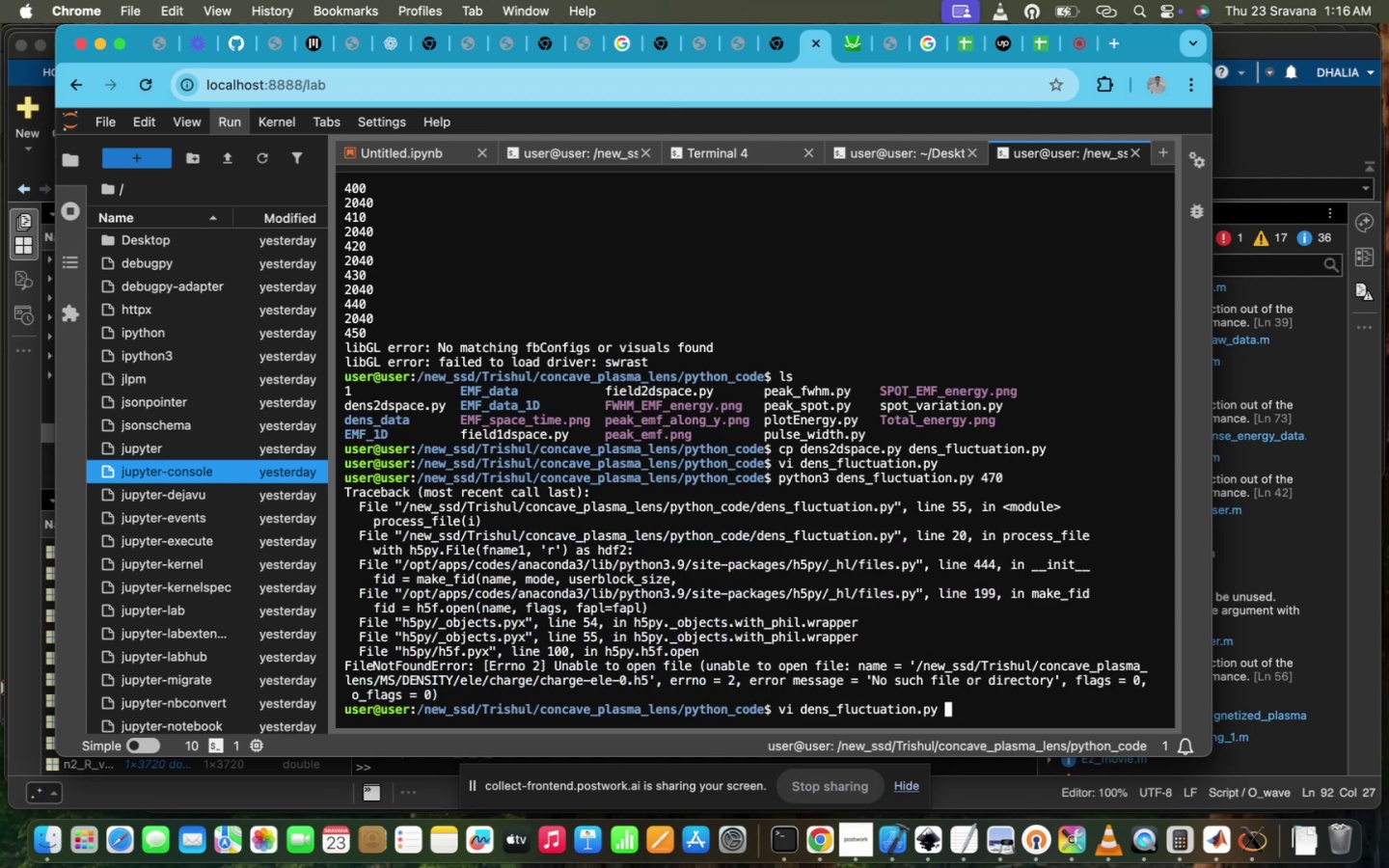 
hold_key(key=Enter, duration=0.56)
 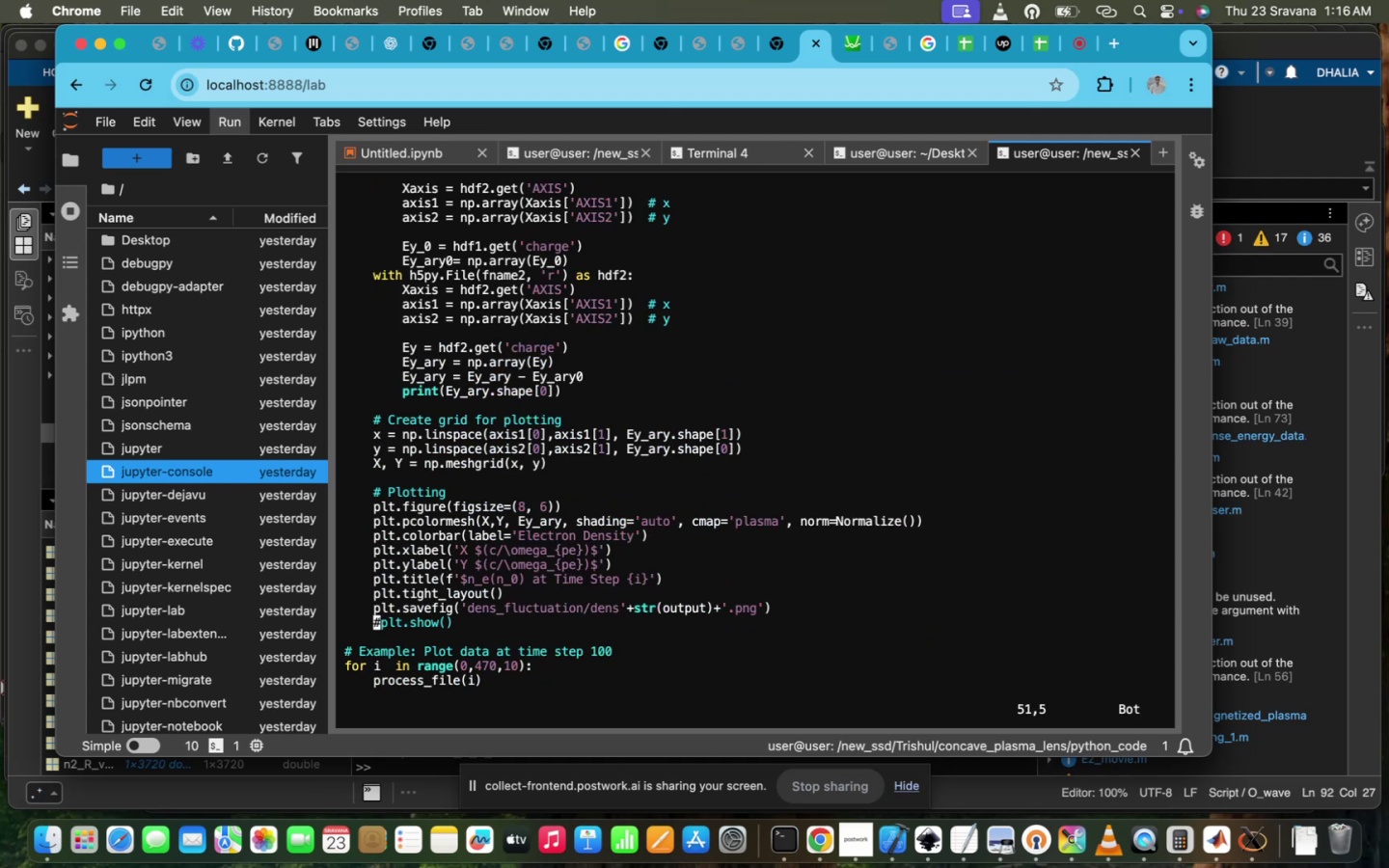 
scroll: coordinate [417, 508], scroll_direction: up, amount: 50.0
 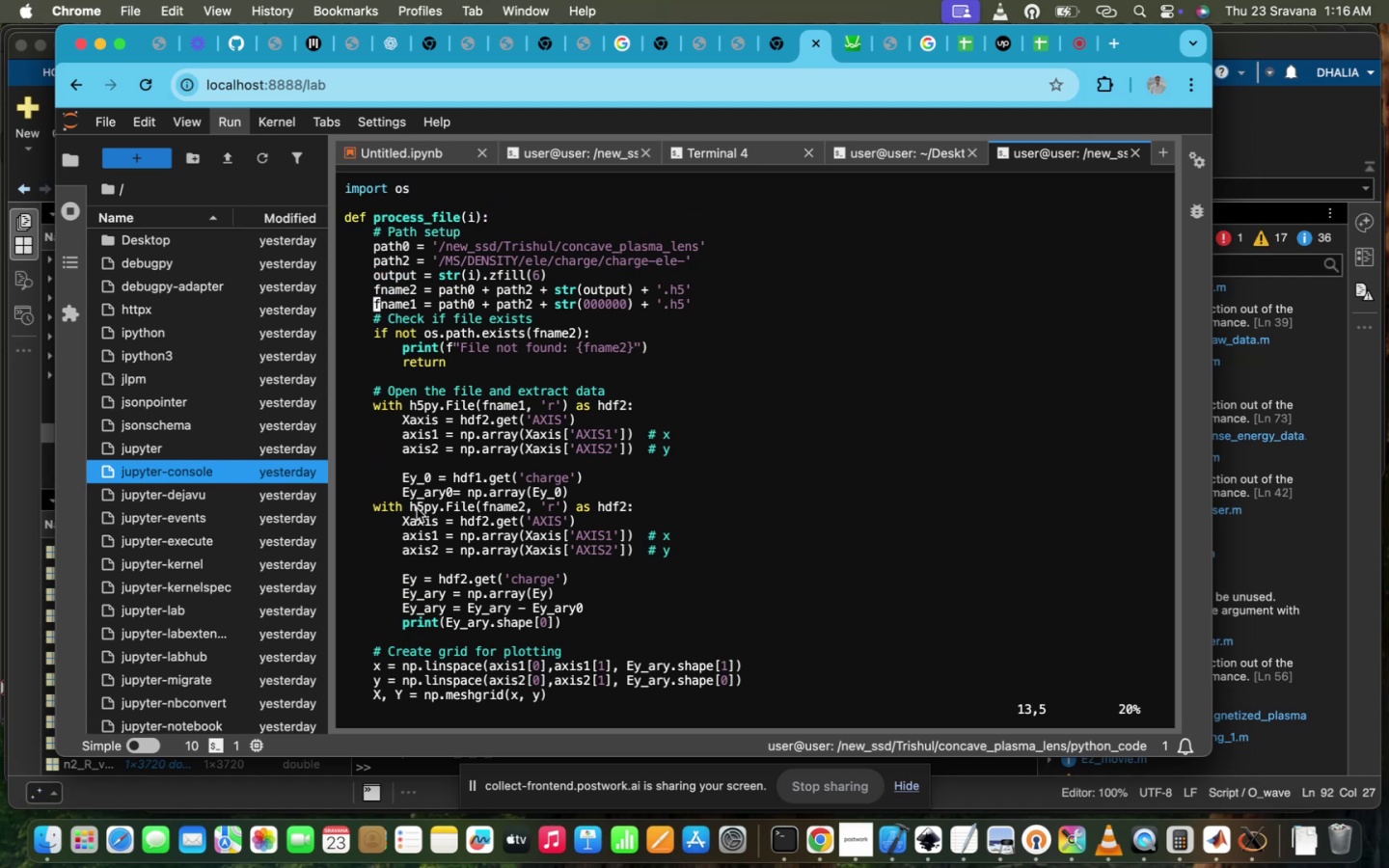 
hold_key(key=ArrowRight, duration=1.51)
 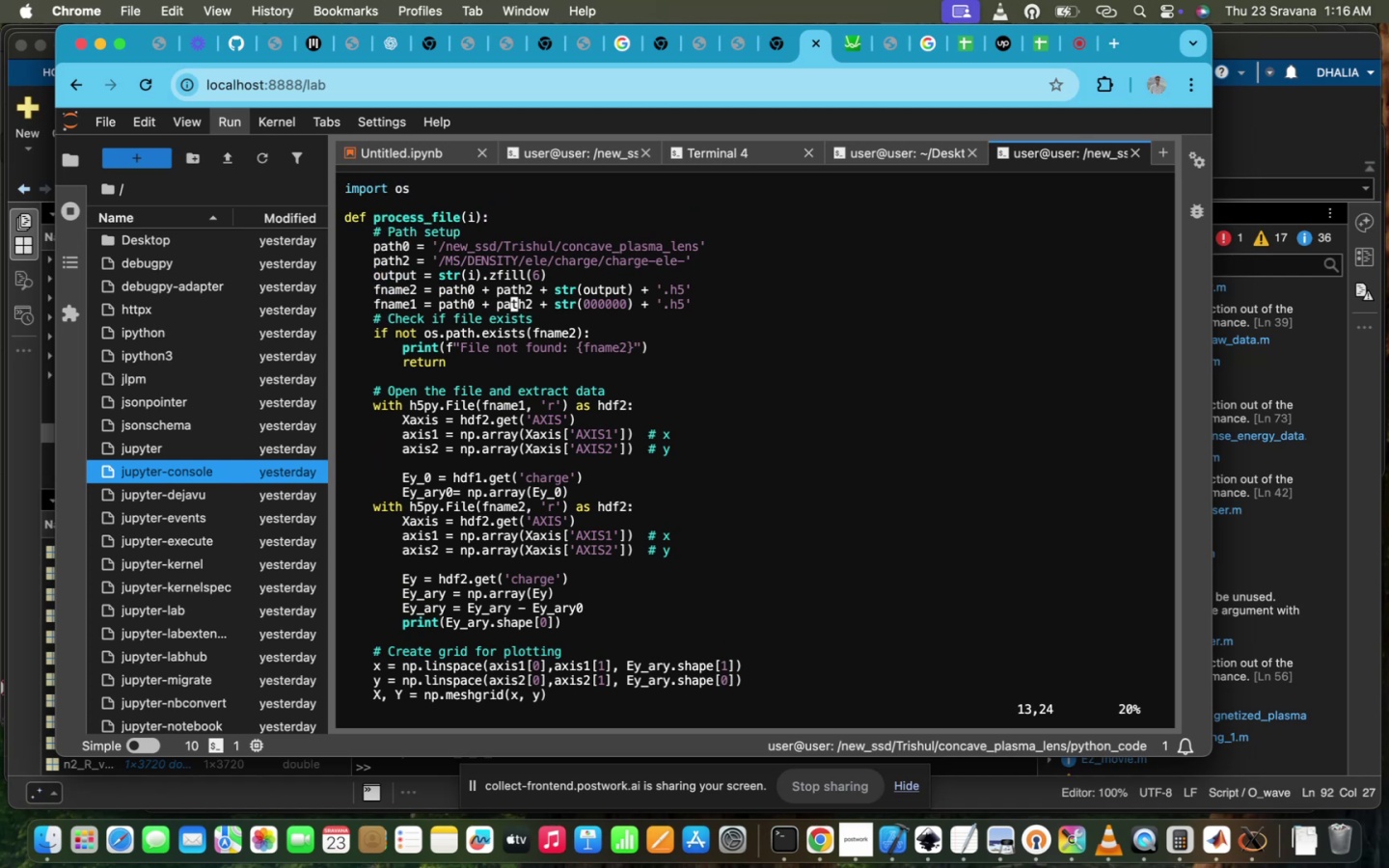 
hold_key(key=ArrowRight, duration=1.24)
 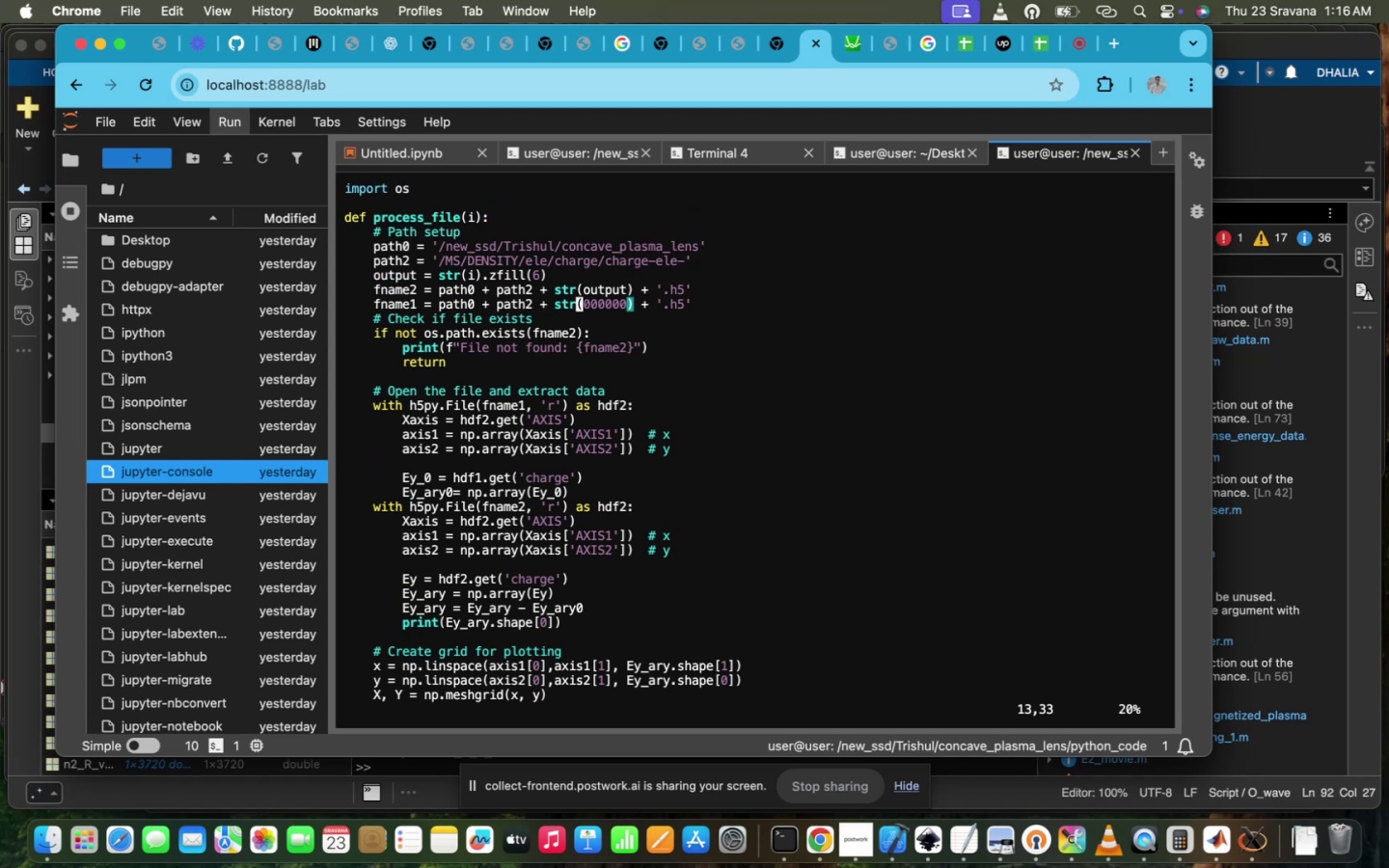 
hold_key(key=ArrowRight, duration=0.69)
 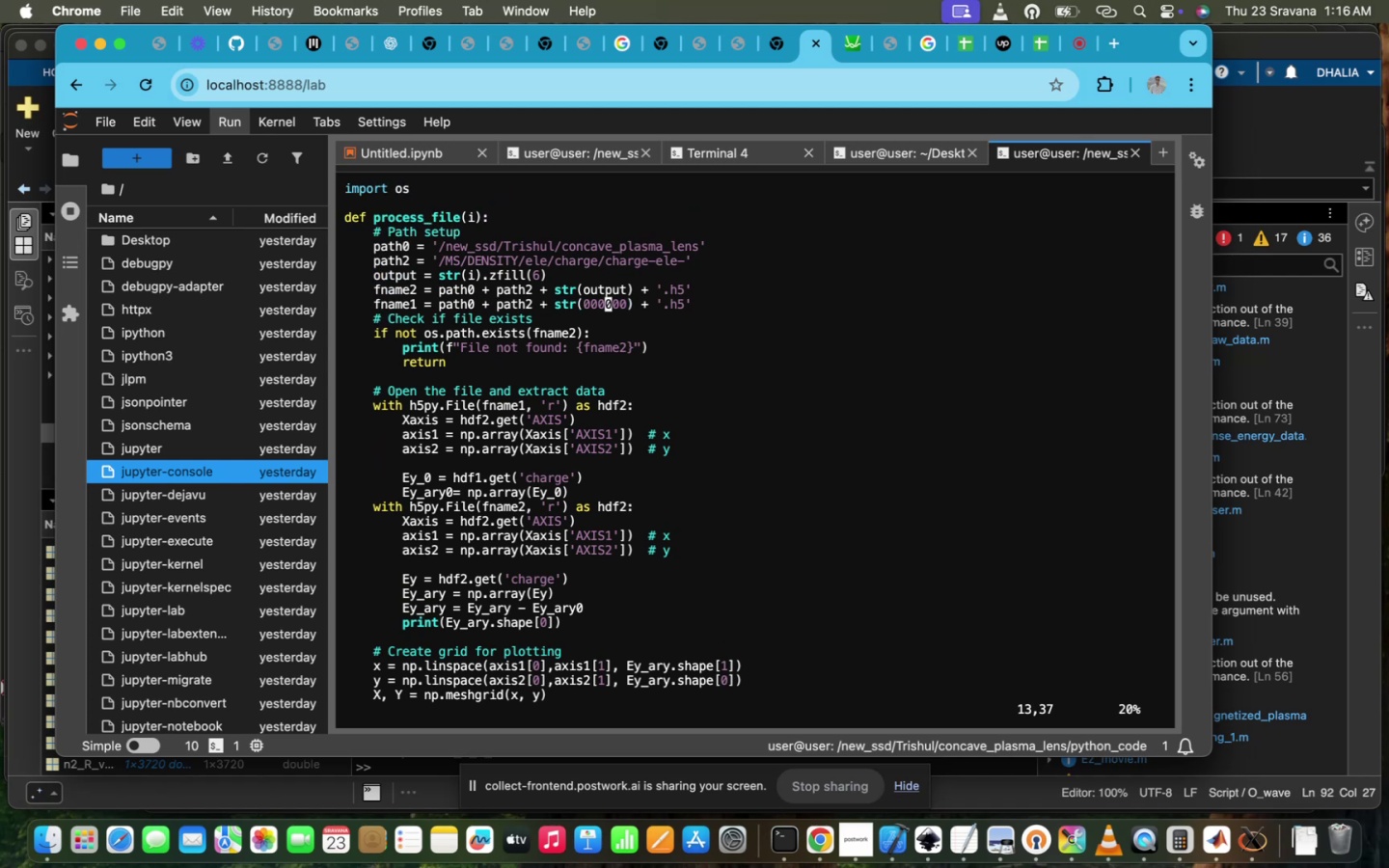 
hold_key(key=ArrowRight, duration=0.63)
 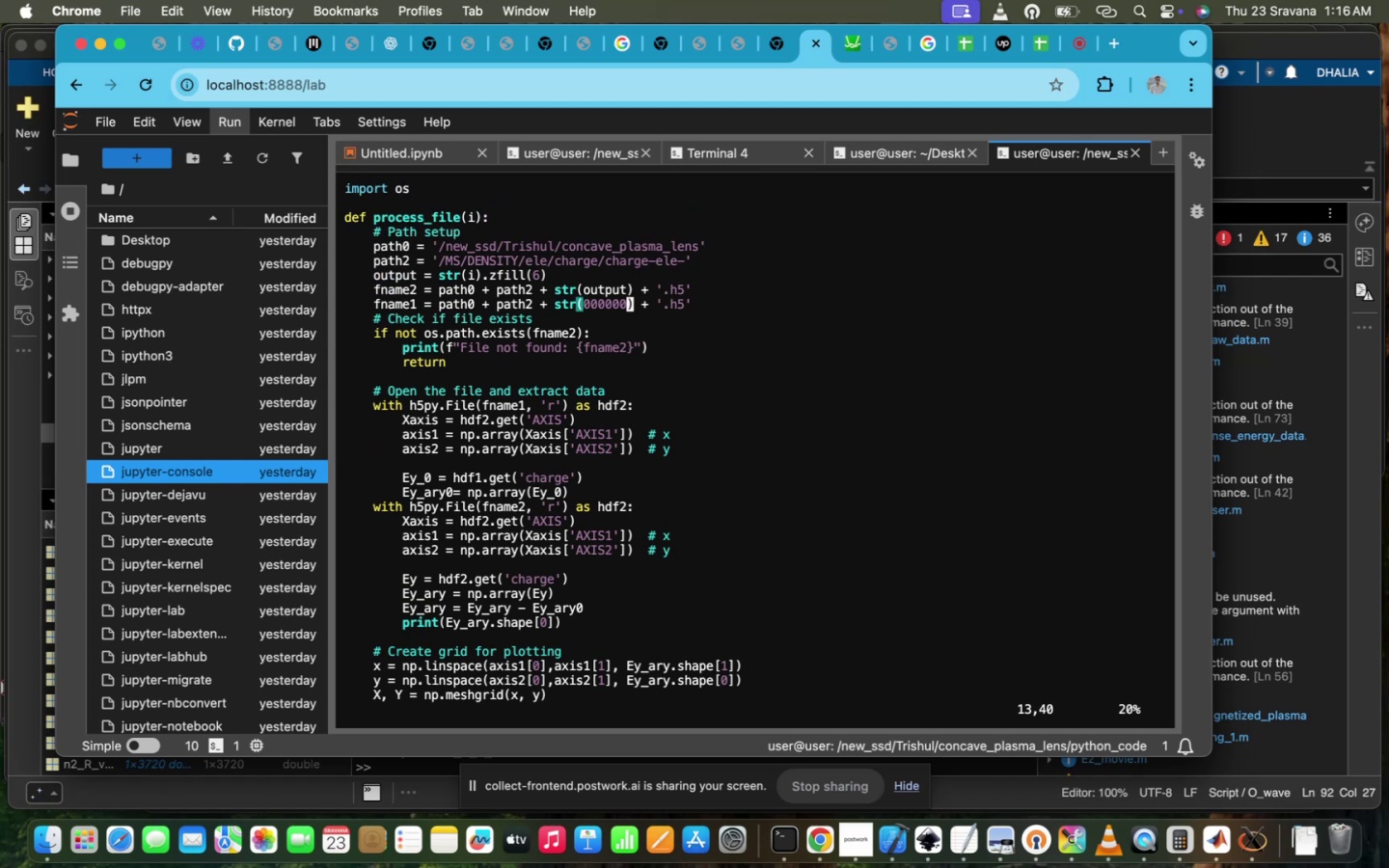 
key(Control+Z)
 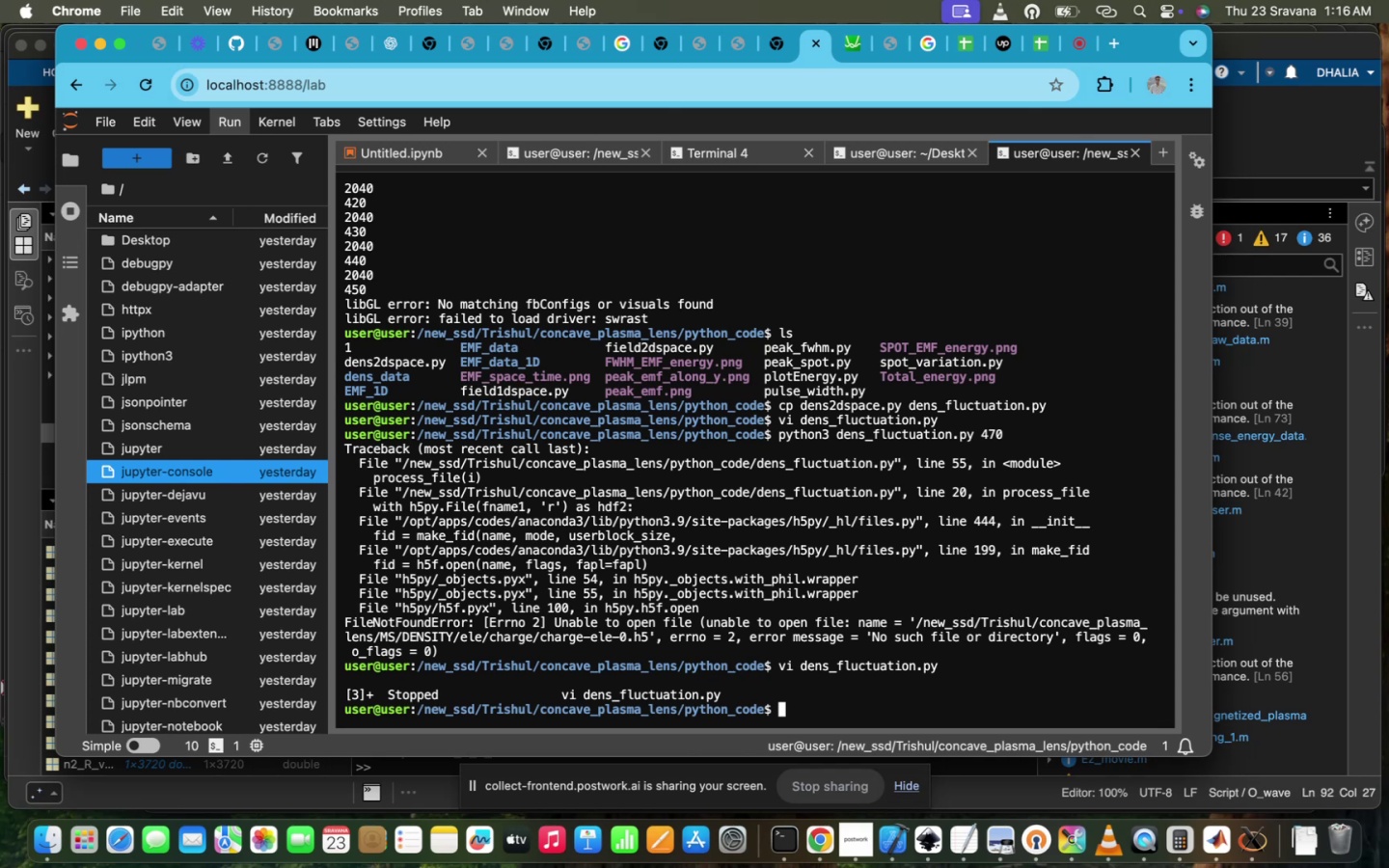 
wait(16.06)
 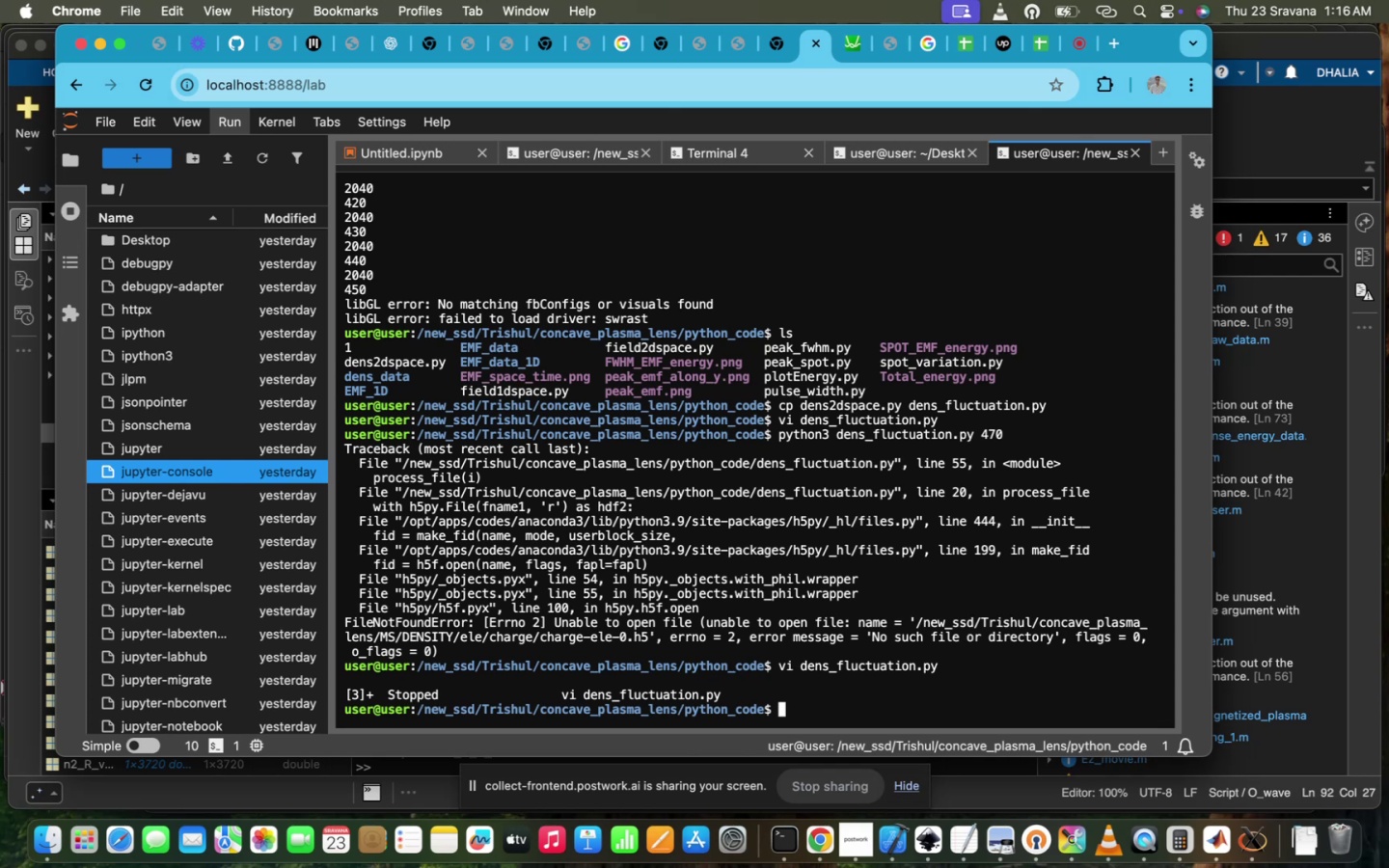 
key(ArrowUp)
 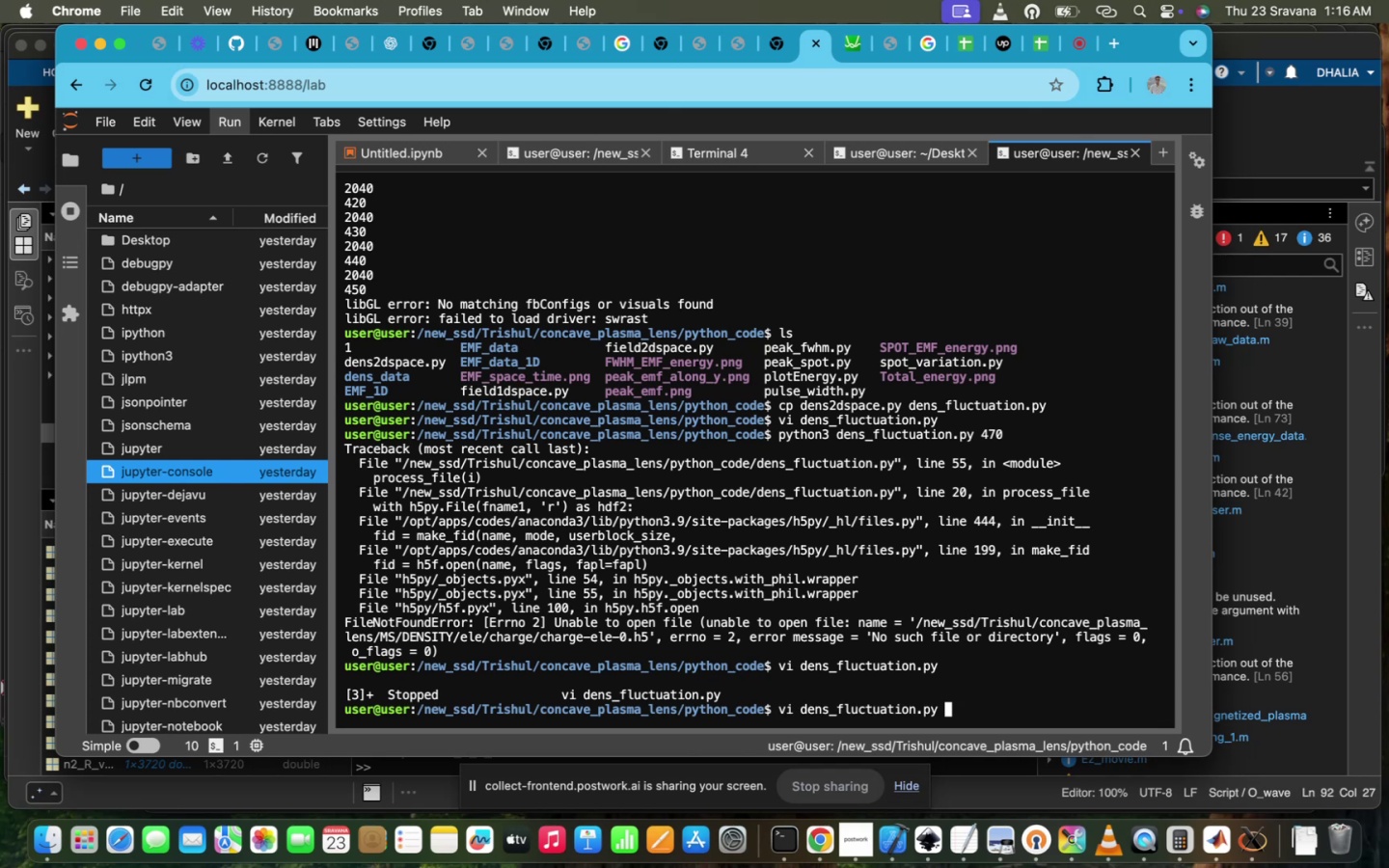 
hold_key(key=Enter, duration=0.45)
 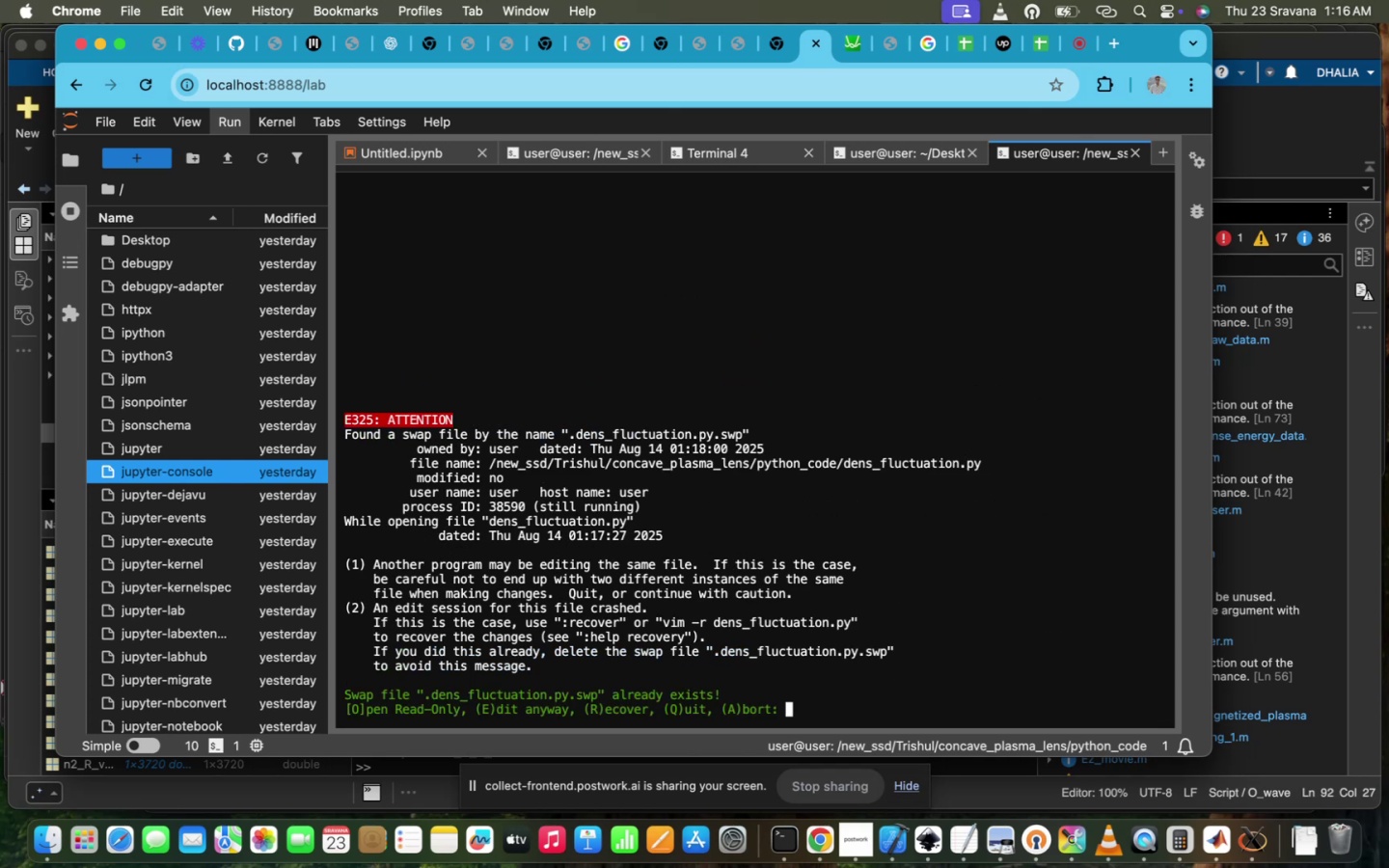 
key(Enter)
 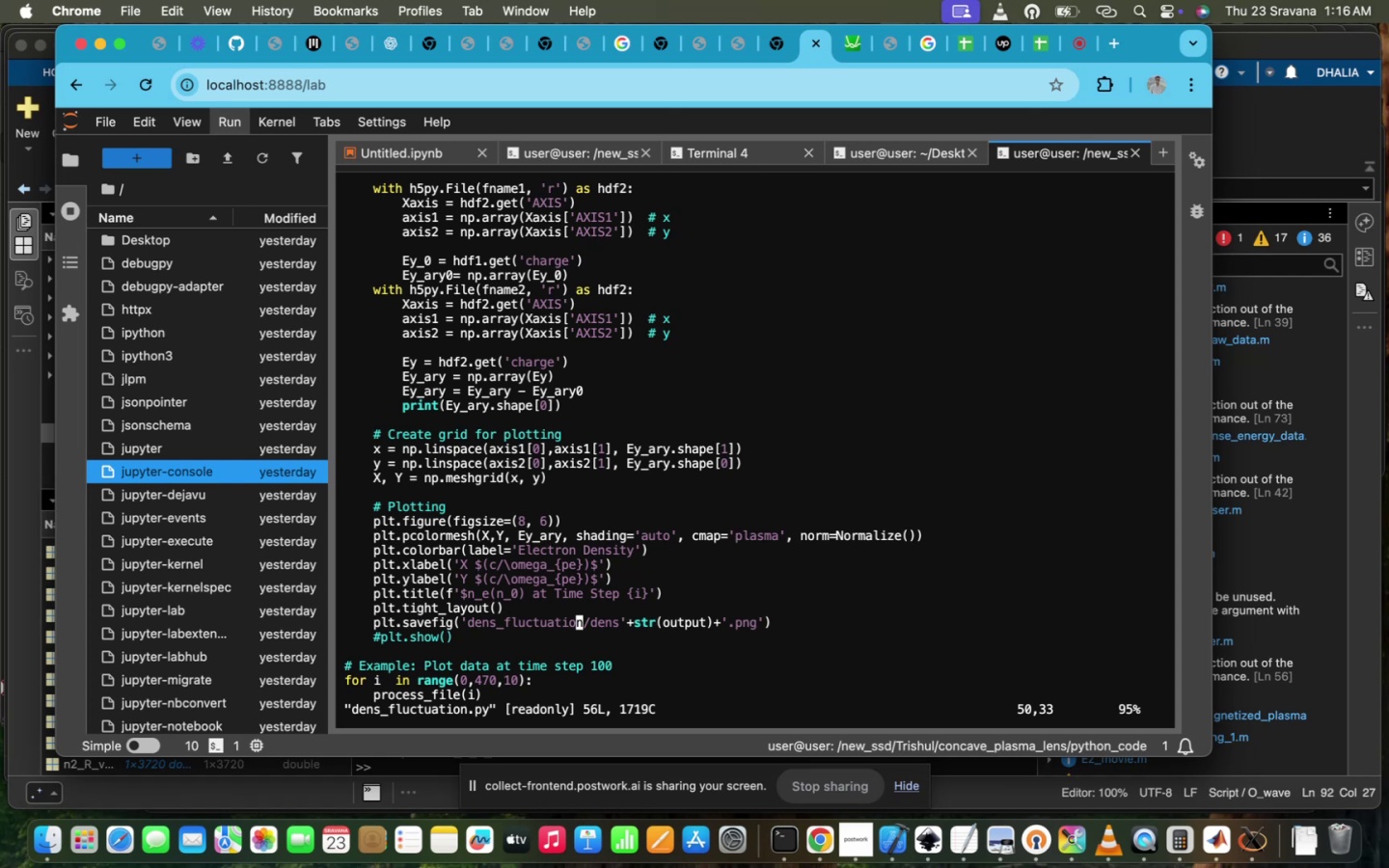 
scroll: coordinate [417, 508], scroll_direction: up, amount: 69.0
 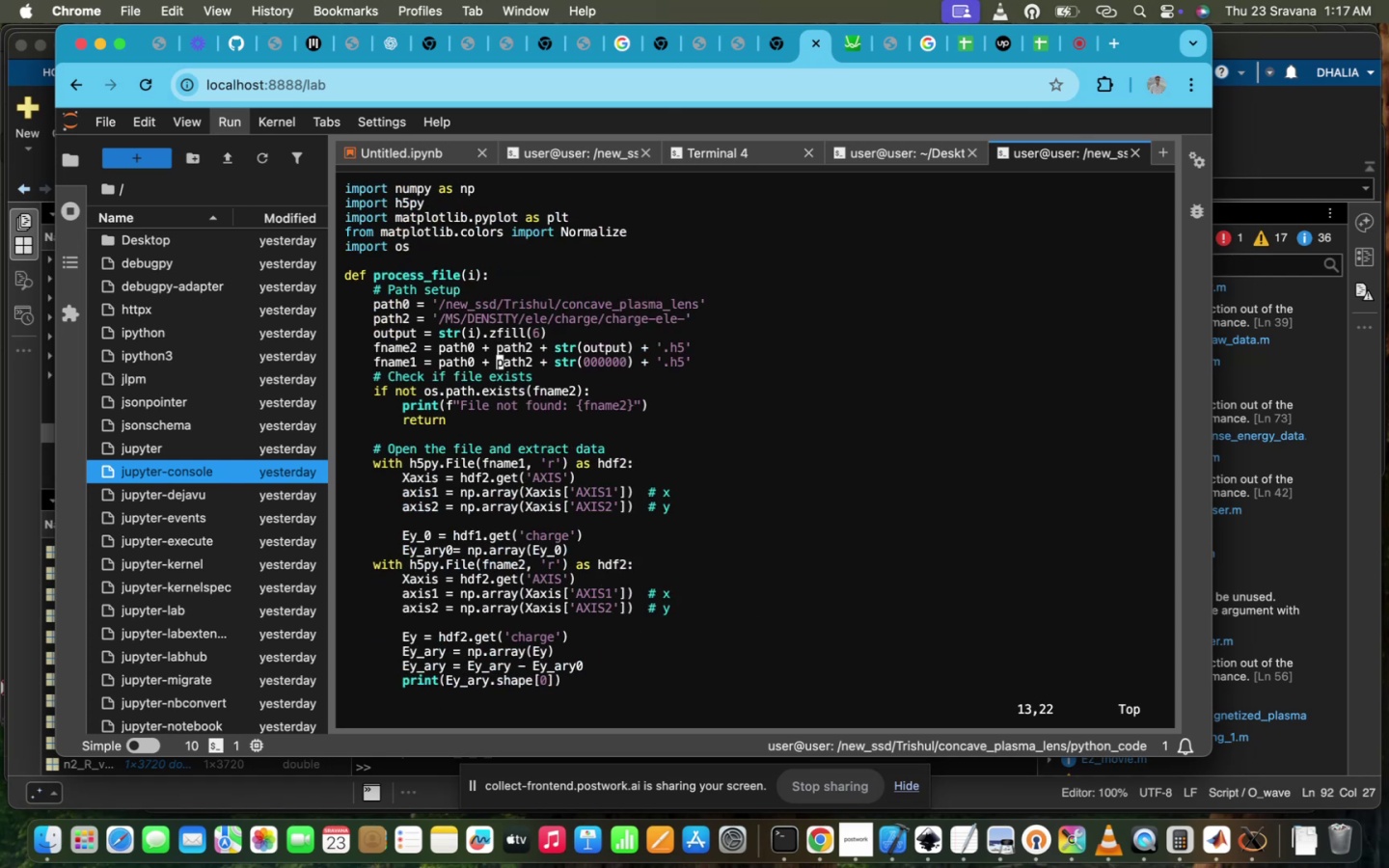 
hold_key(key=ArrowRight, duration=1.35)
 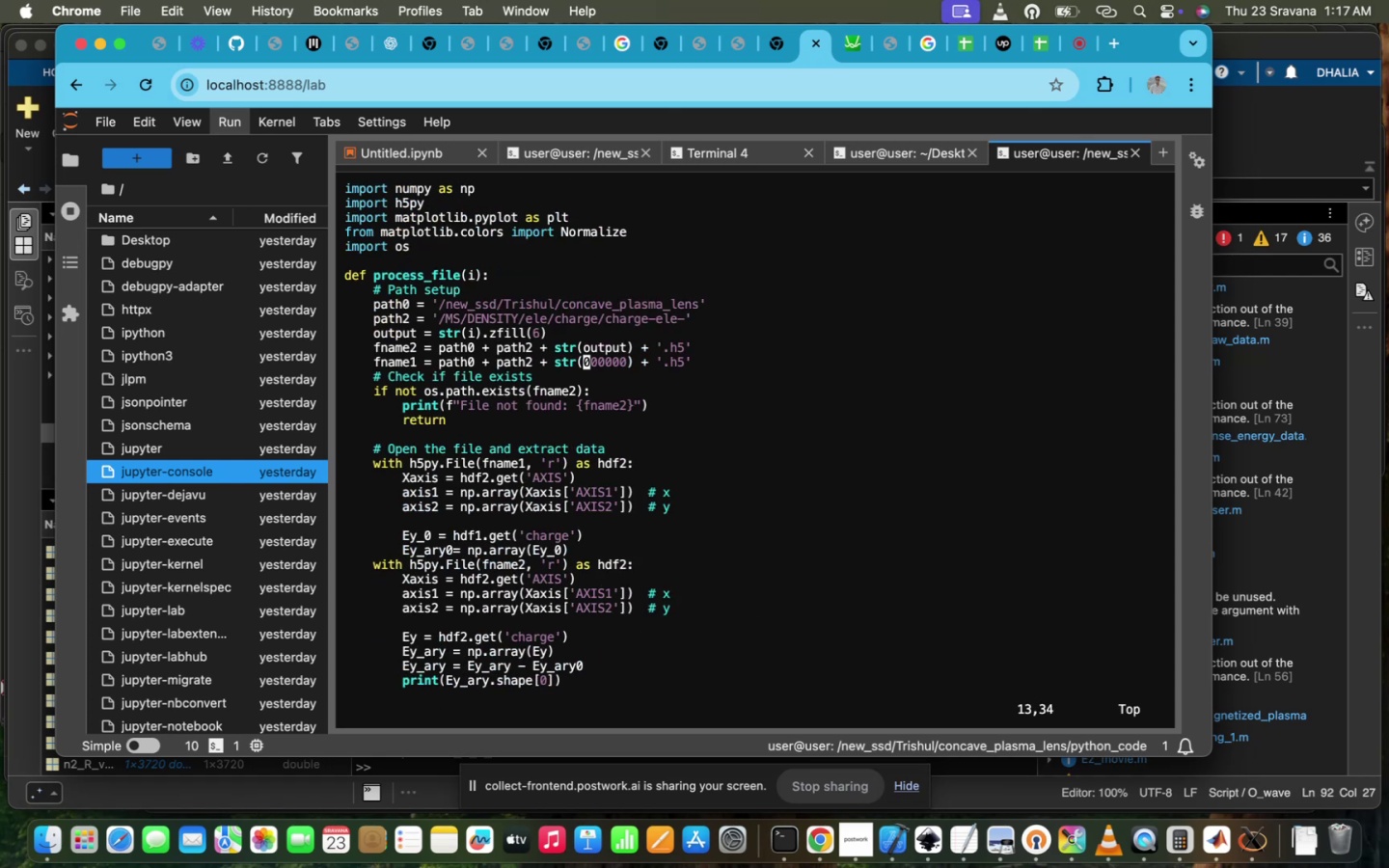 
key(ArrowRight)
 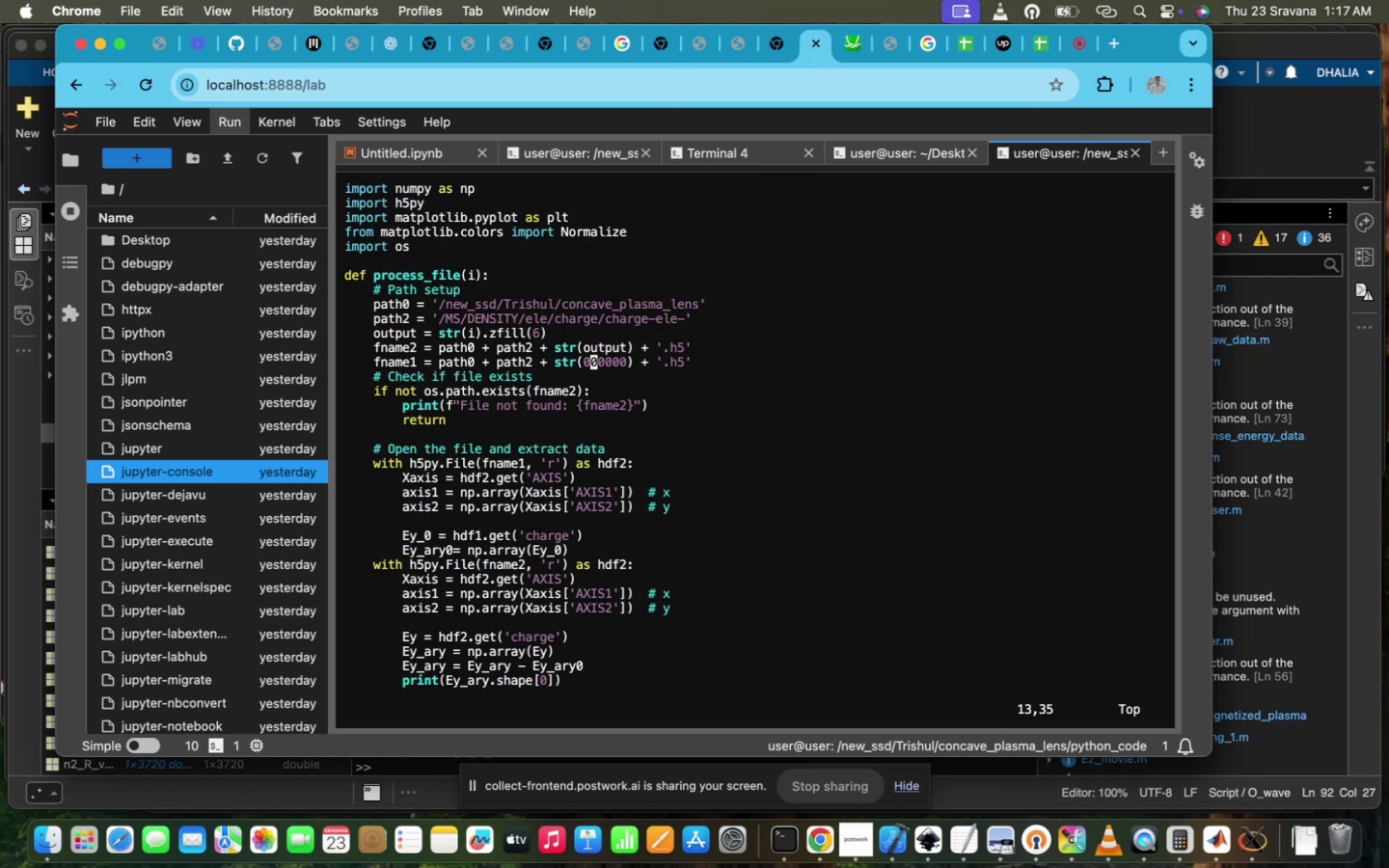 
key(ArrowLeft)
 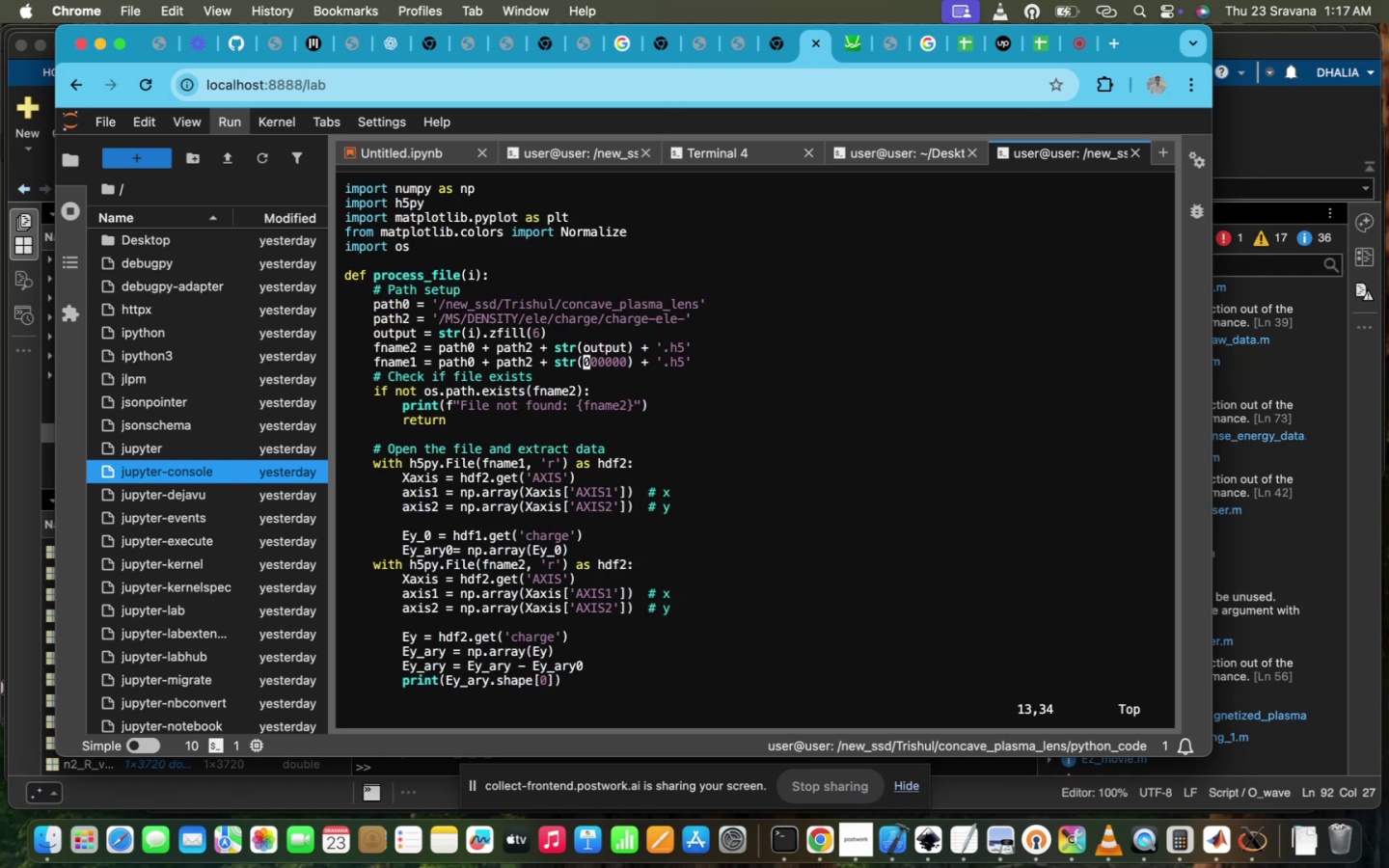 
key(Backspace)
 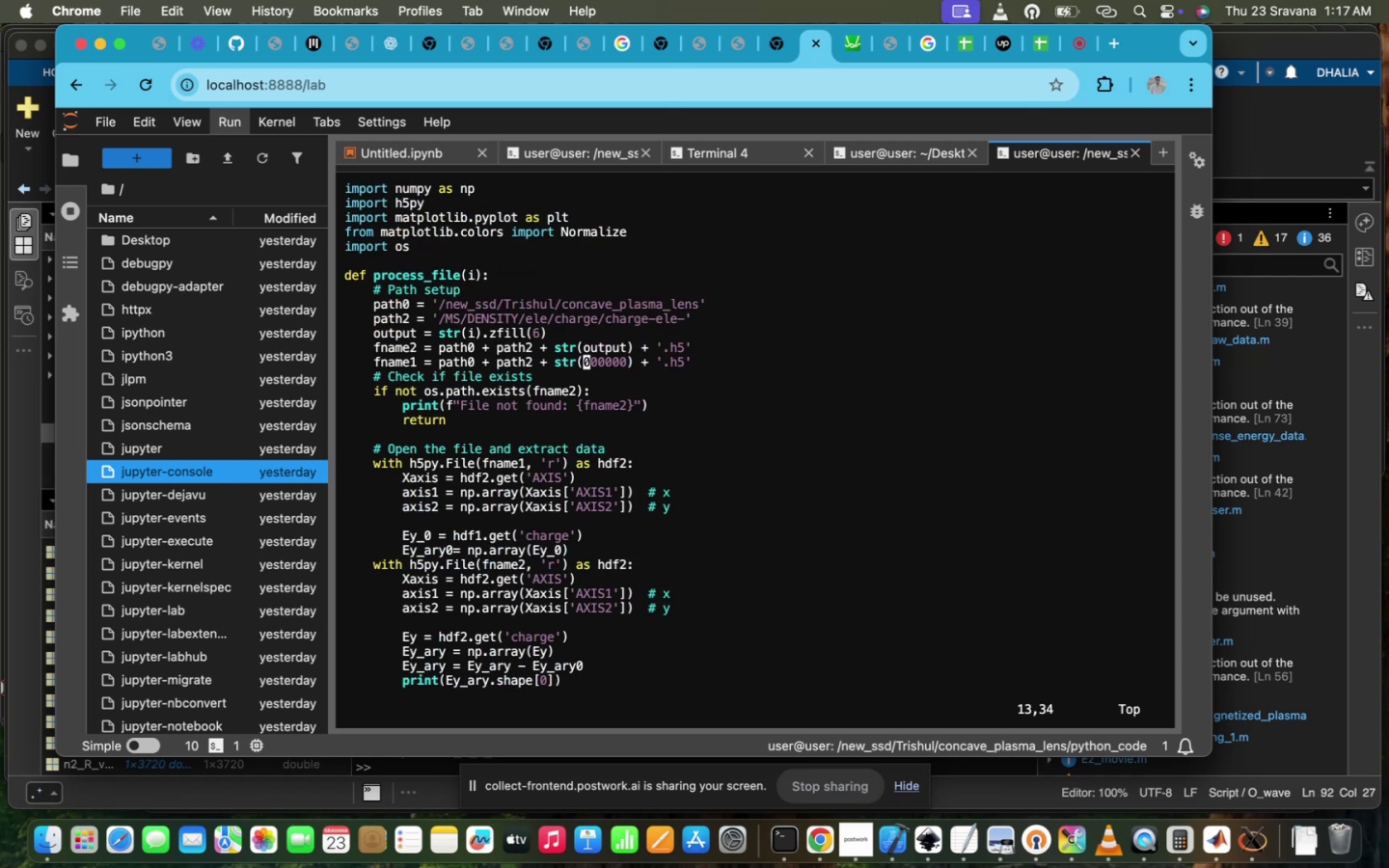 
key(Backspace)
 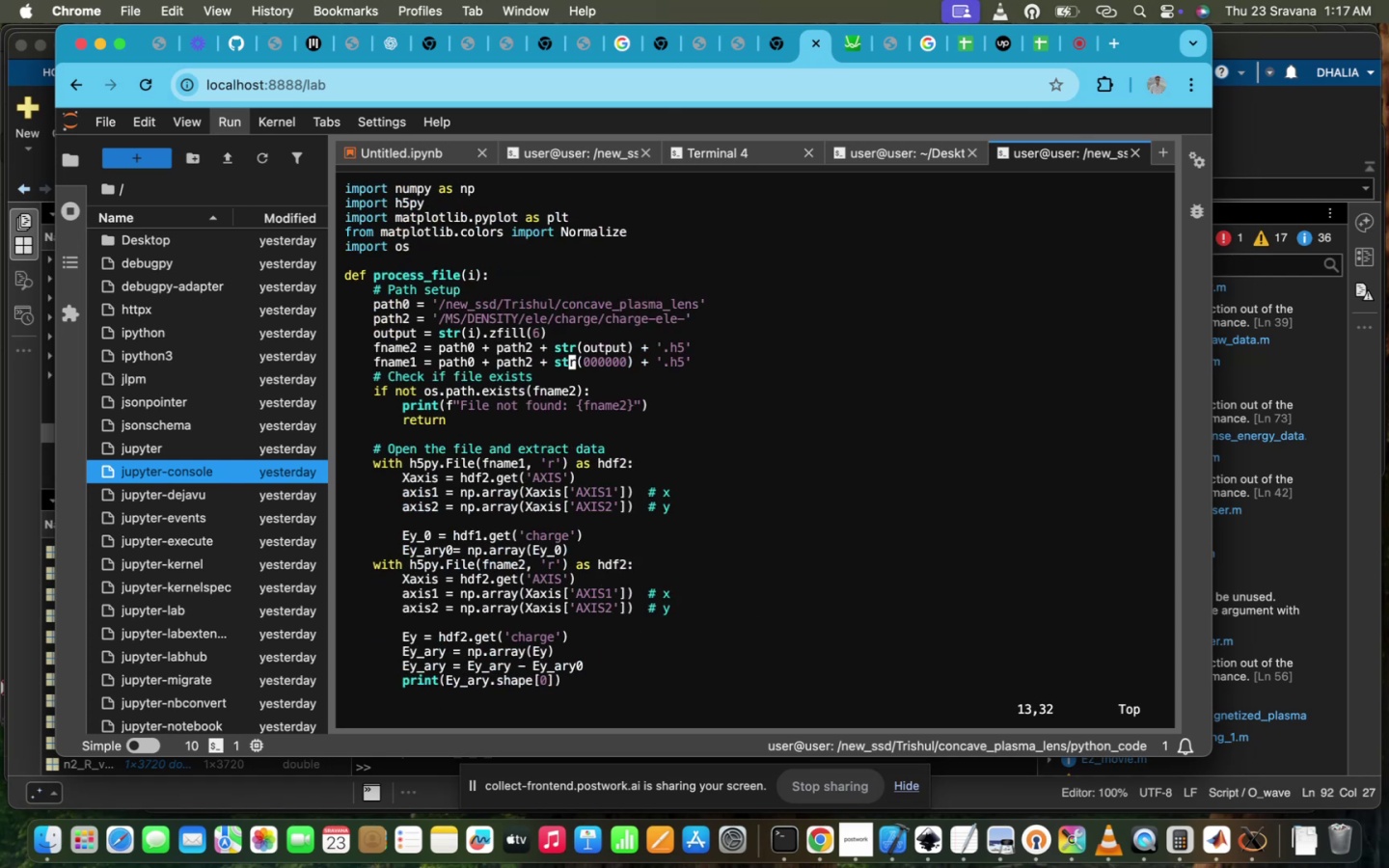 
key(Backspace)
 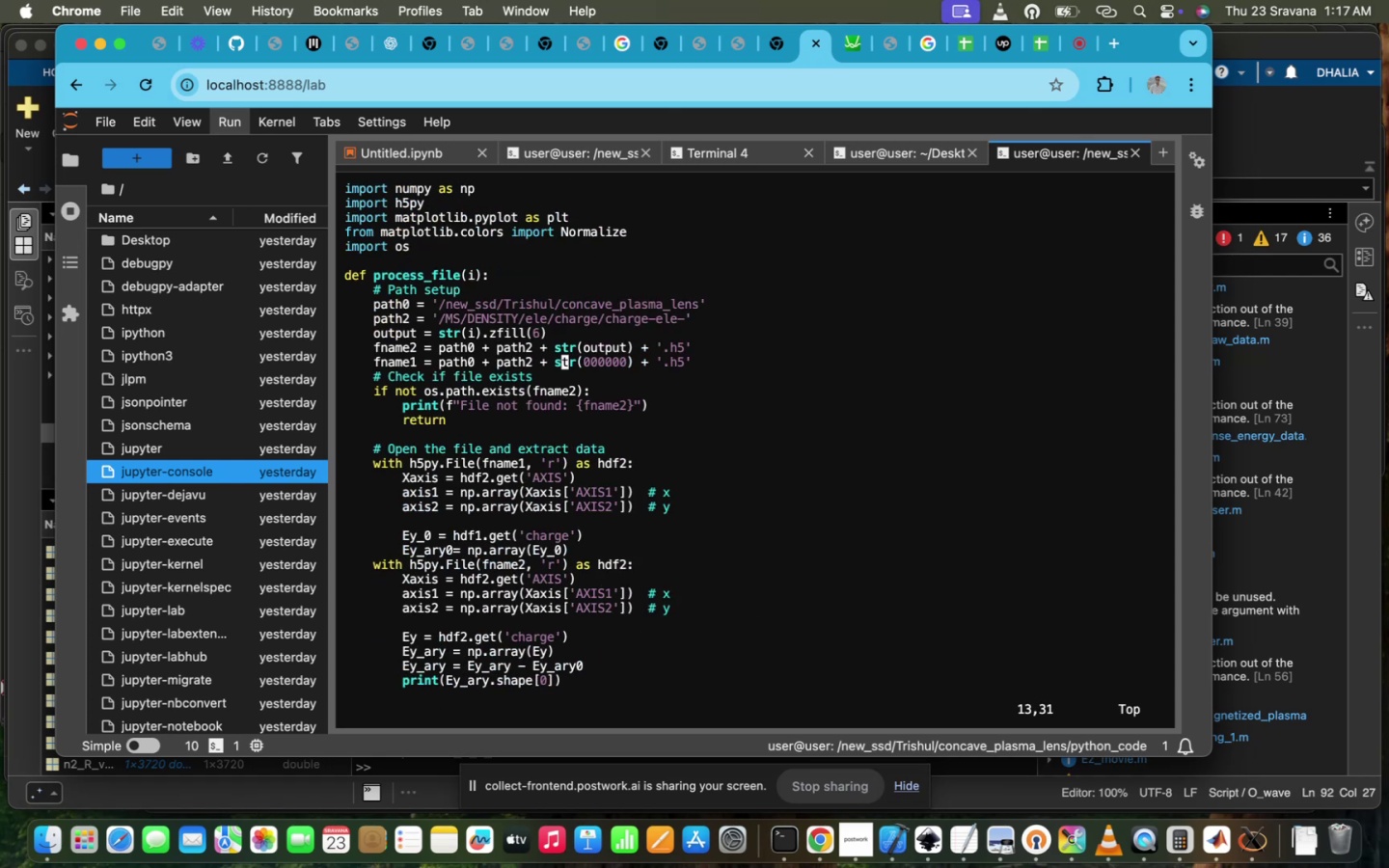 
key(I)
 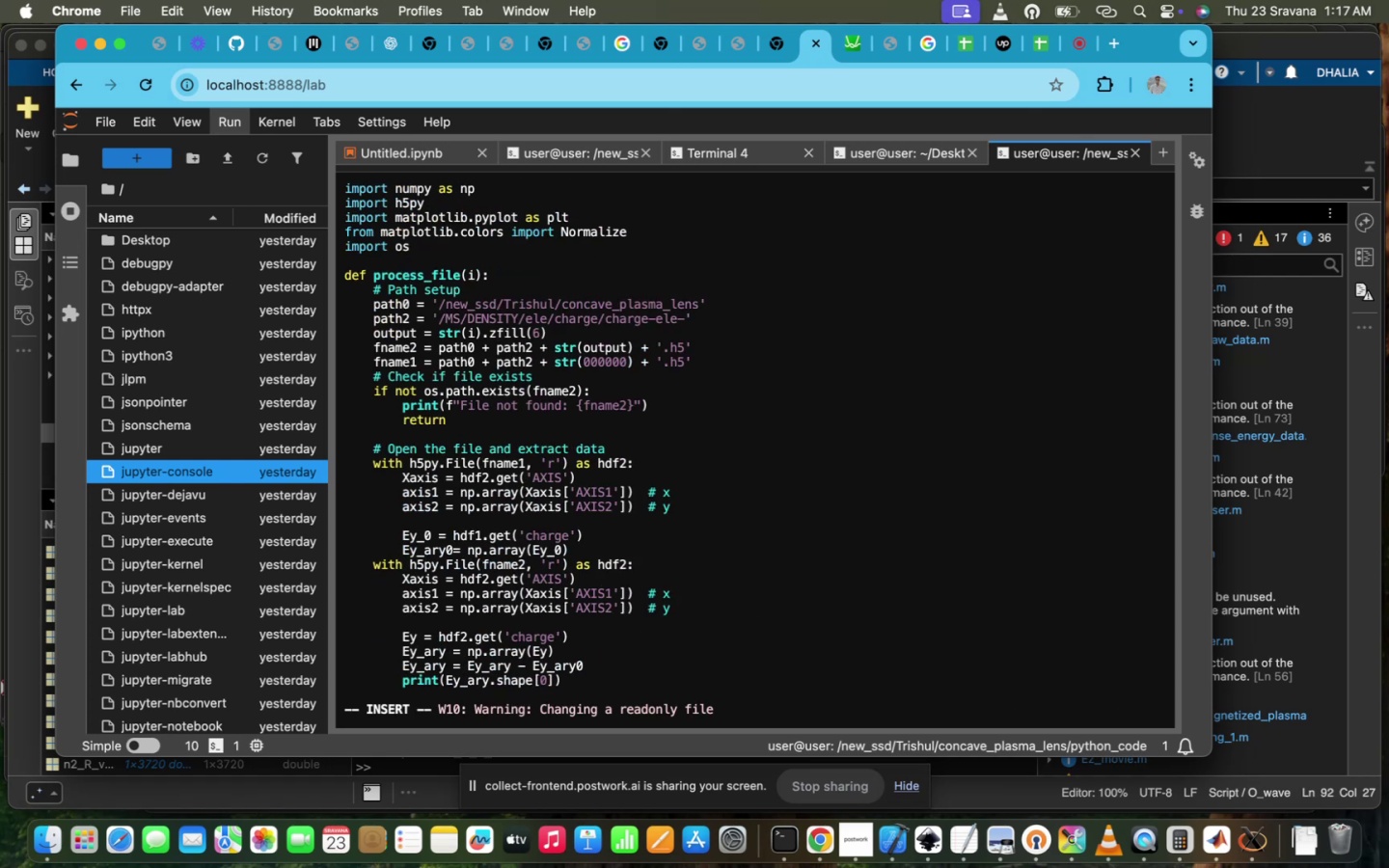 
key(ArrowRight)
 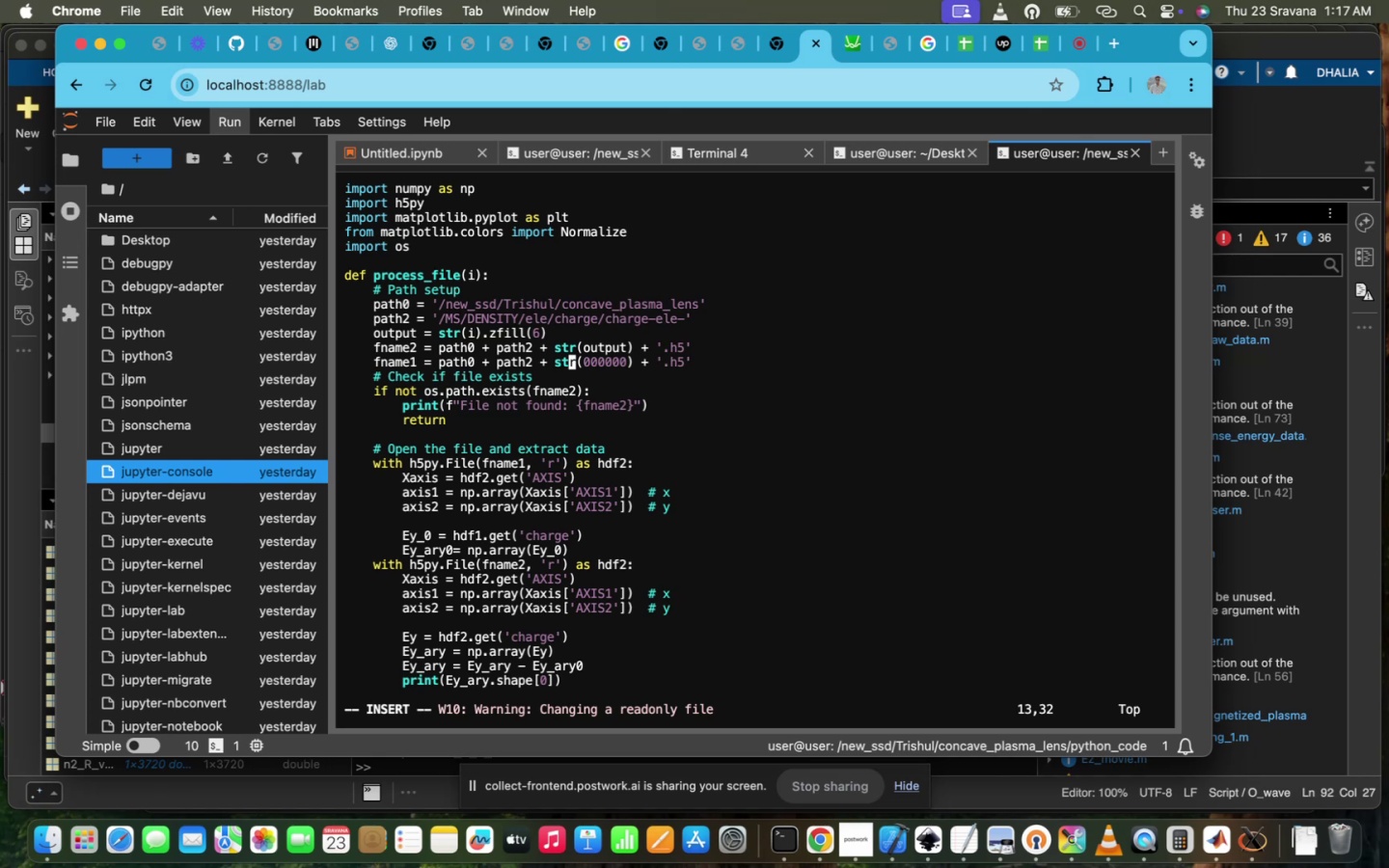 
key(ArrowRight)
 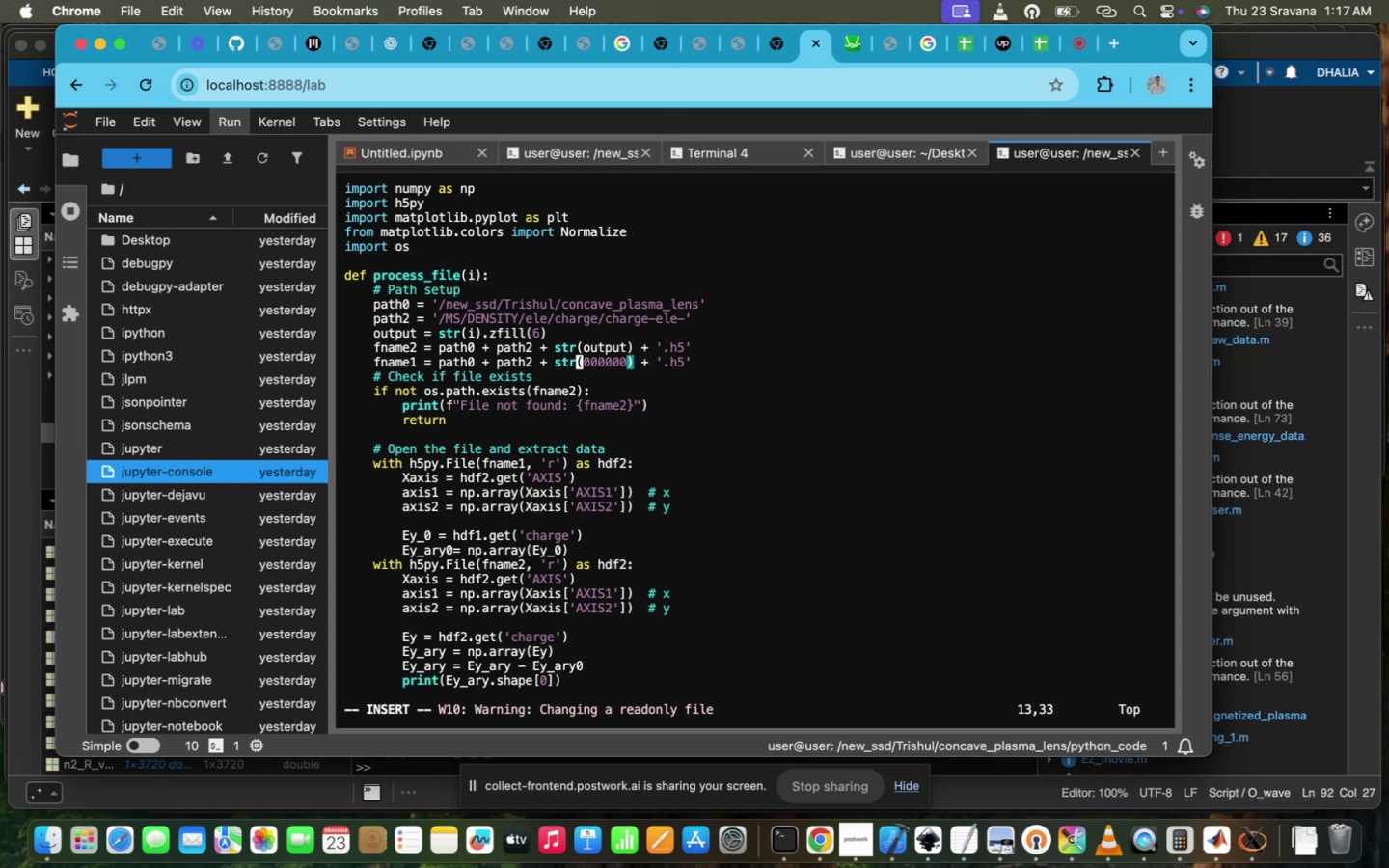 
key(ArrowRight)
 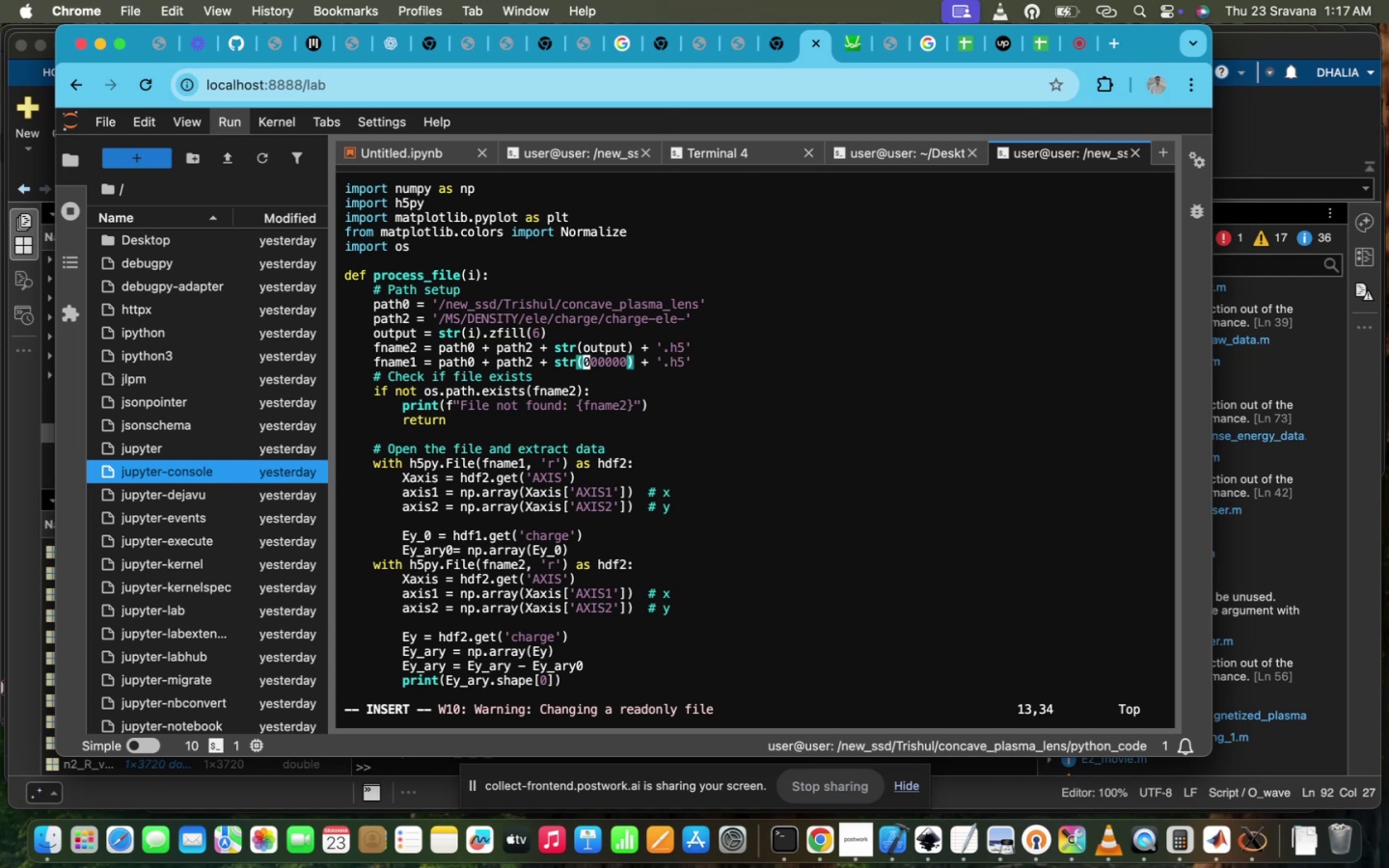 
key(Backspace)
 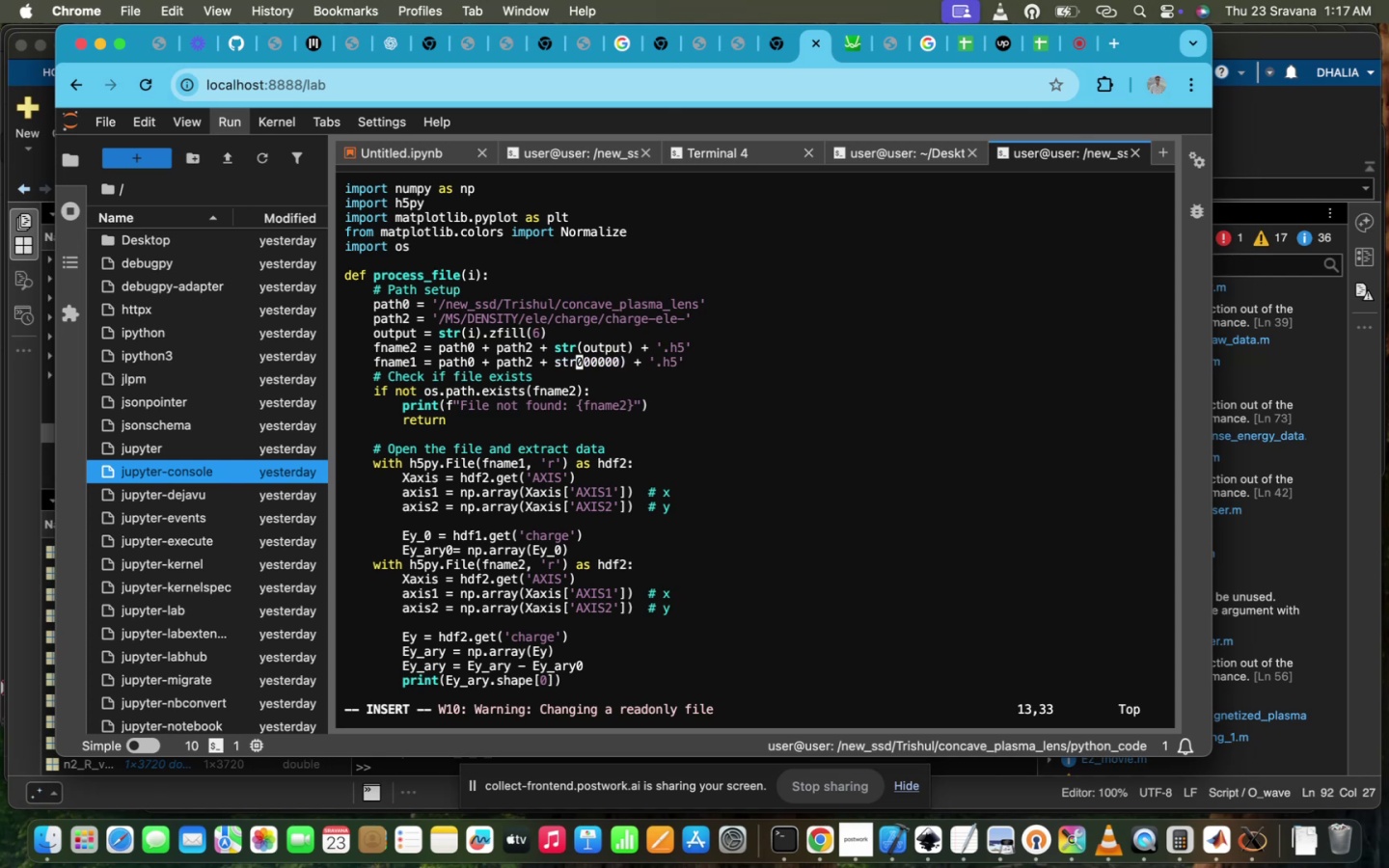 
key(Backspace)
 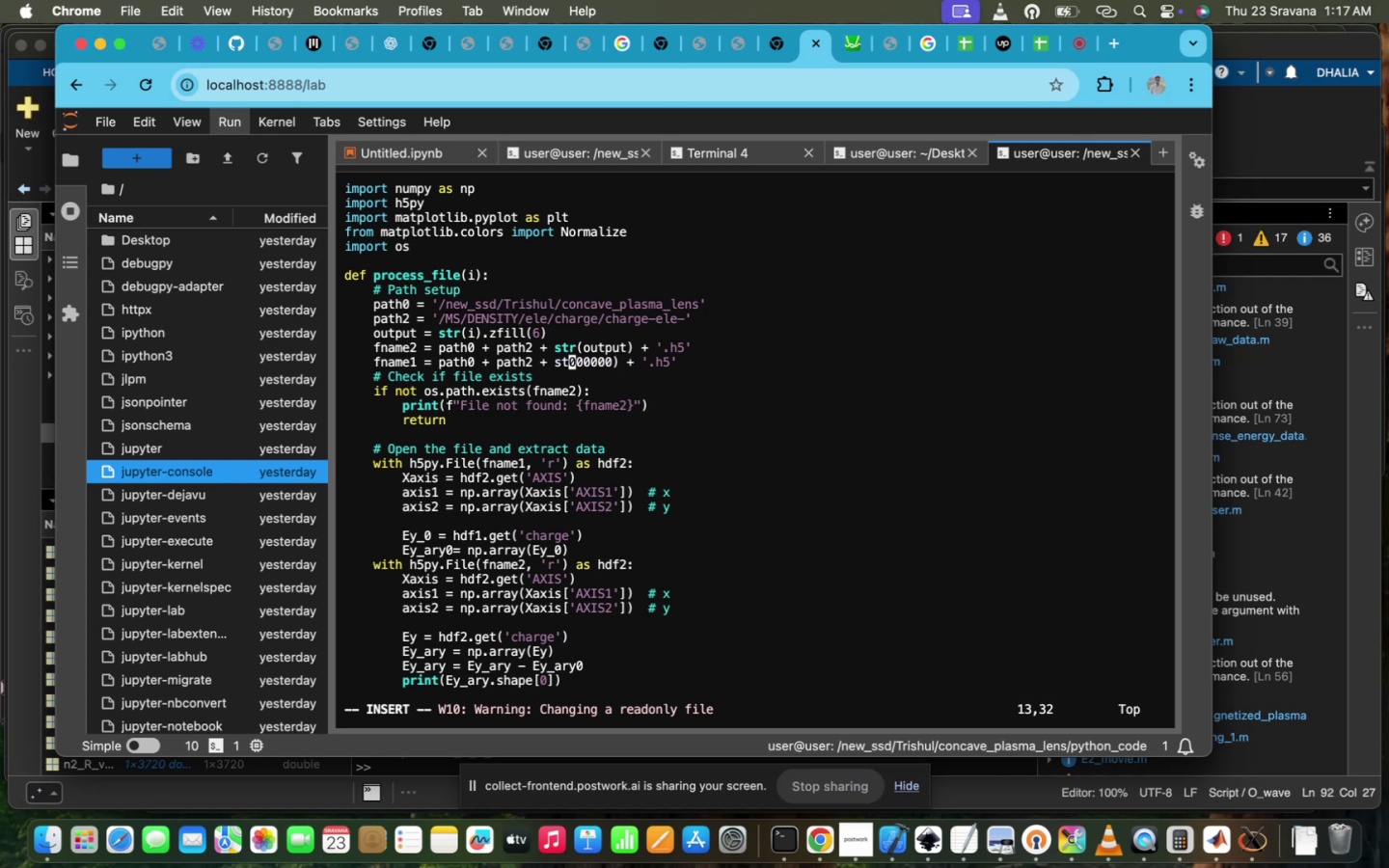 
key(Backspace)
 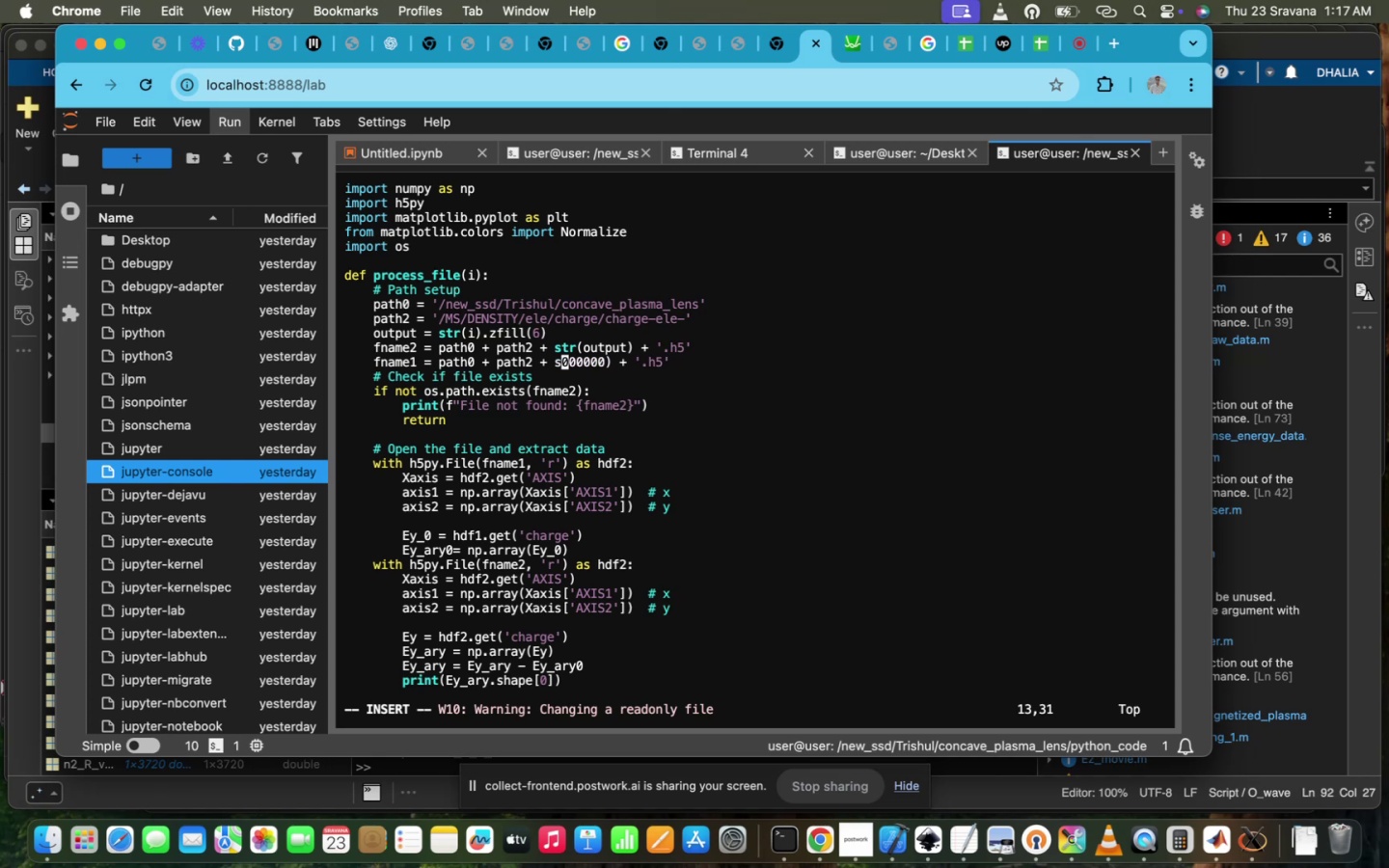 
key(Backspace)
 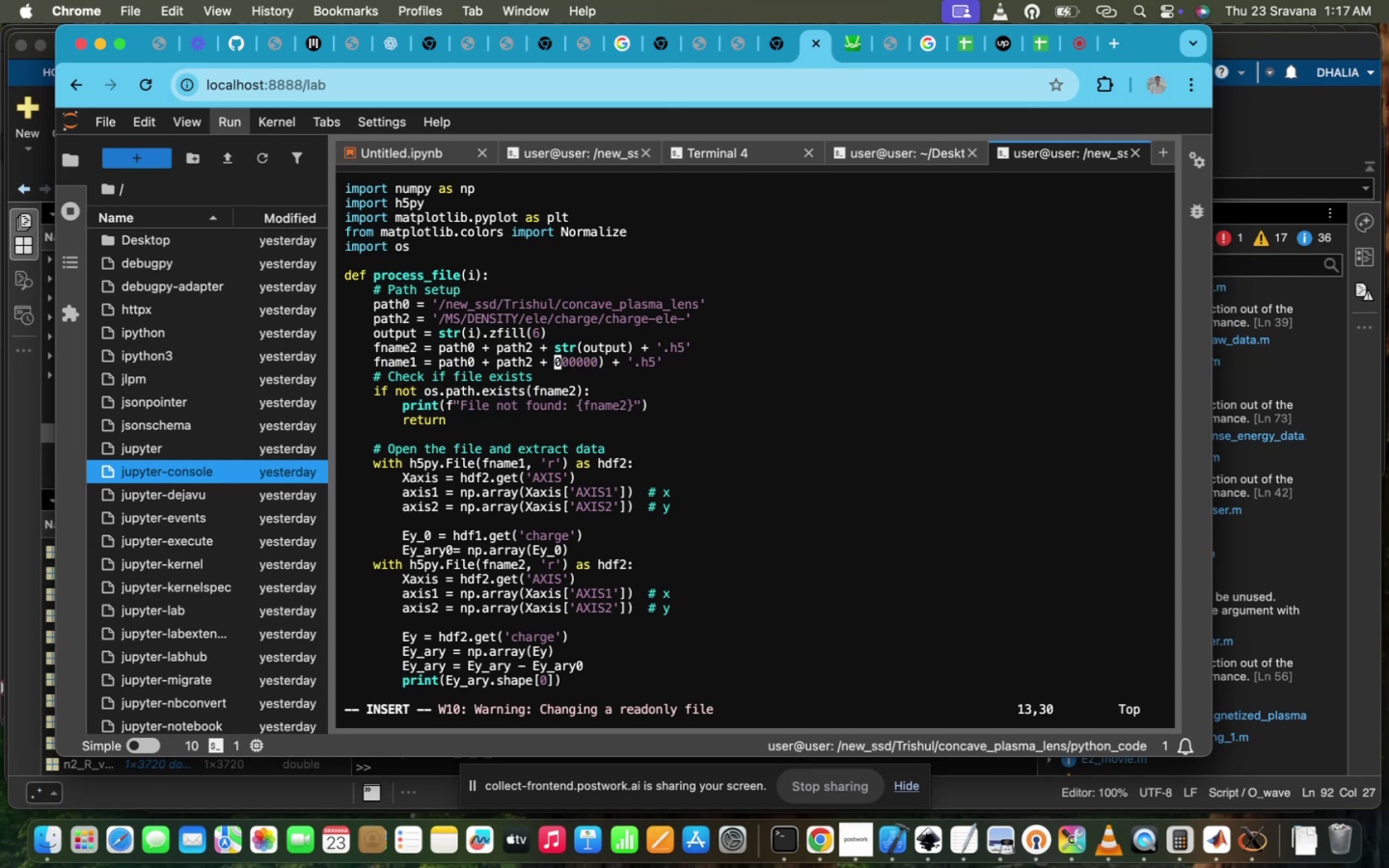 
key(Backspace)
 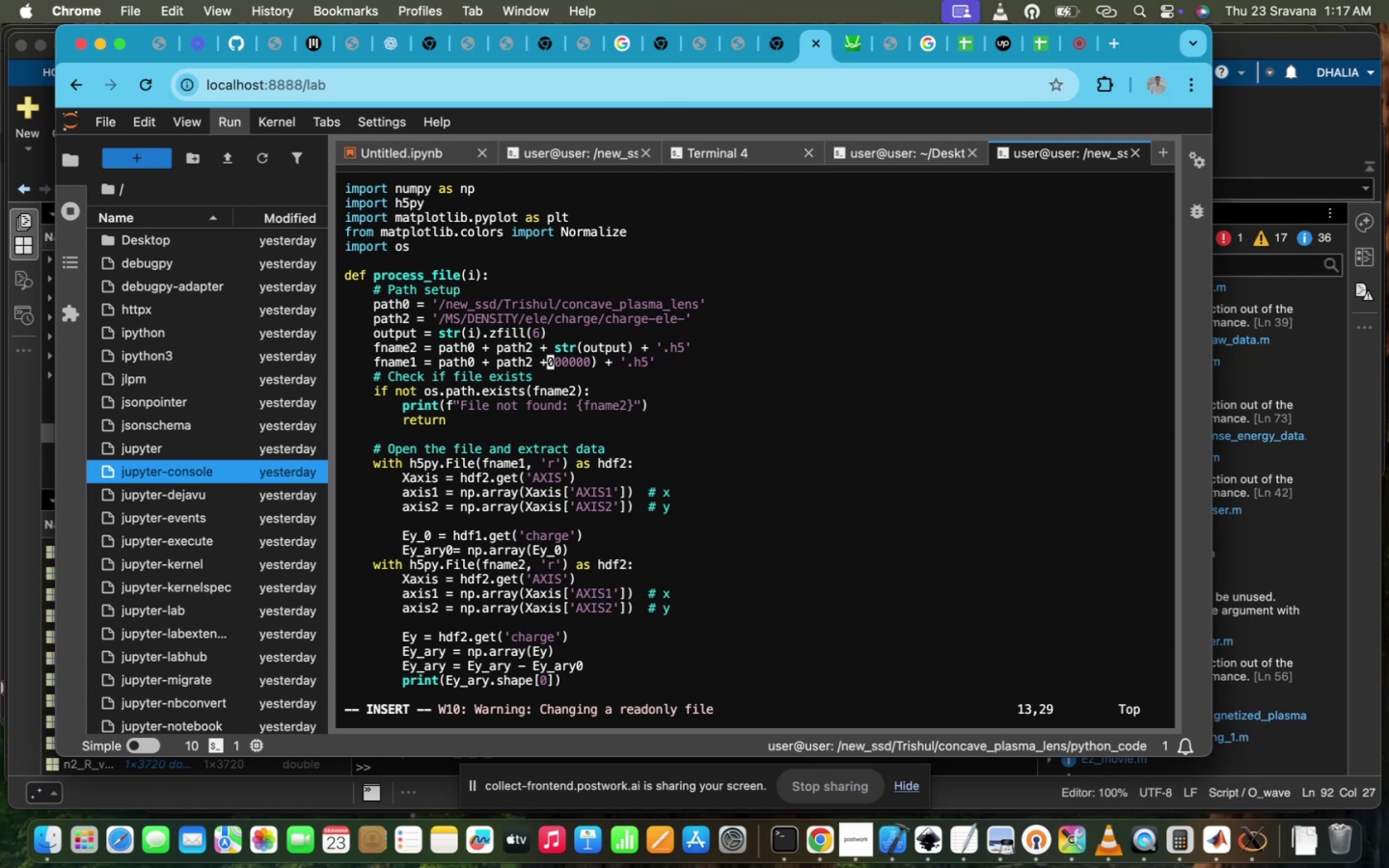 
key(Quote)
 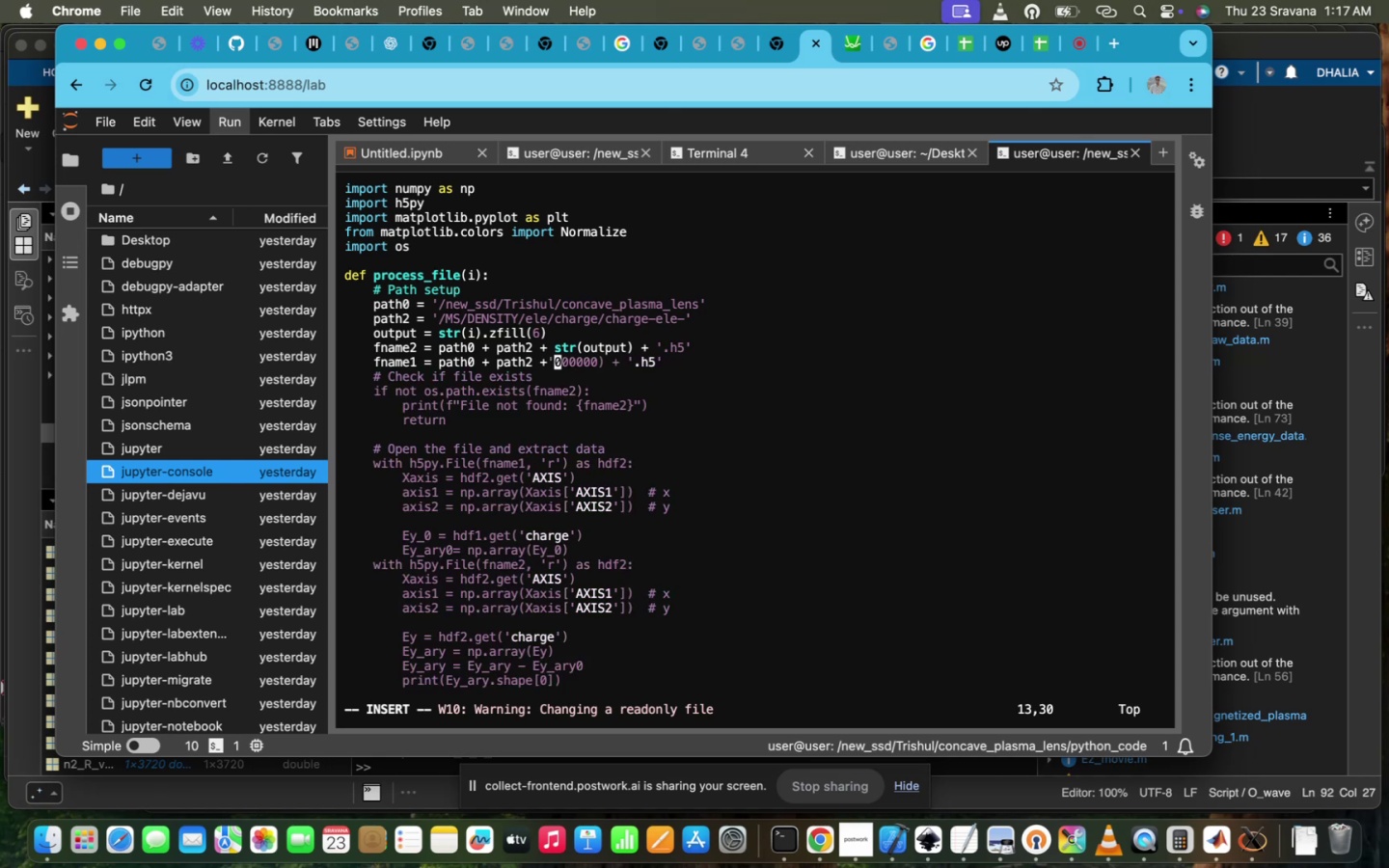 
key(ArrowRight)
 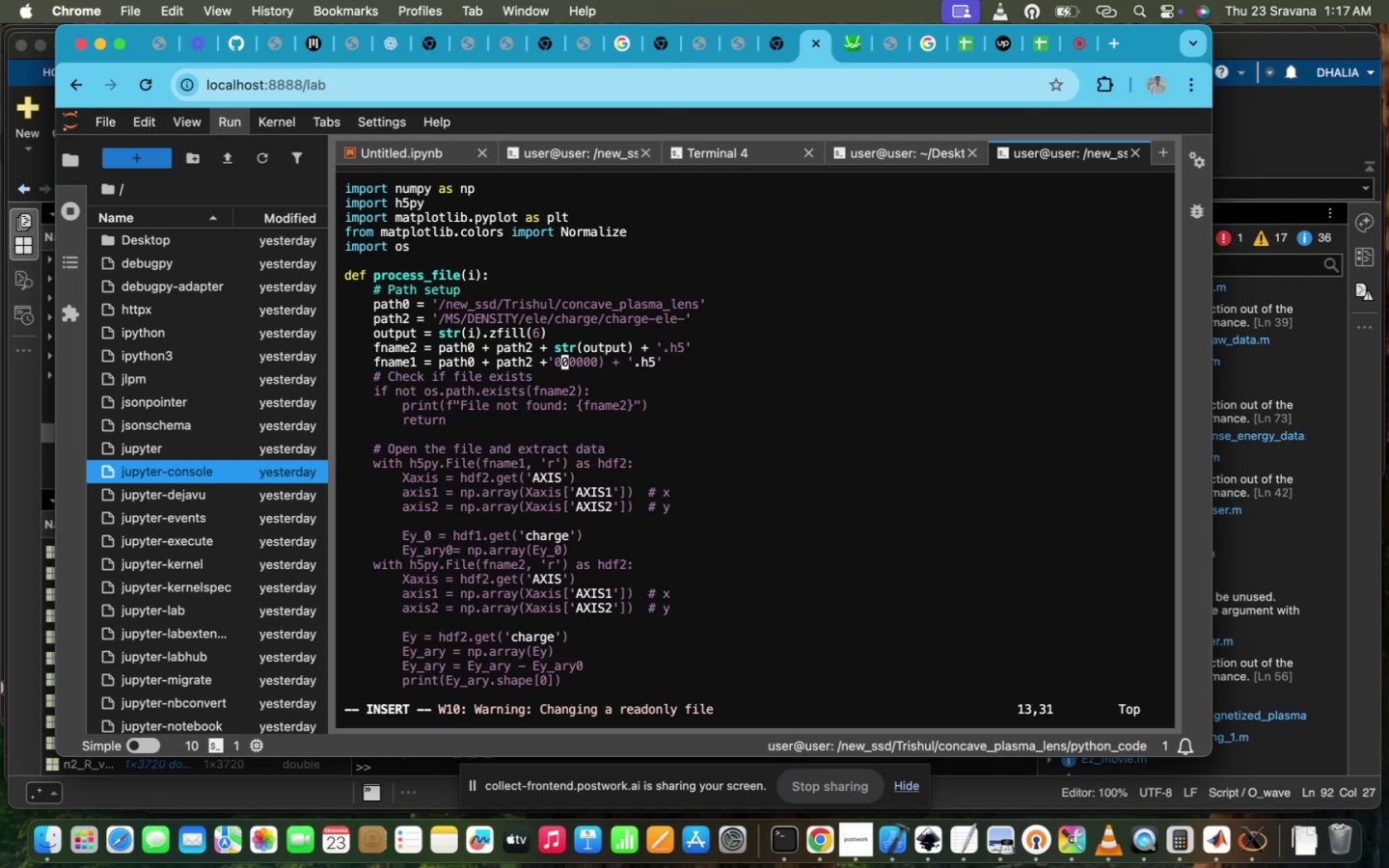 
key(ArrowRight)
 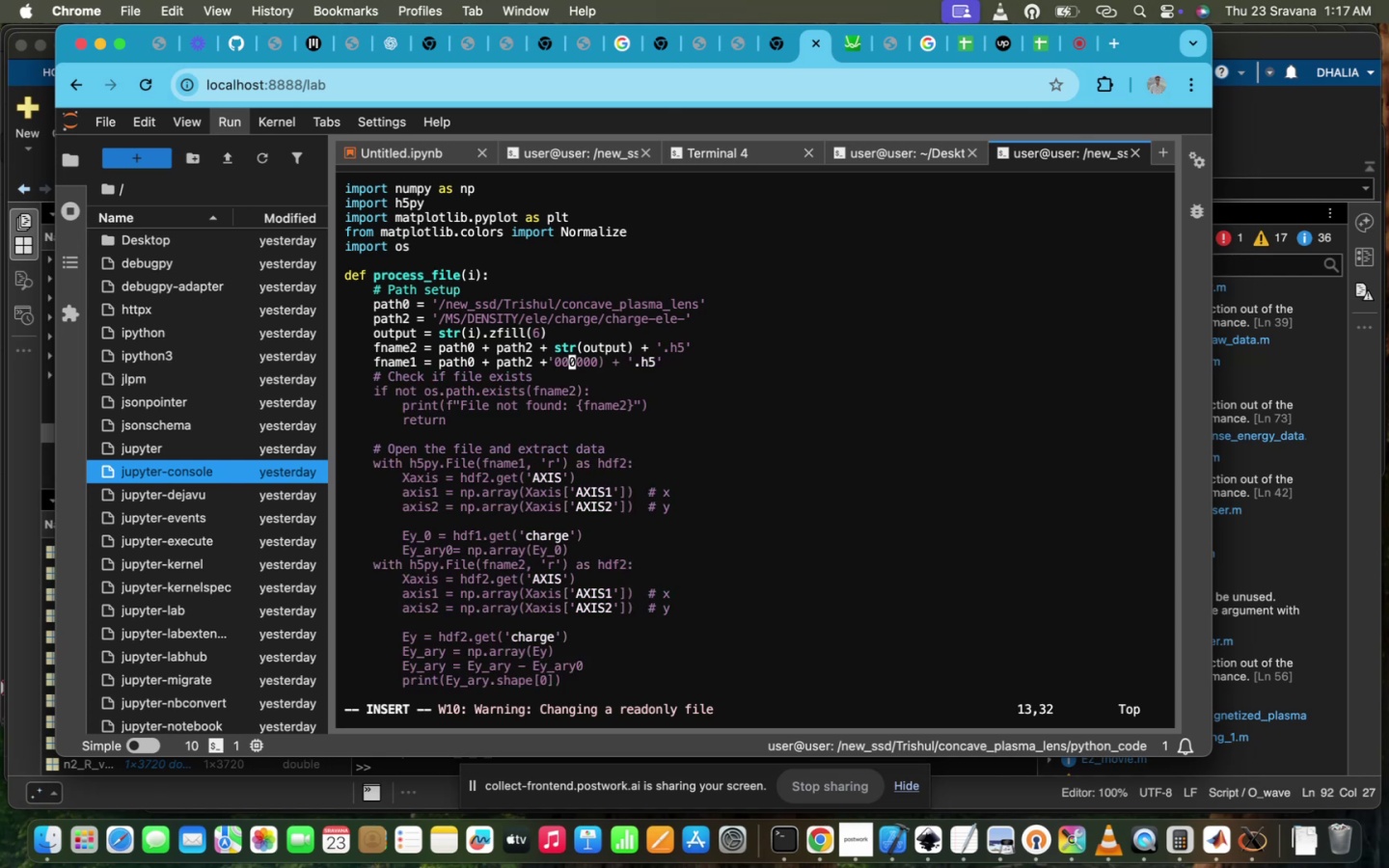 
key(ArrowRight)
 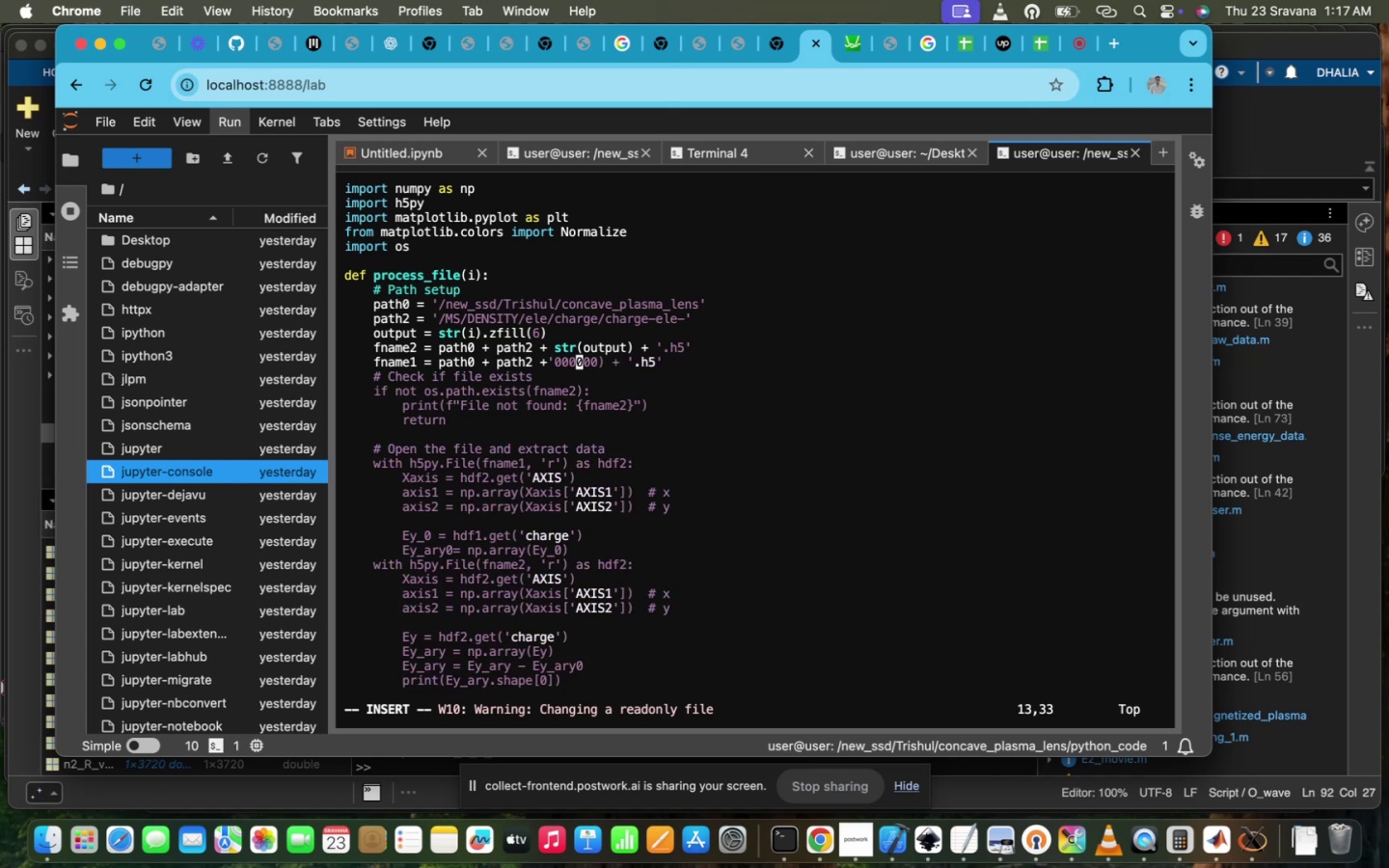 
key(ArrowRight)
 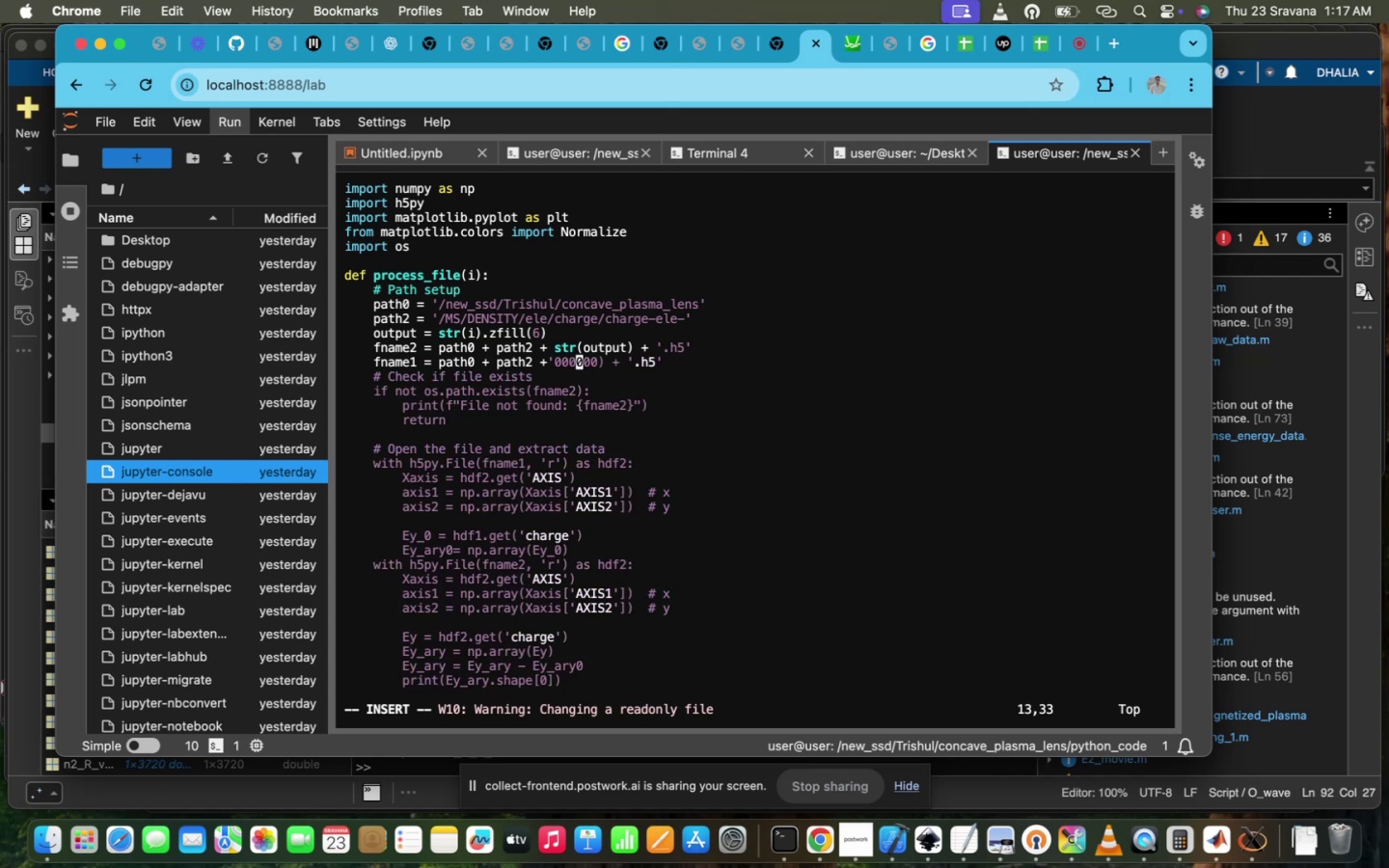 
key(ArrowRight)
 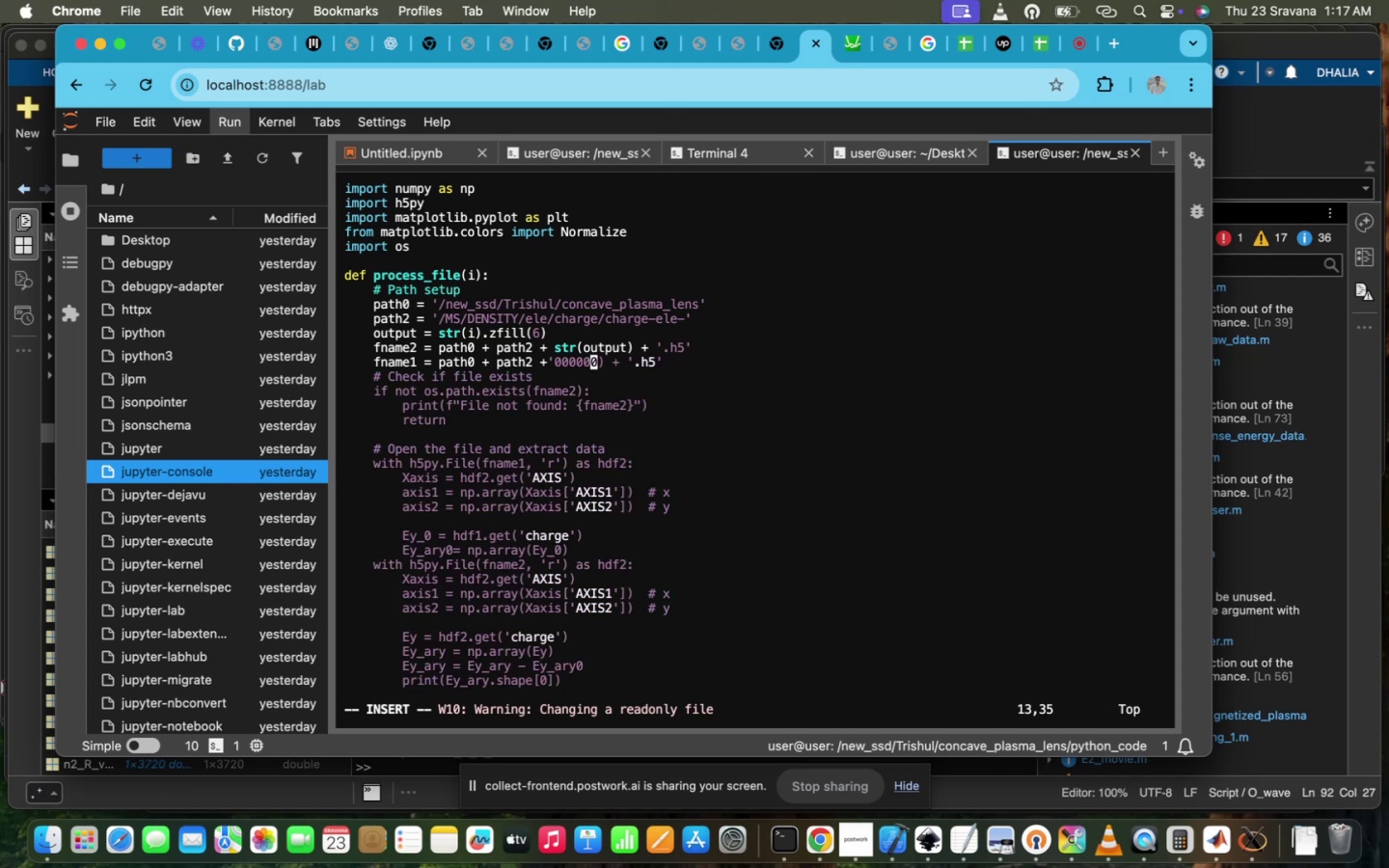 
key(ArrowRight)
 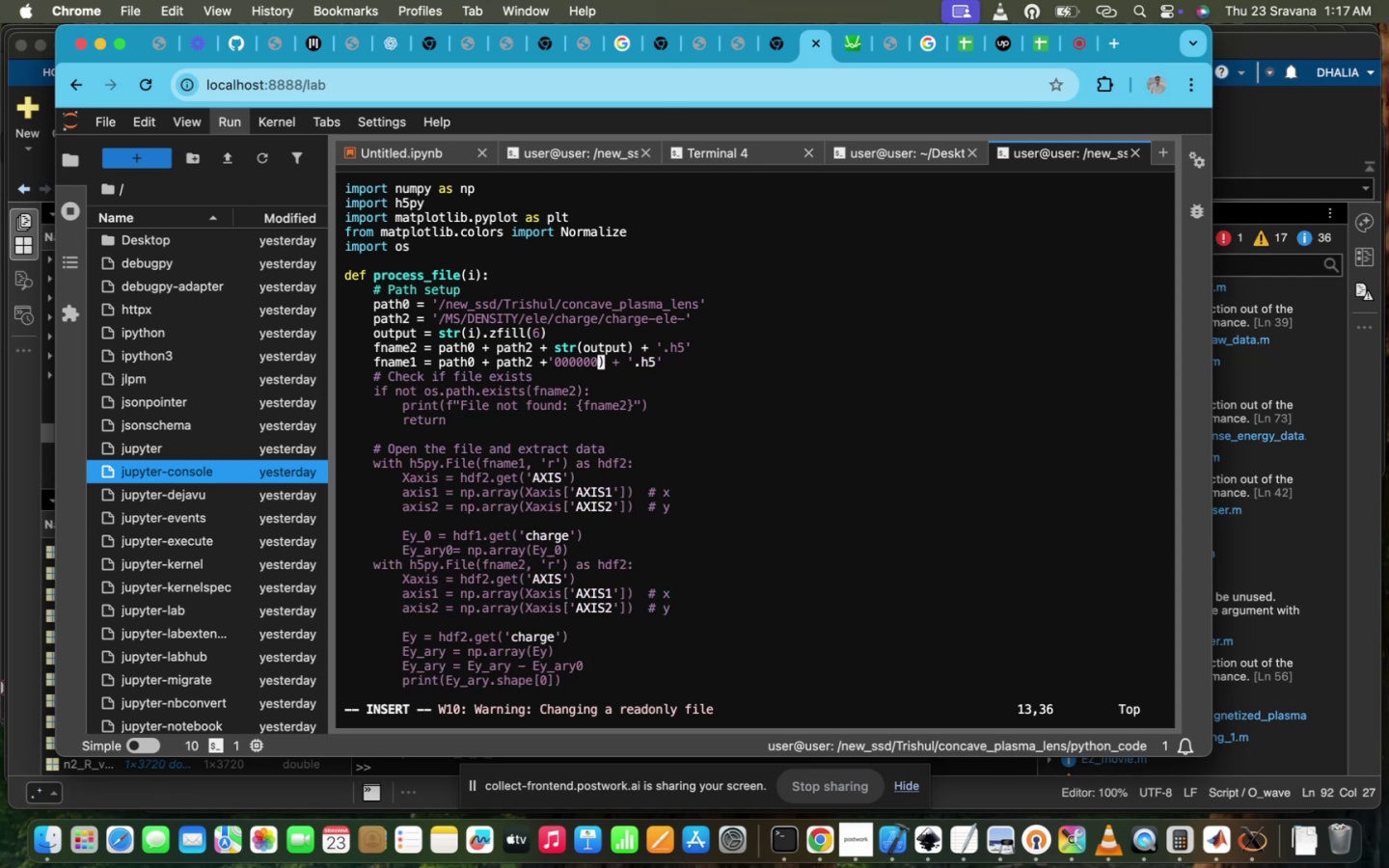 
key(ArrowRight)
 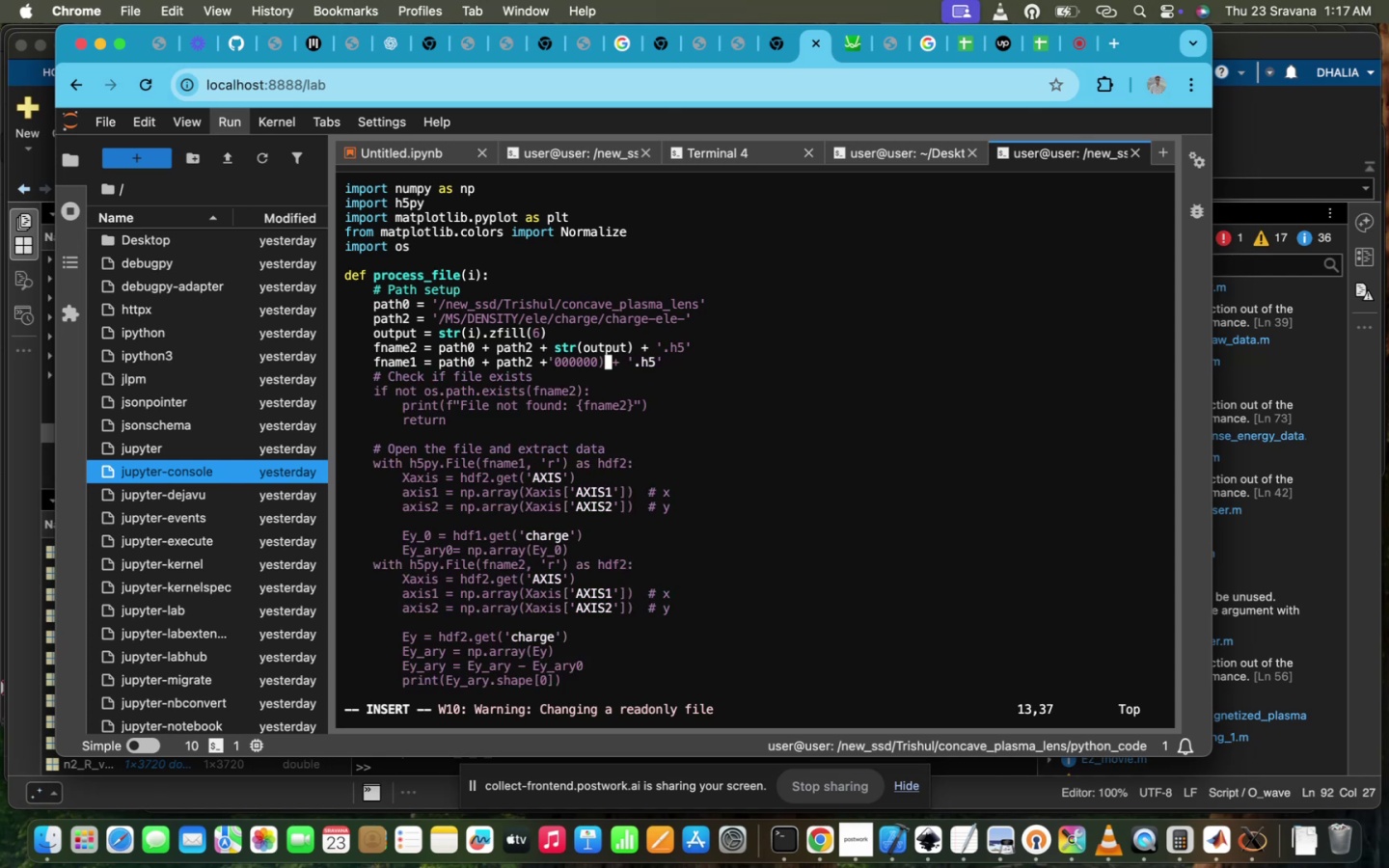 
key(Backspace)
 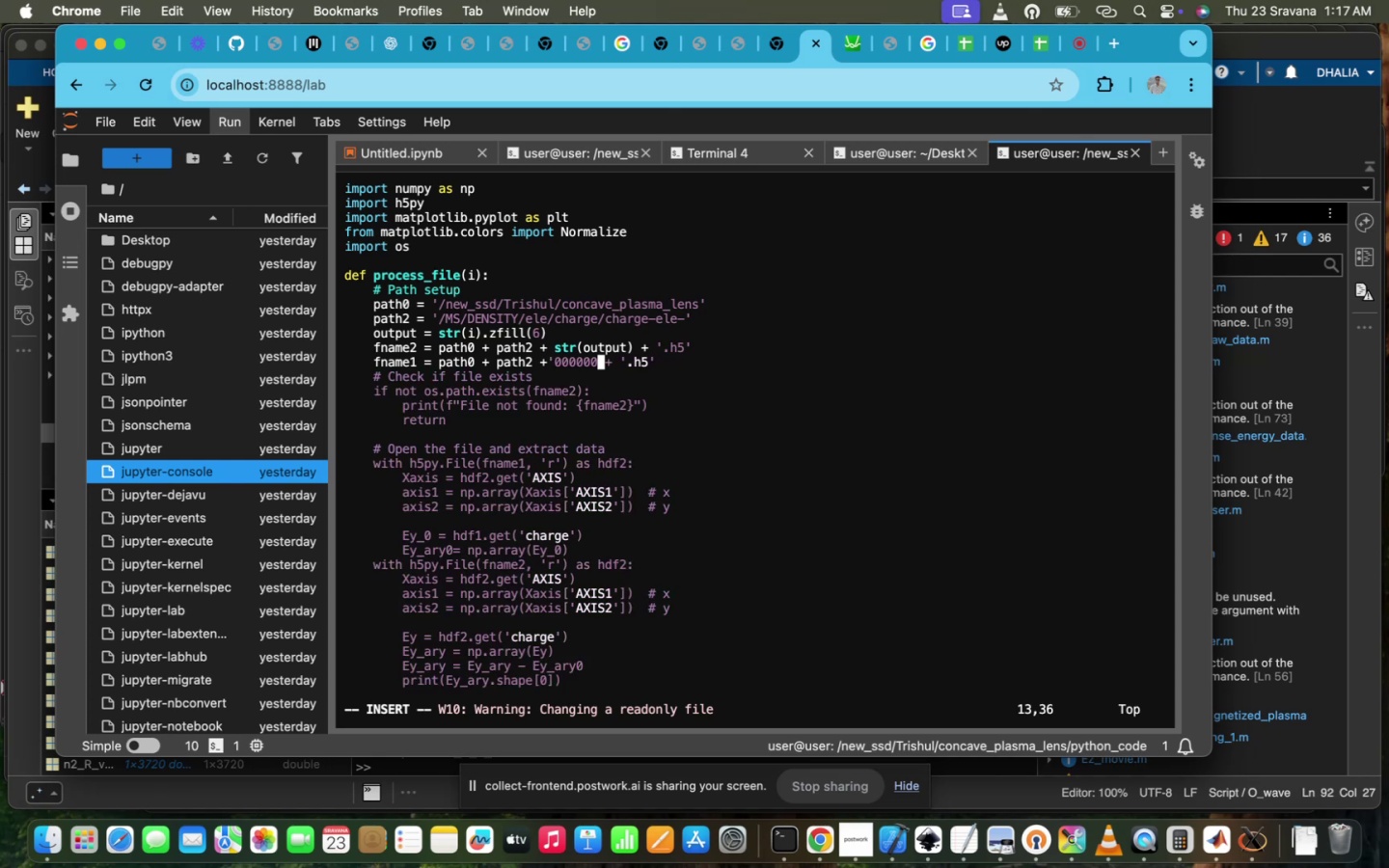 
key(ArrowRight)
 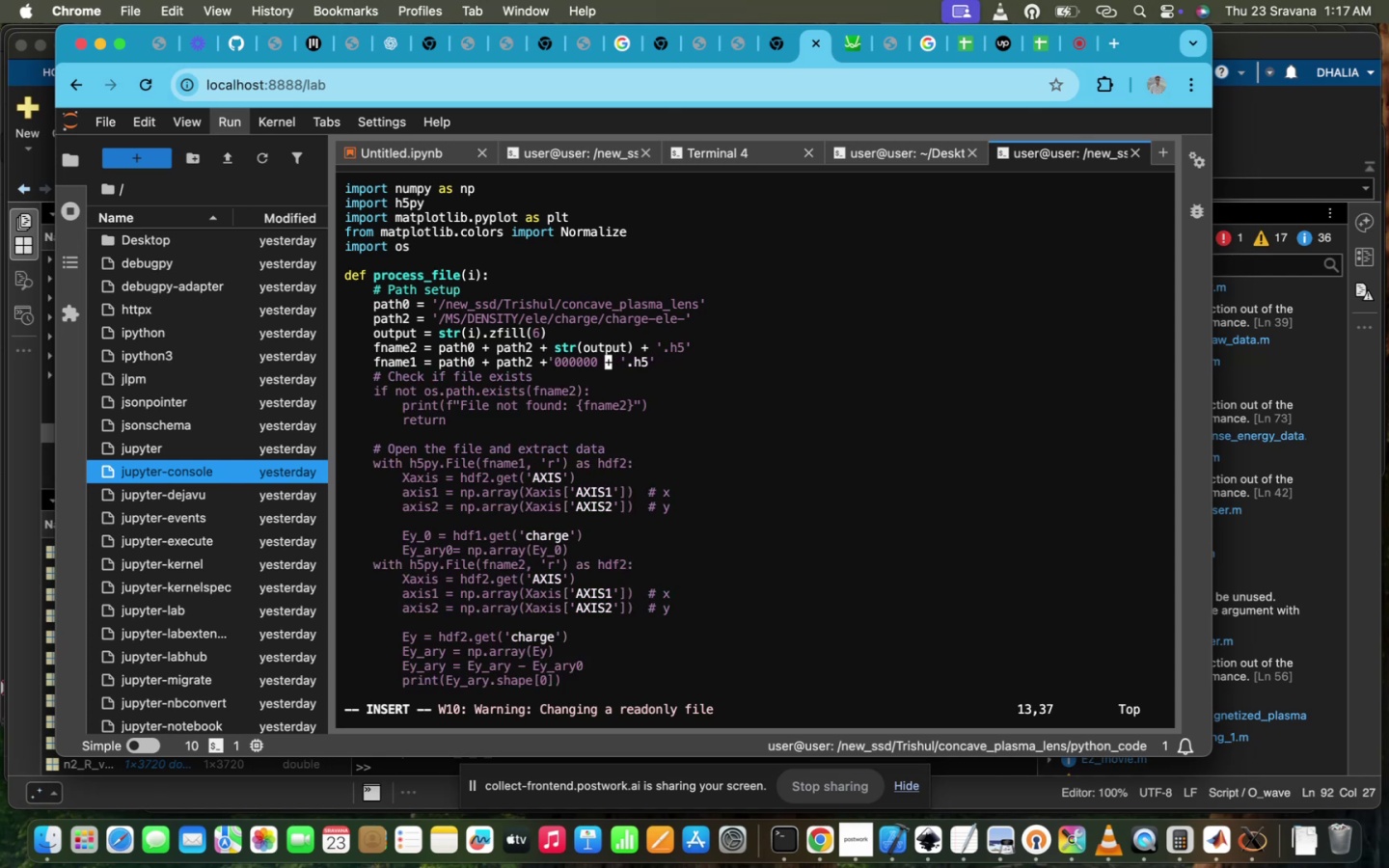 
key(ArrowRight)
 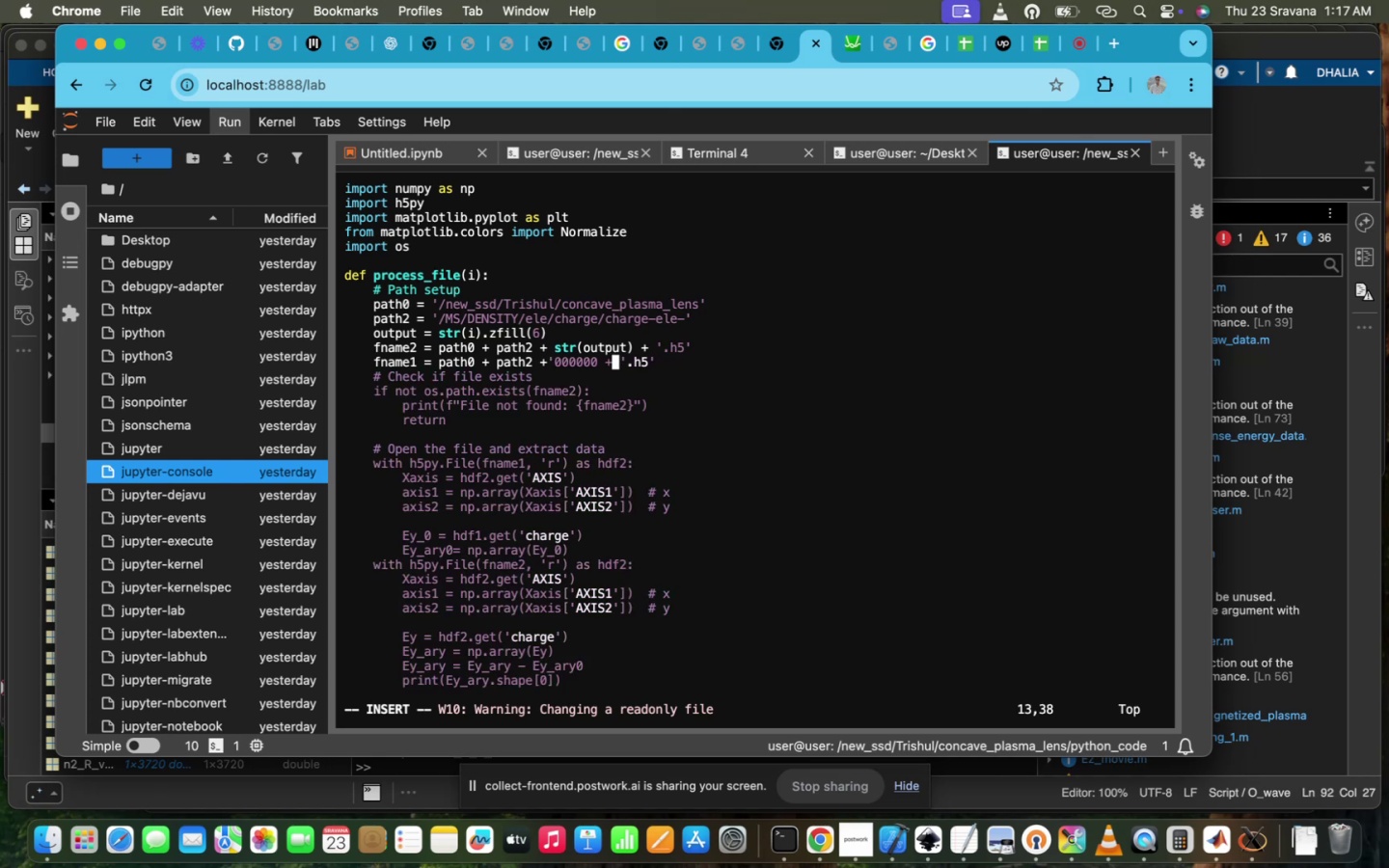 
key(ArrowRight)
 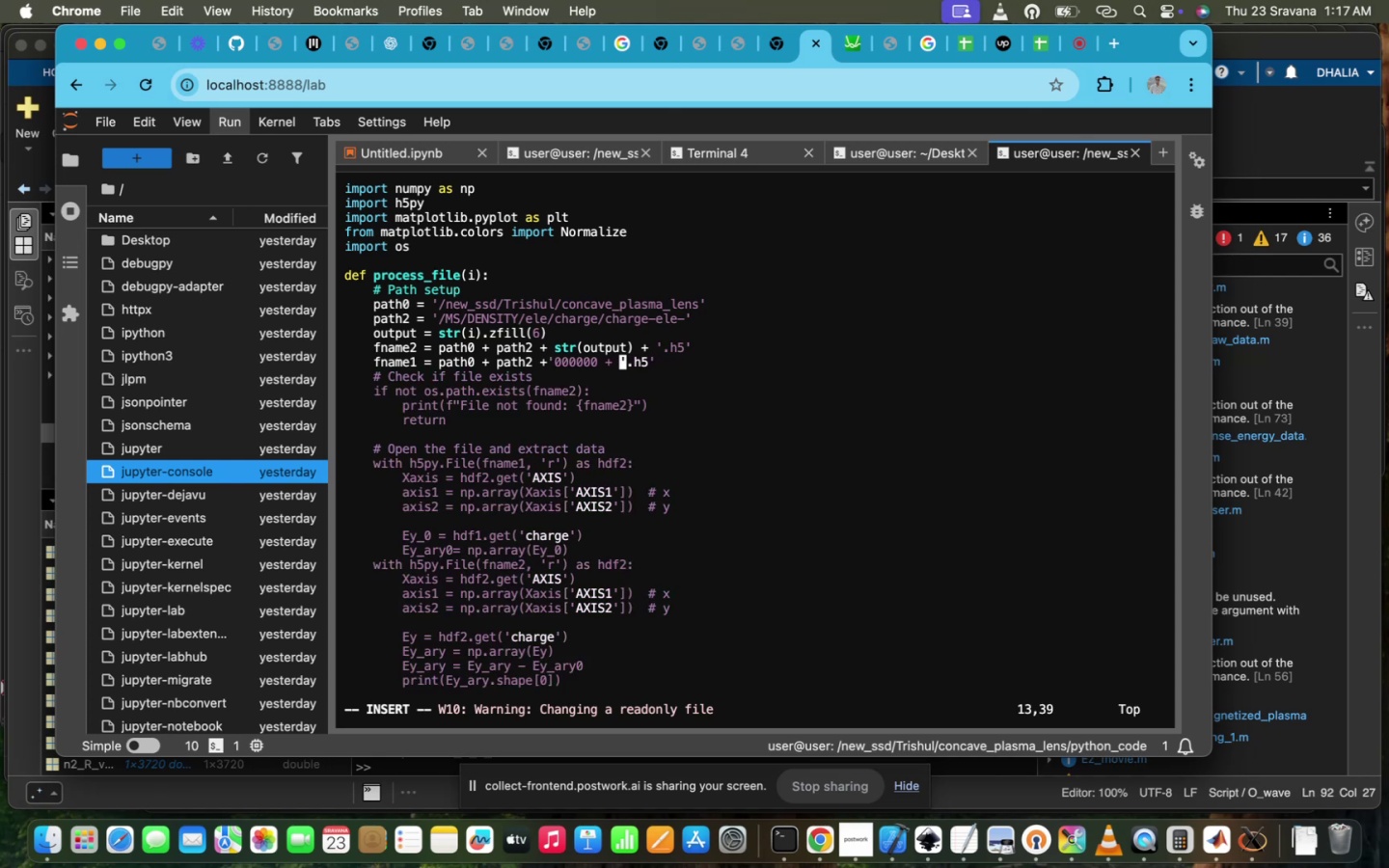 
key(ArrowRight)
 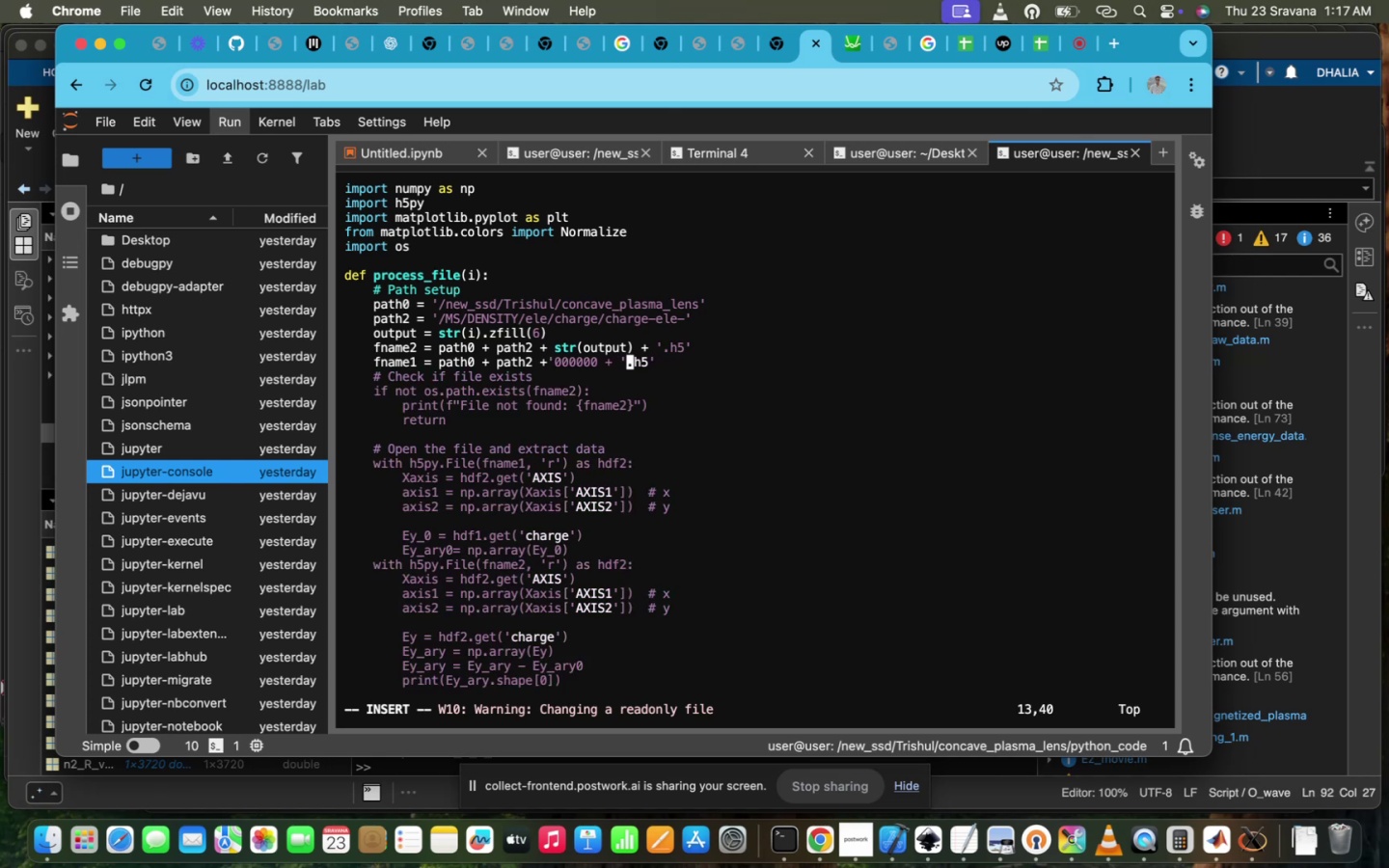 
key(Backspace)
 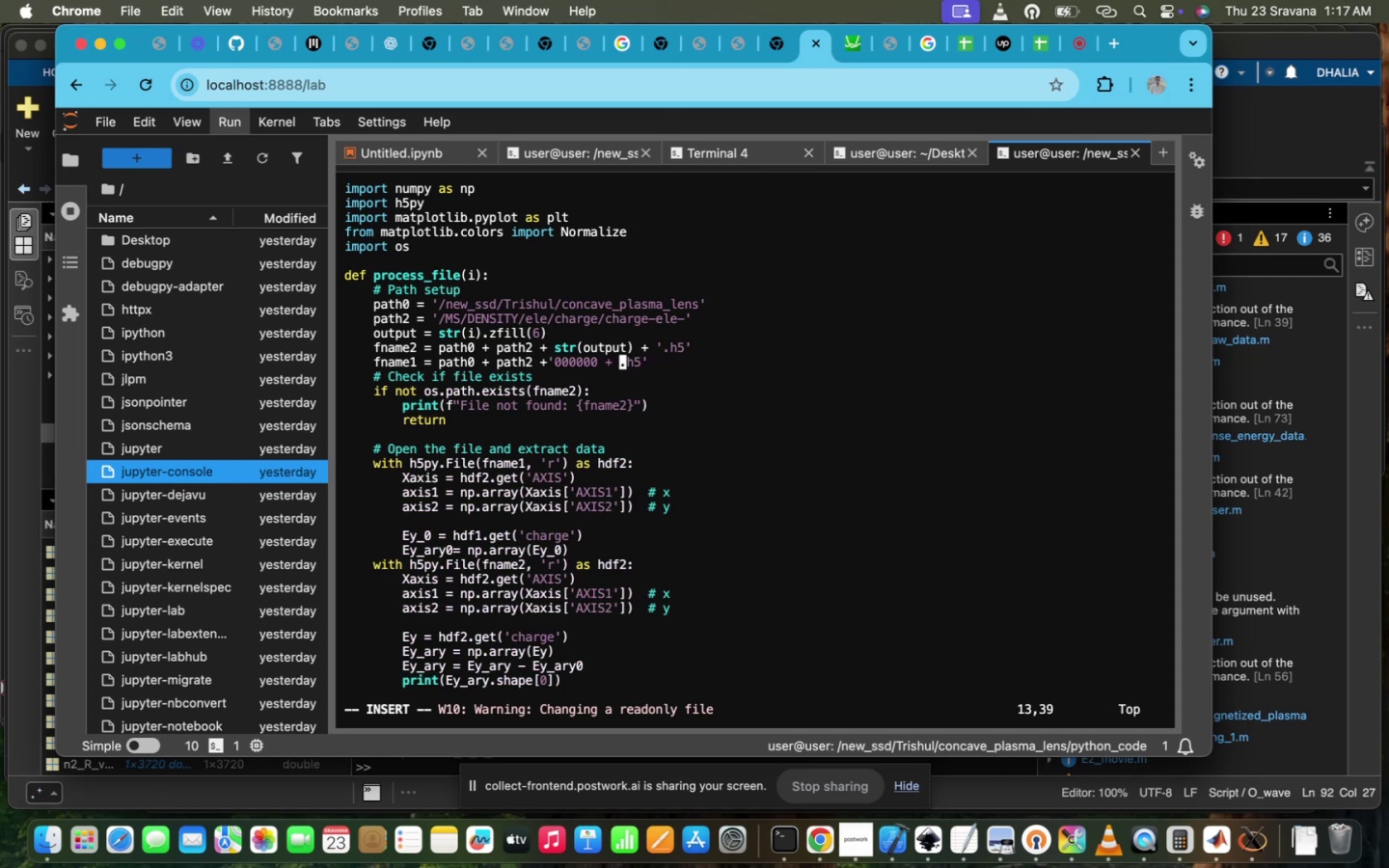 
key(Backspace)
 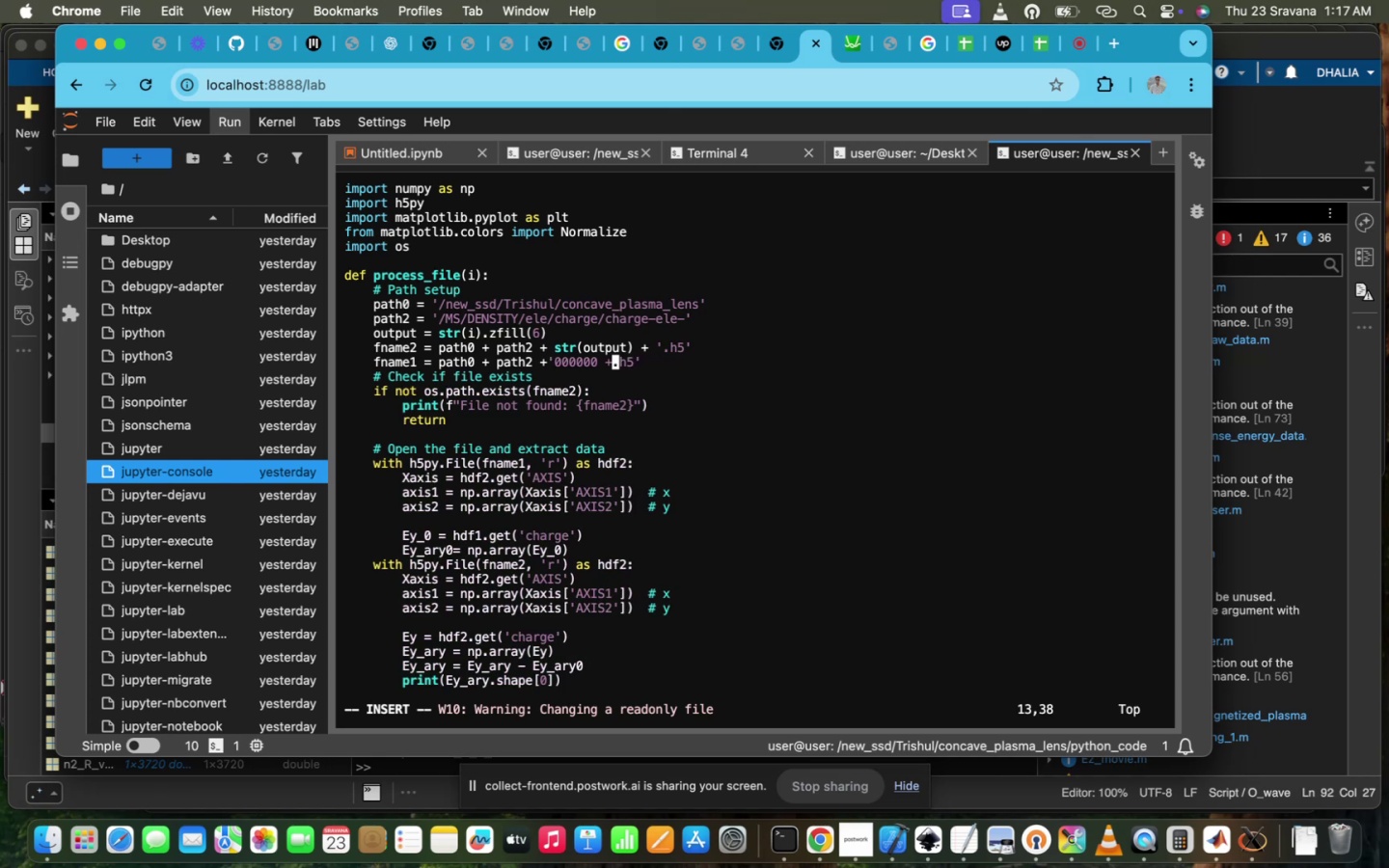 
key(Backspace)
 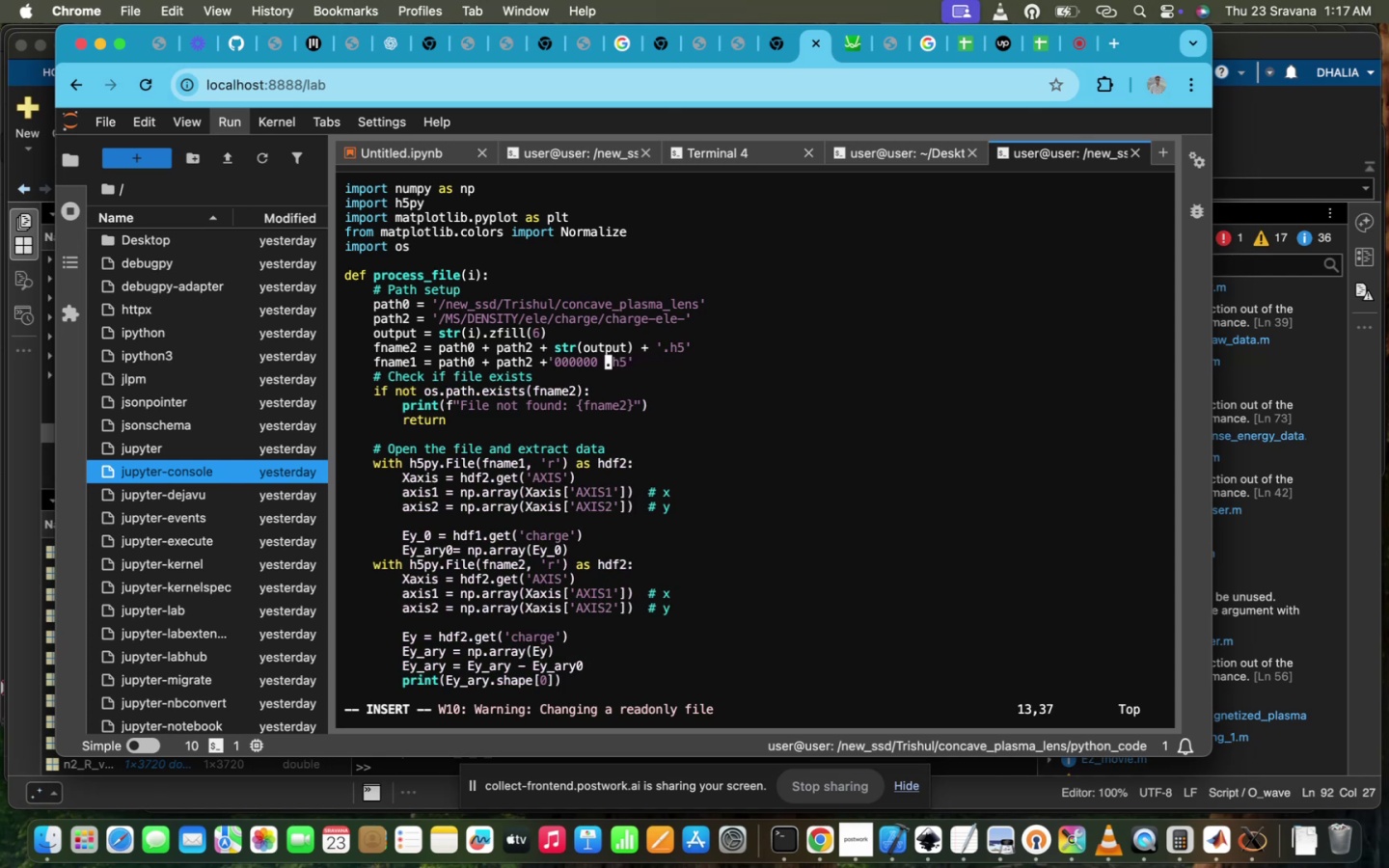 
key(Backspace)
 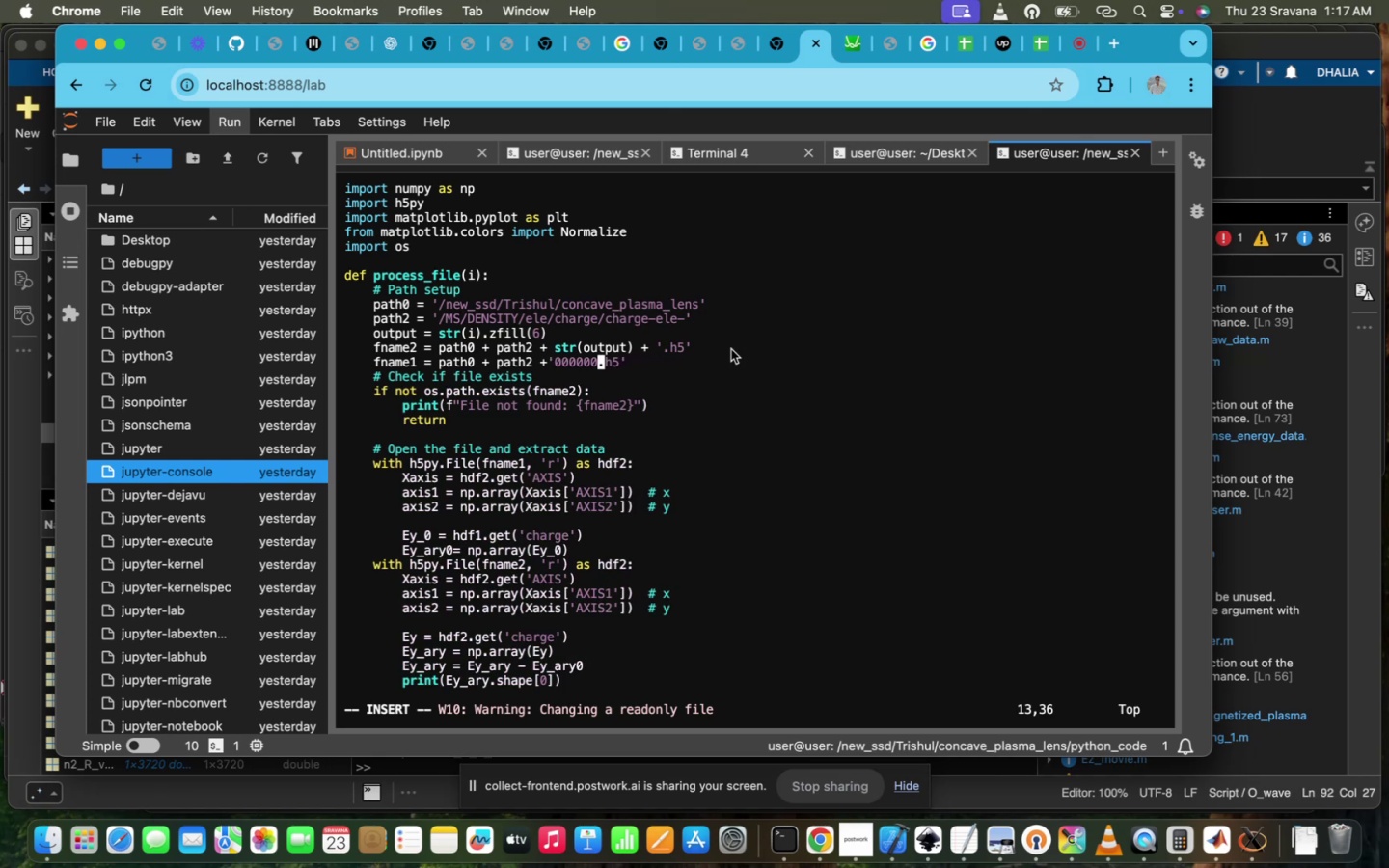 
hold_key(key=ArrowRight, duration=0.36)
 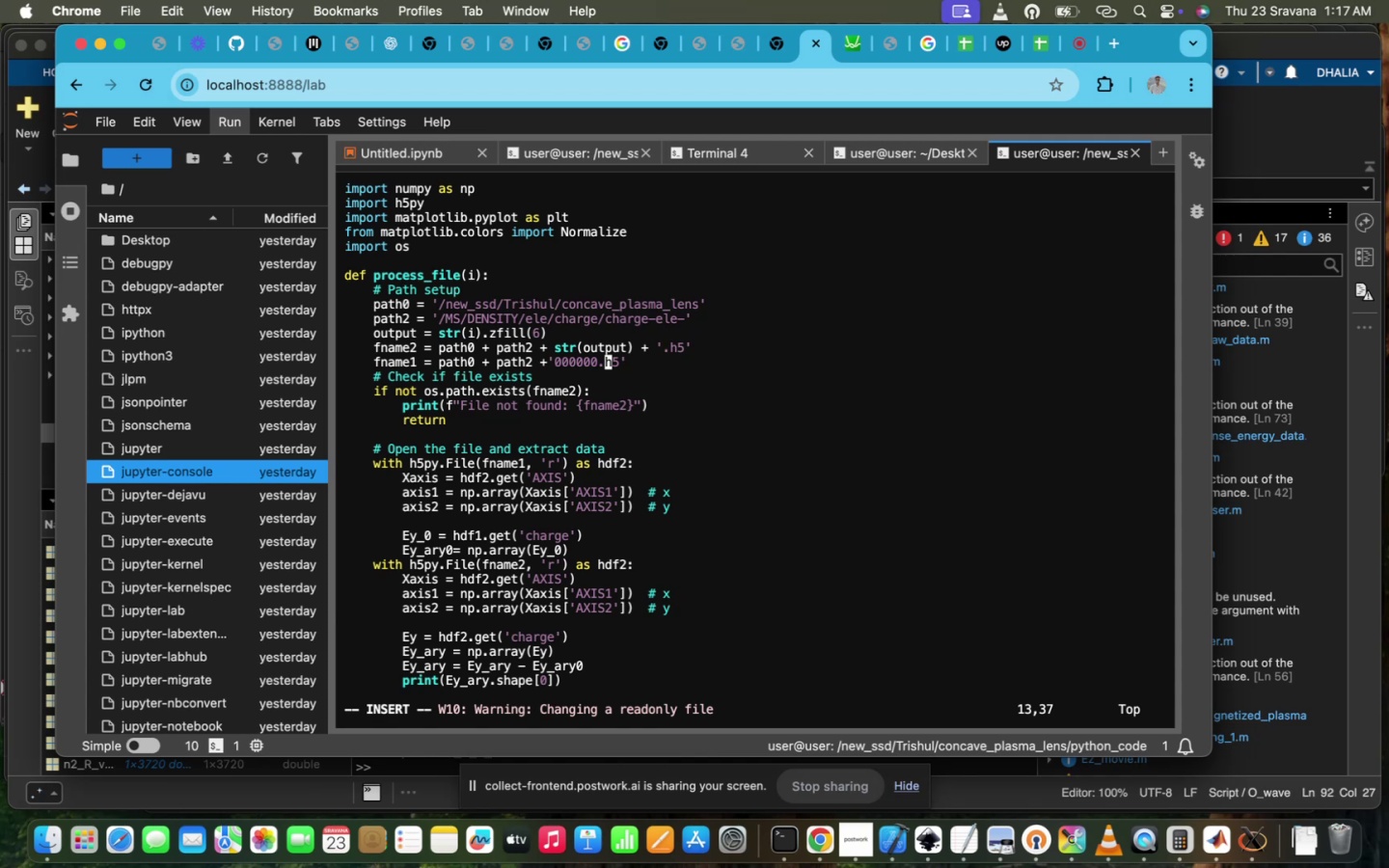 
key(ArrowRight)
 